 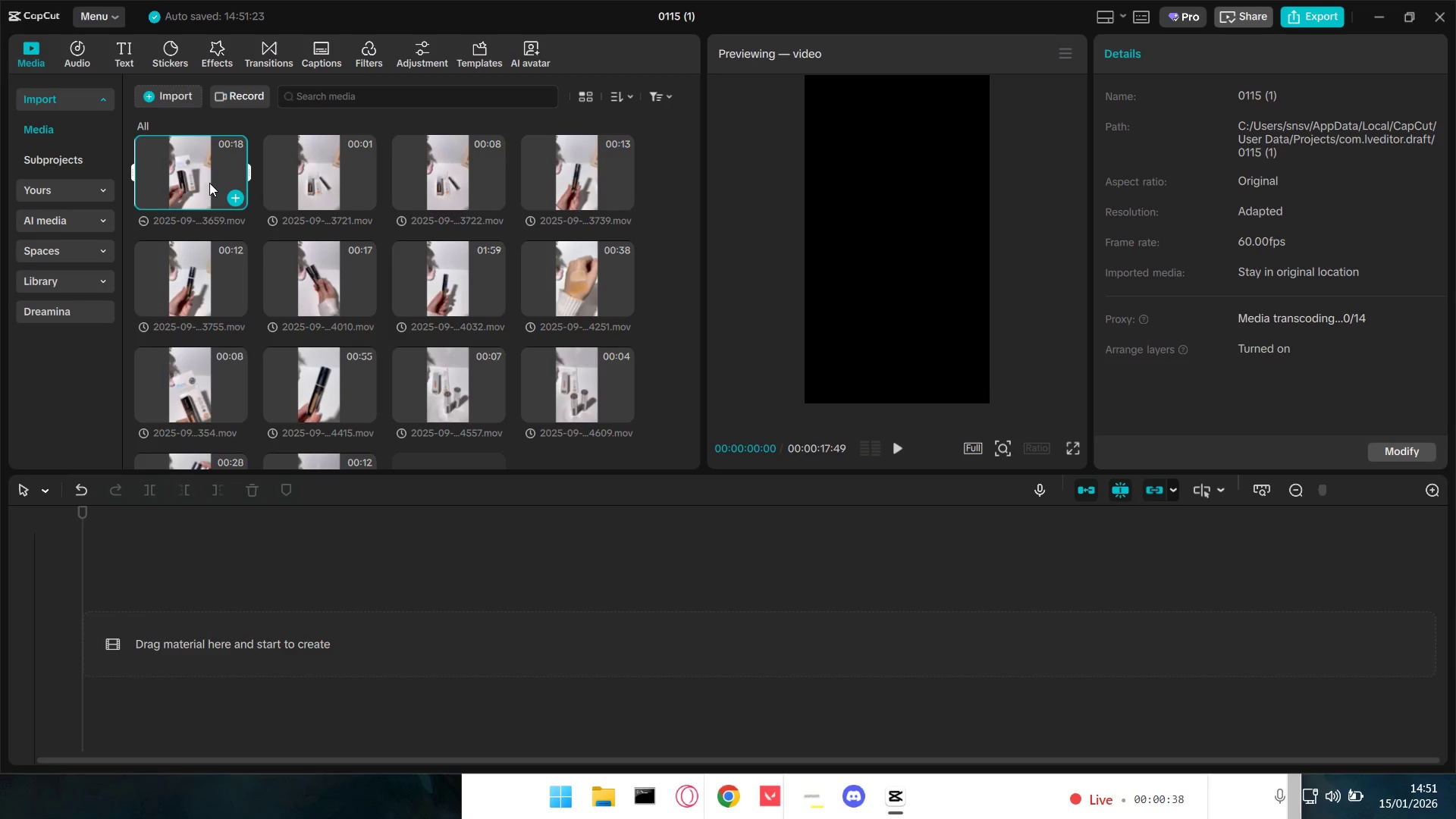 
left_click([173, 184])
 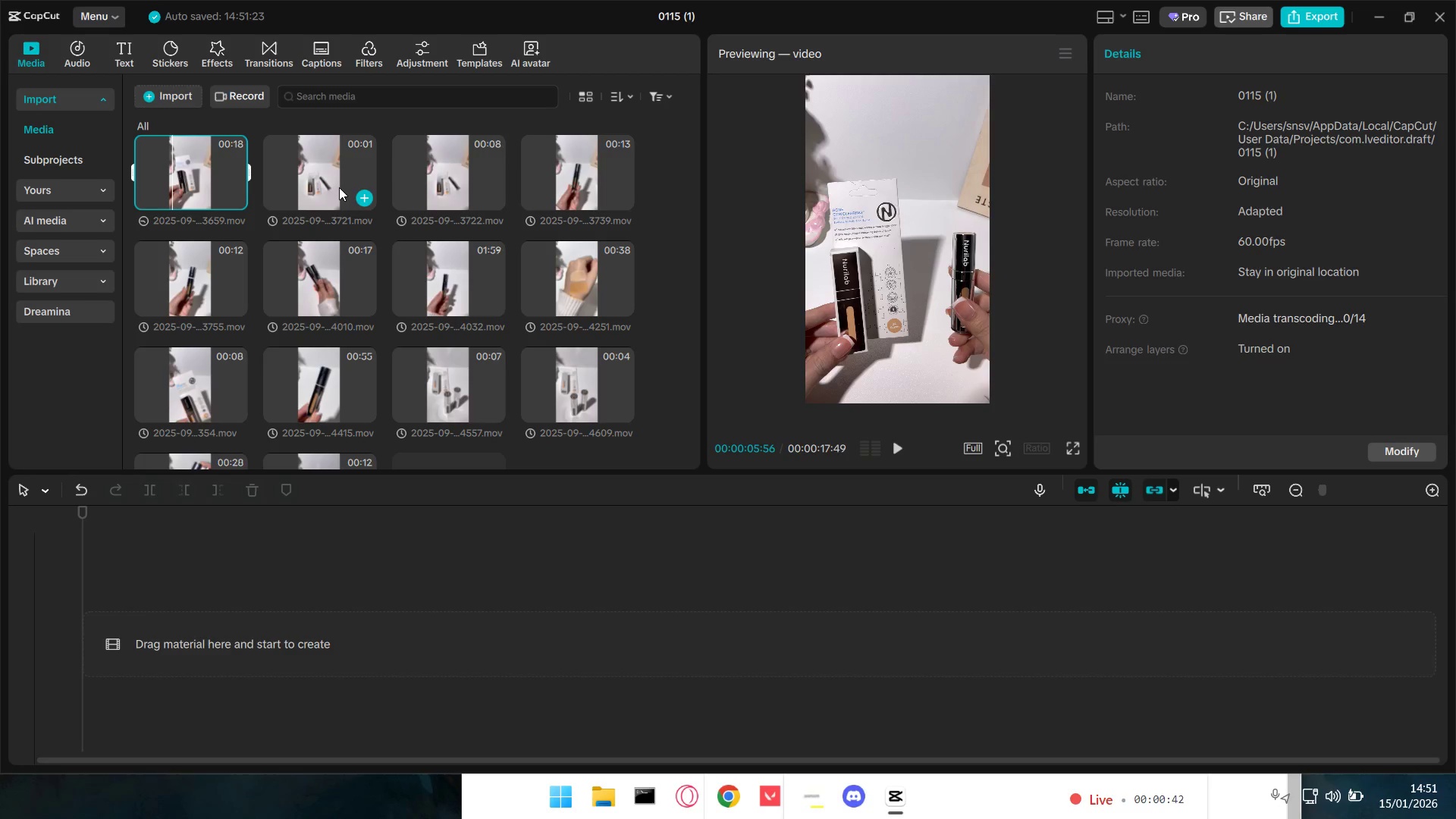 
key(Space)
 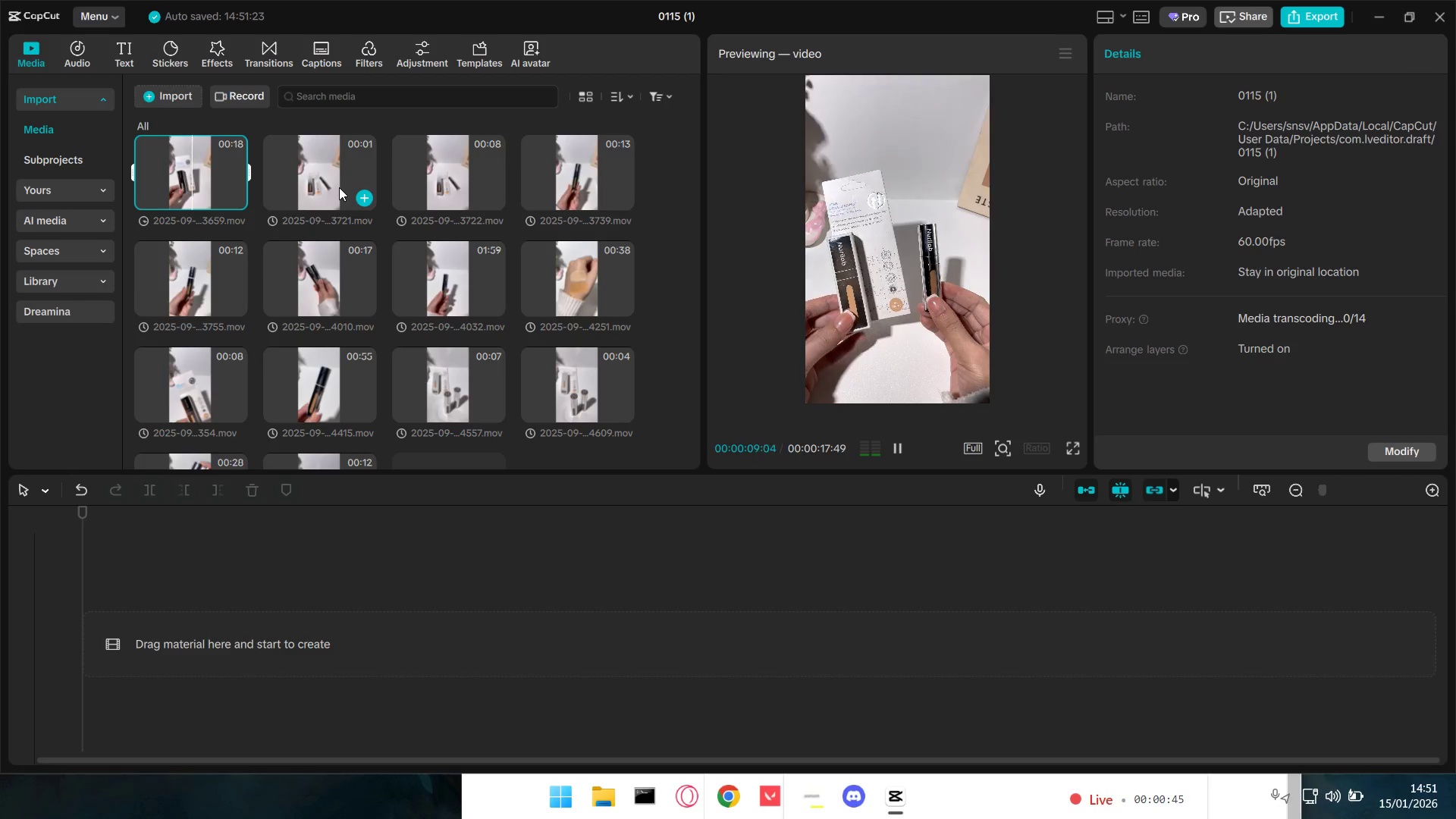 
wait(8.23)
 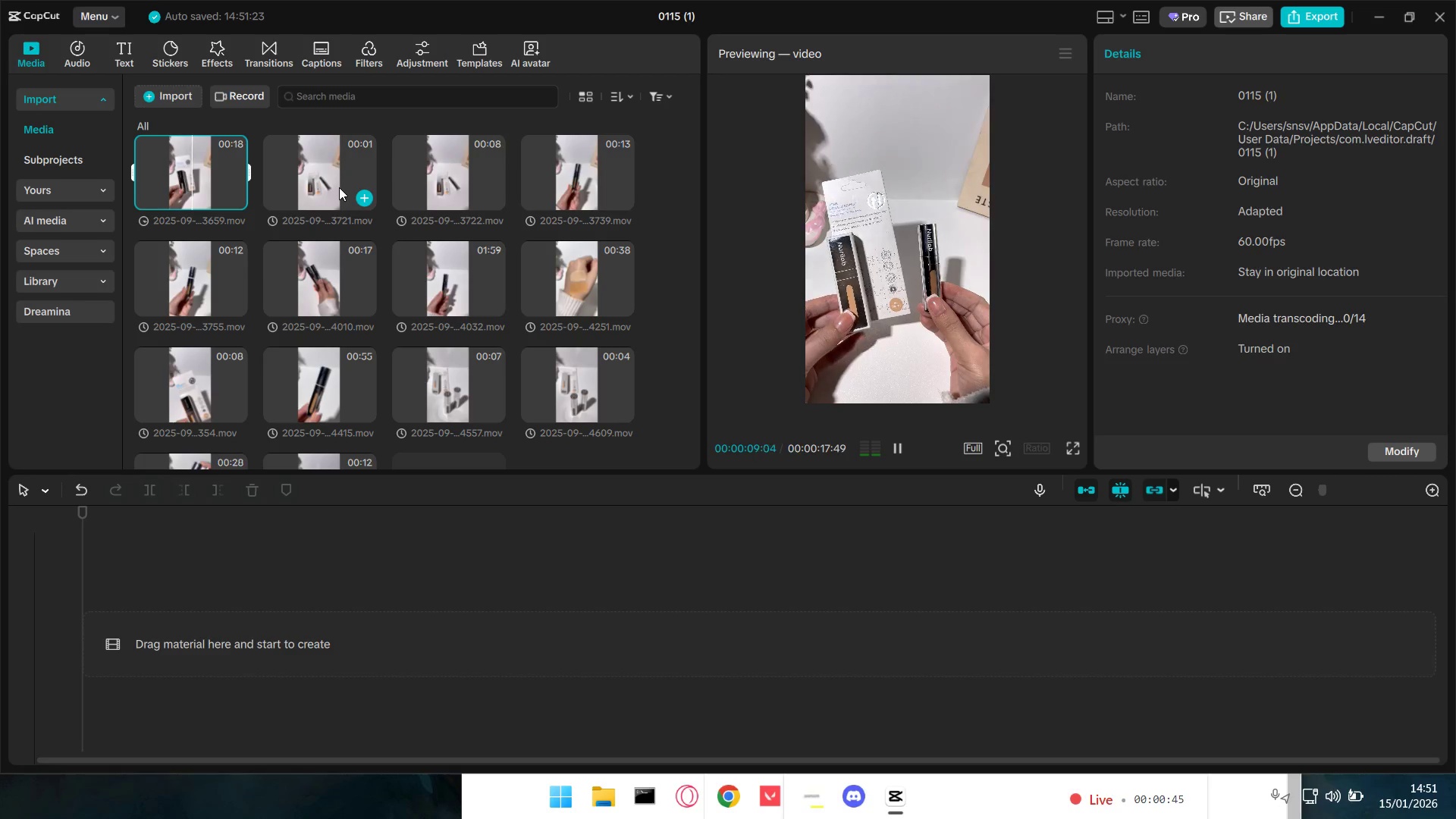 
scroll: coordinate [603, 308], scroll_direction: down, amount: 2.0
 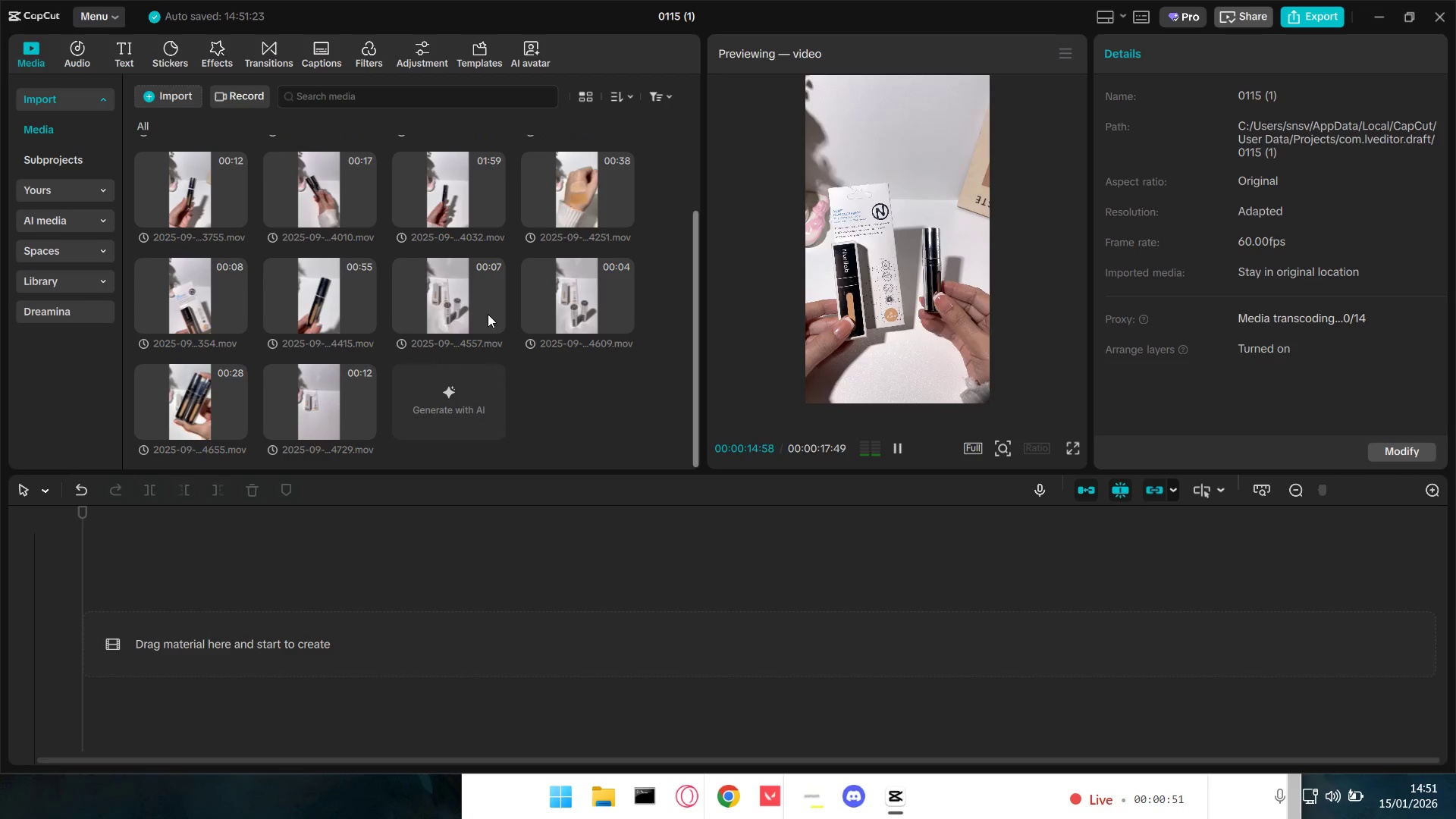 
left_click([443, 303])
 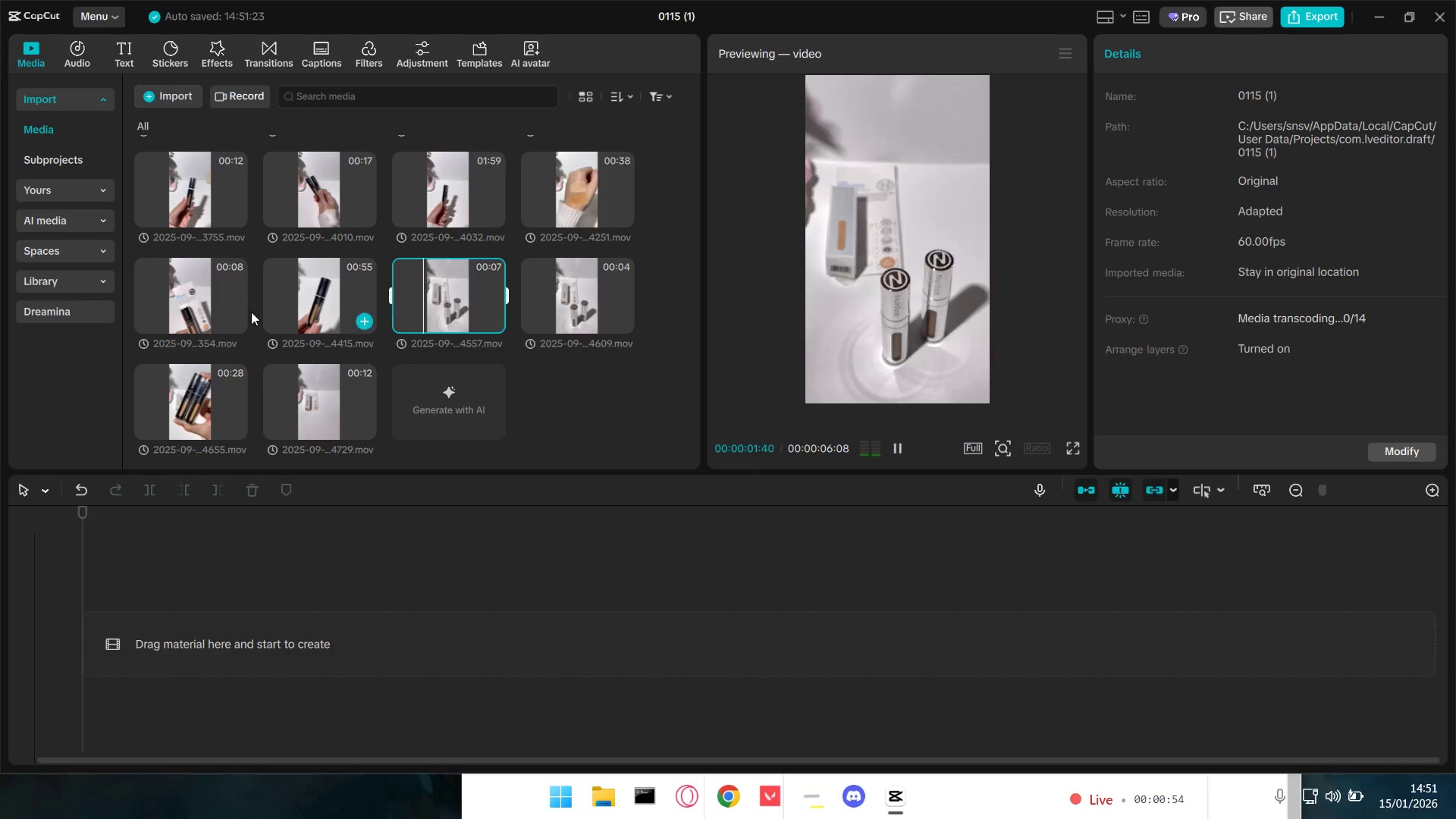 
left_click([576, 149])
 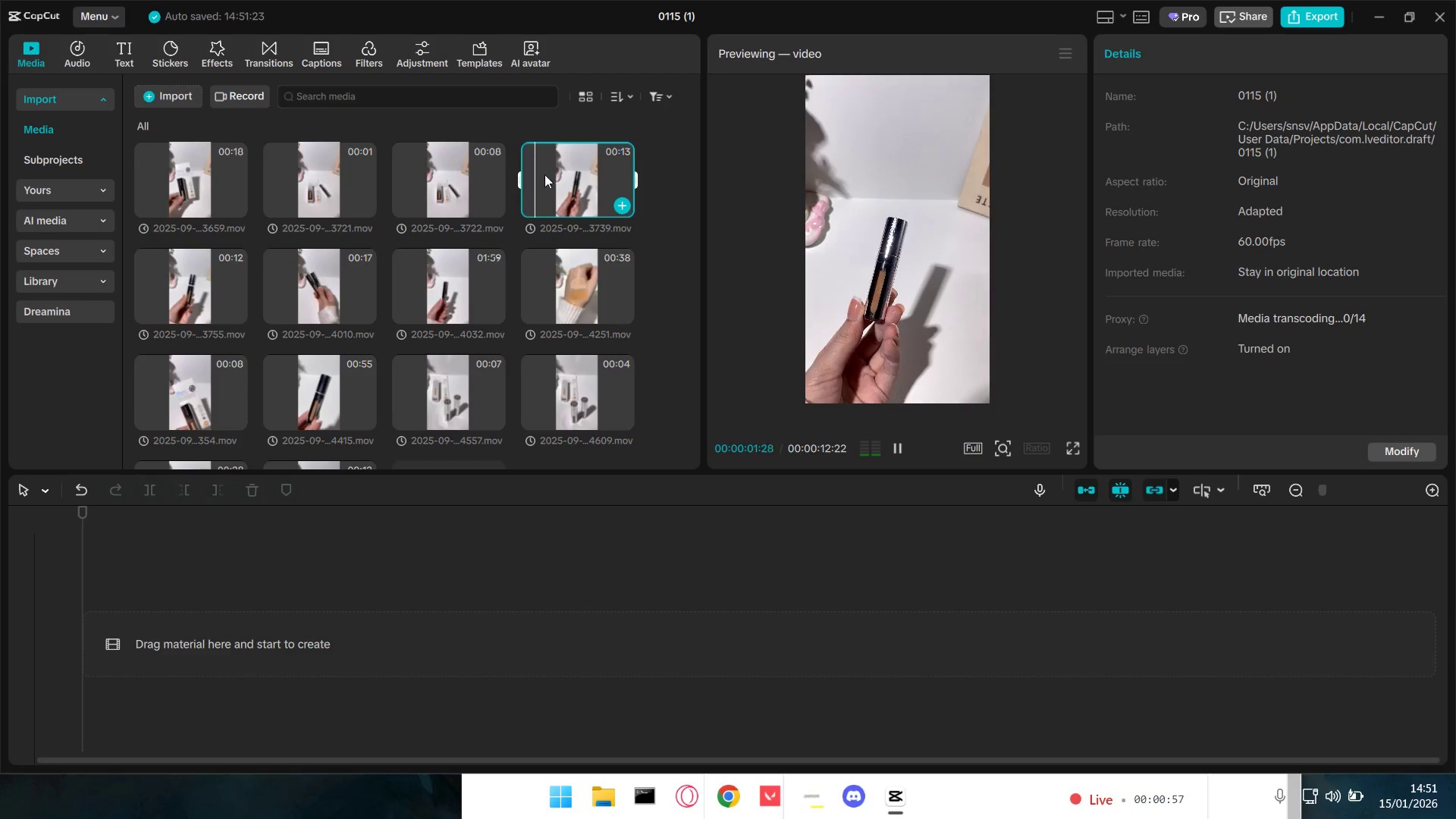 
scroll: coordinate [428, 328], scroll_direction: up, amount: 5.0
 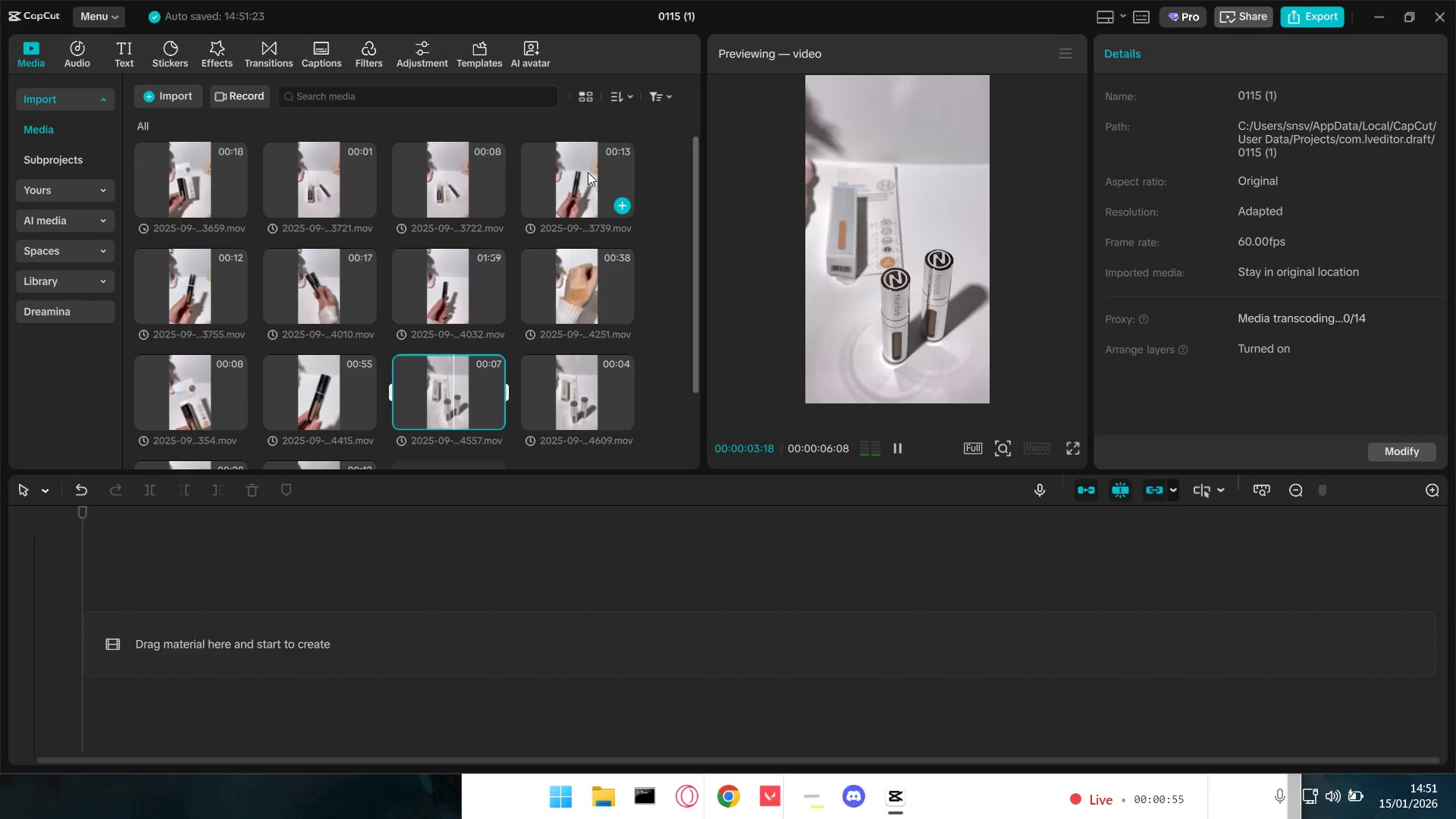 
left_click([334, 190])
 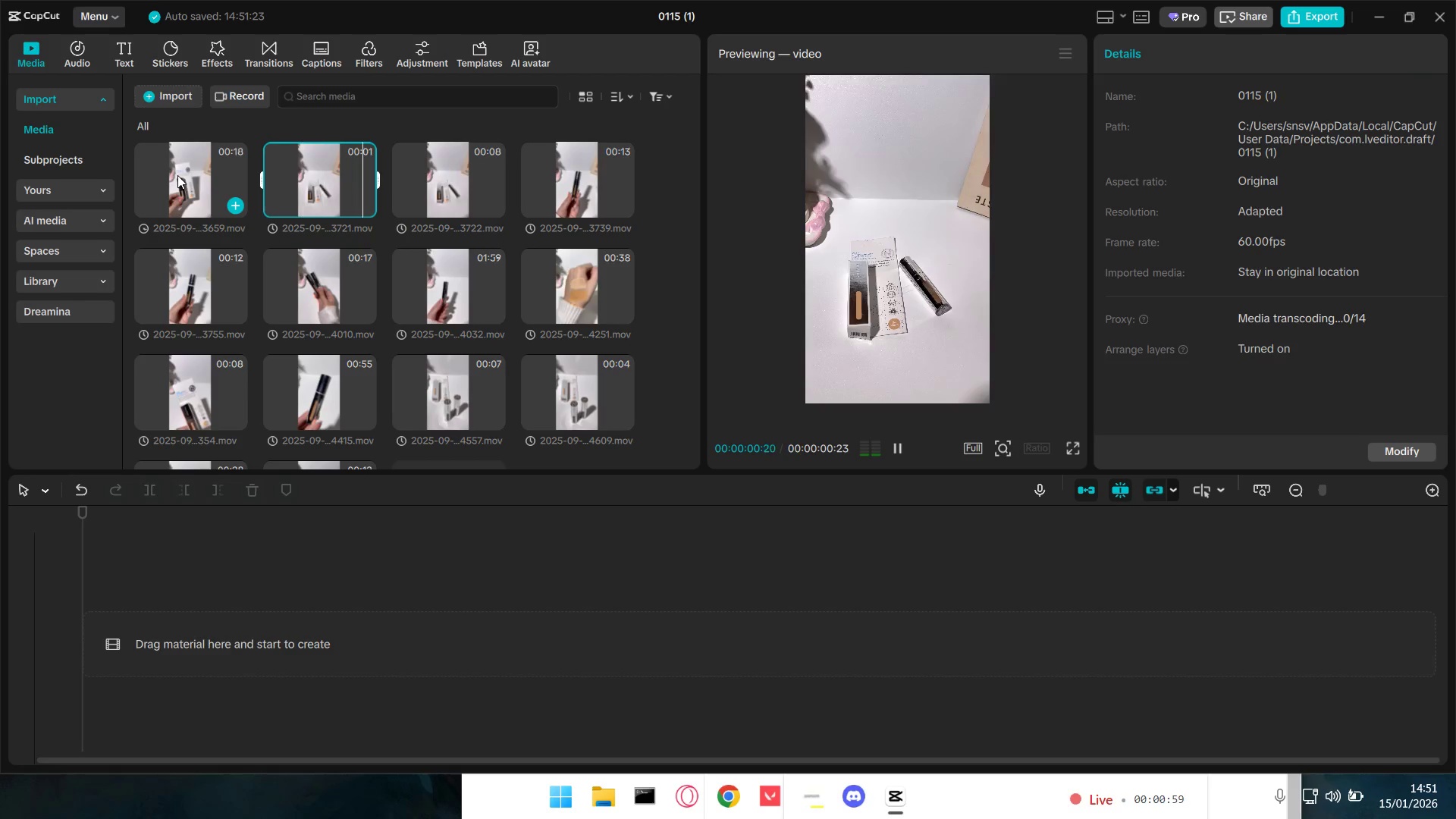 
left_click([177, 175])
 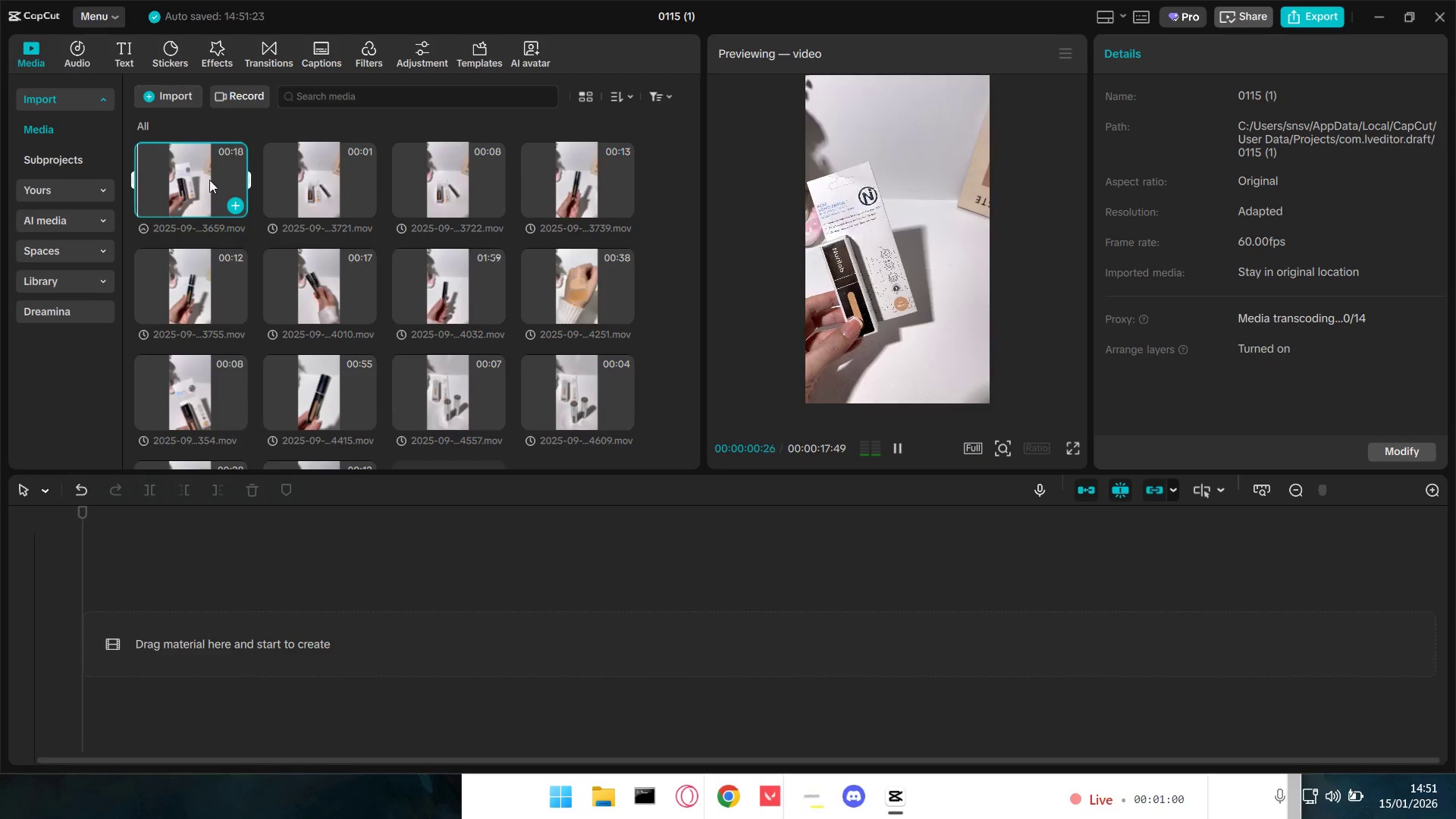 
left_click([445, 188])
 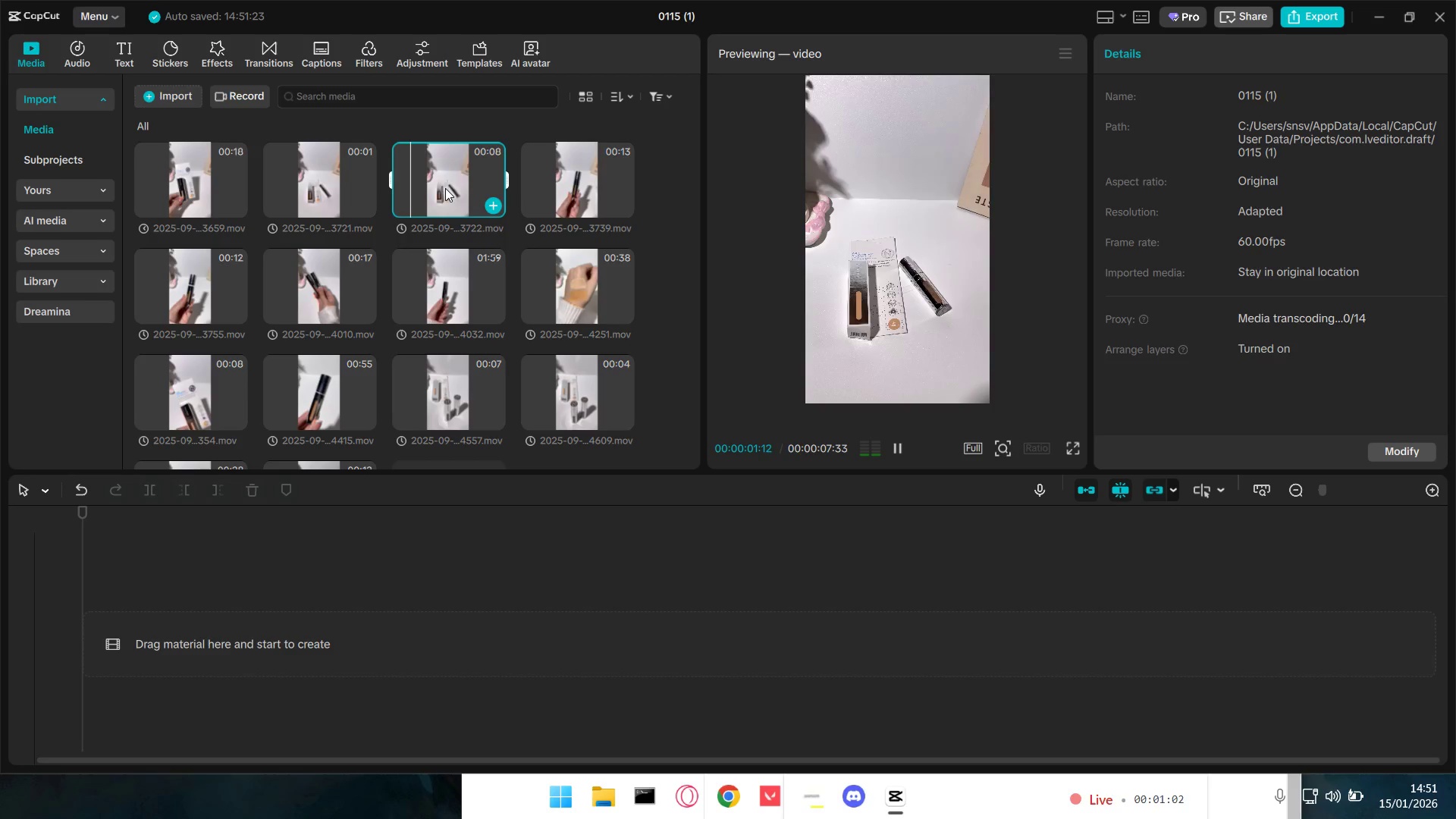 
left_click([445, 188])
 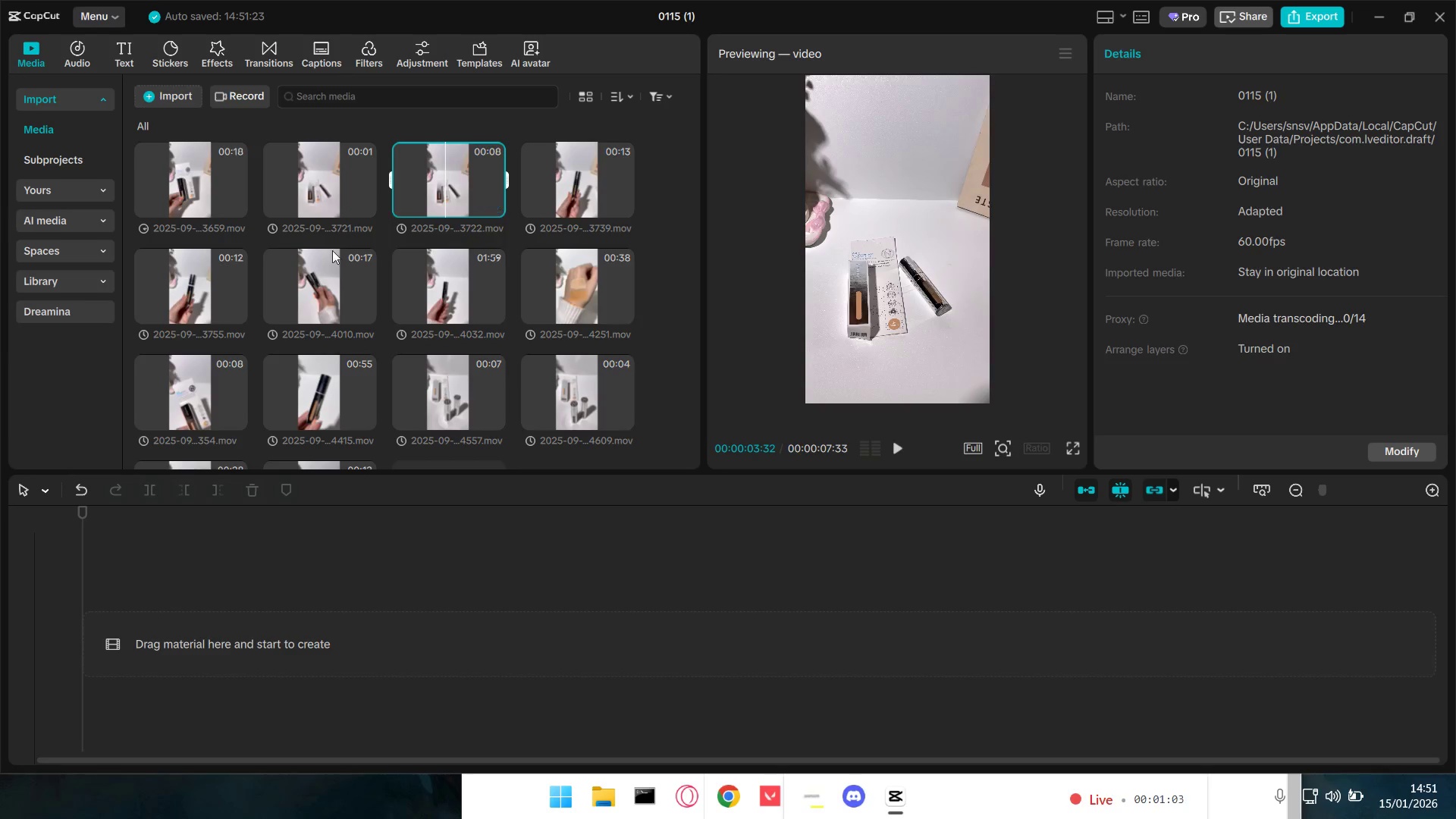 
left_click([205, 284])
 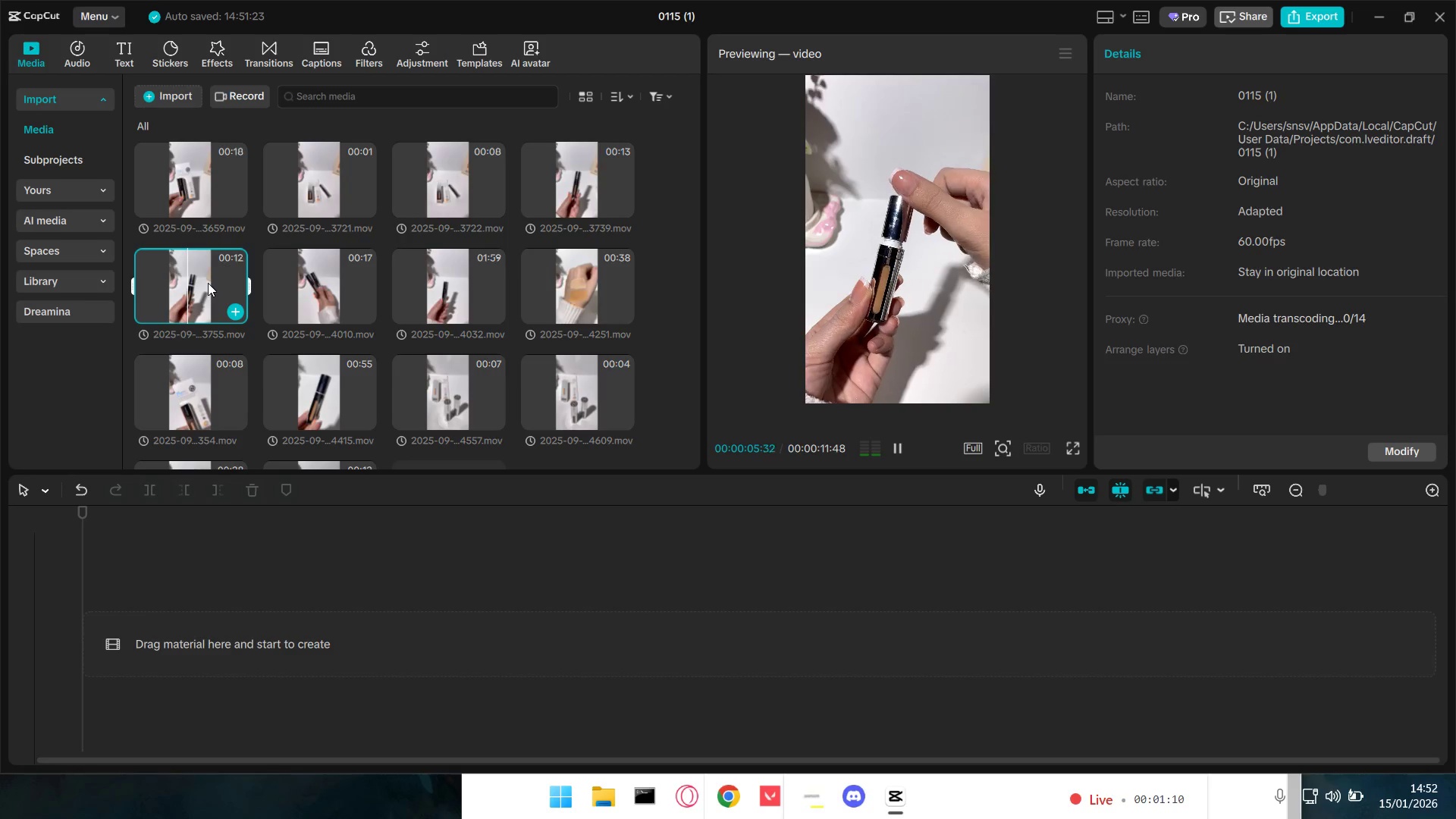 
wait(10.94)
 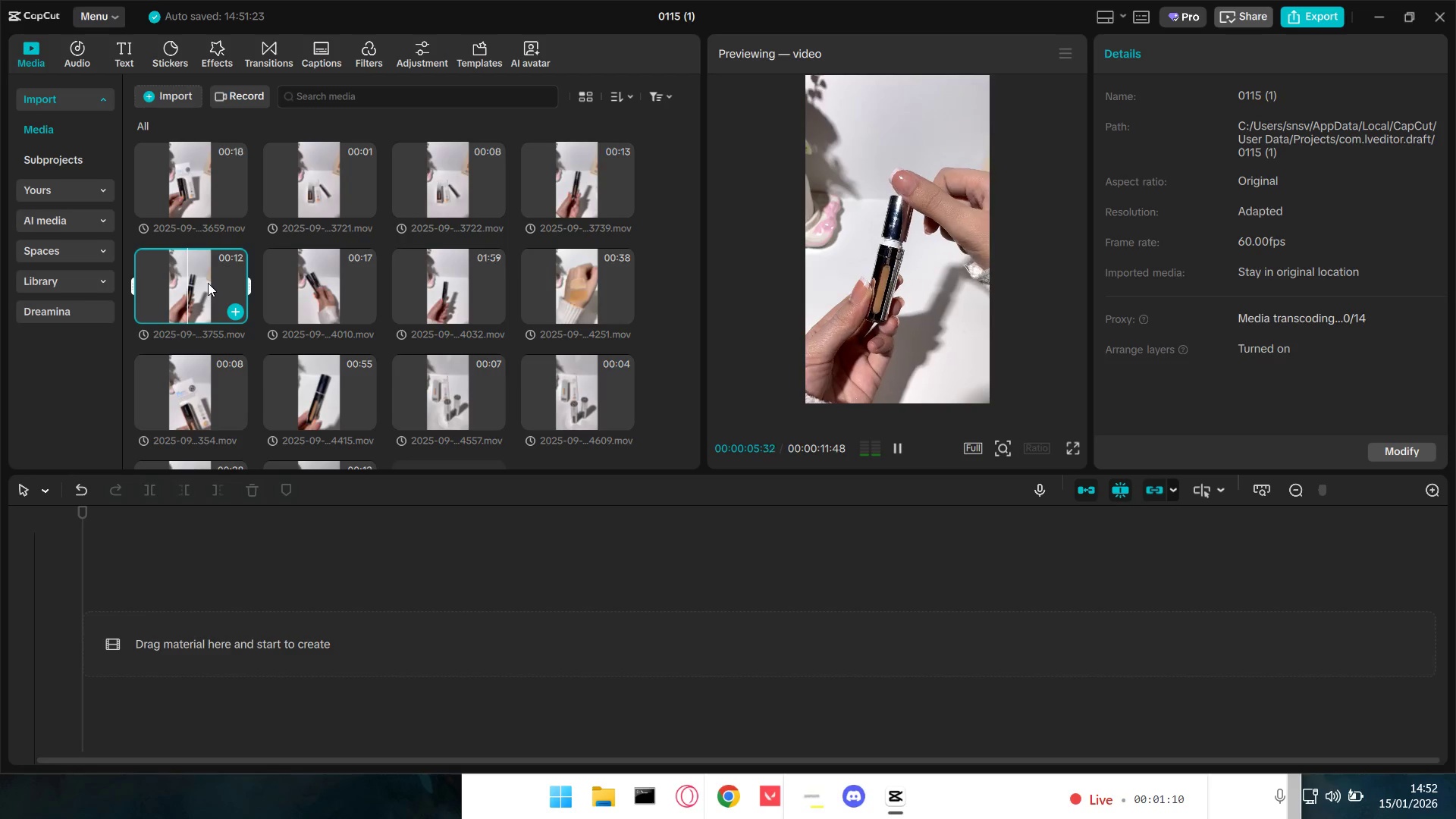 
left_click([317, 279])
 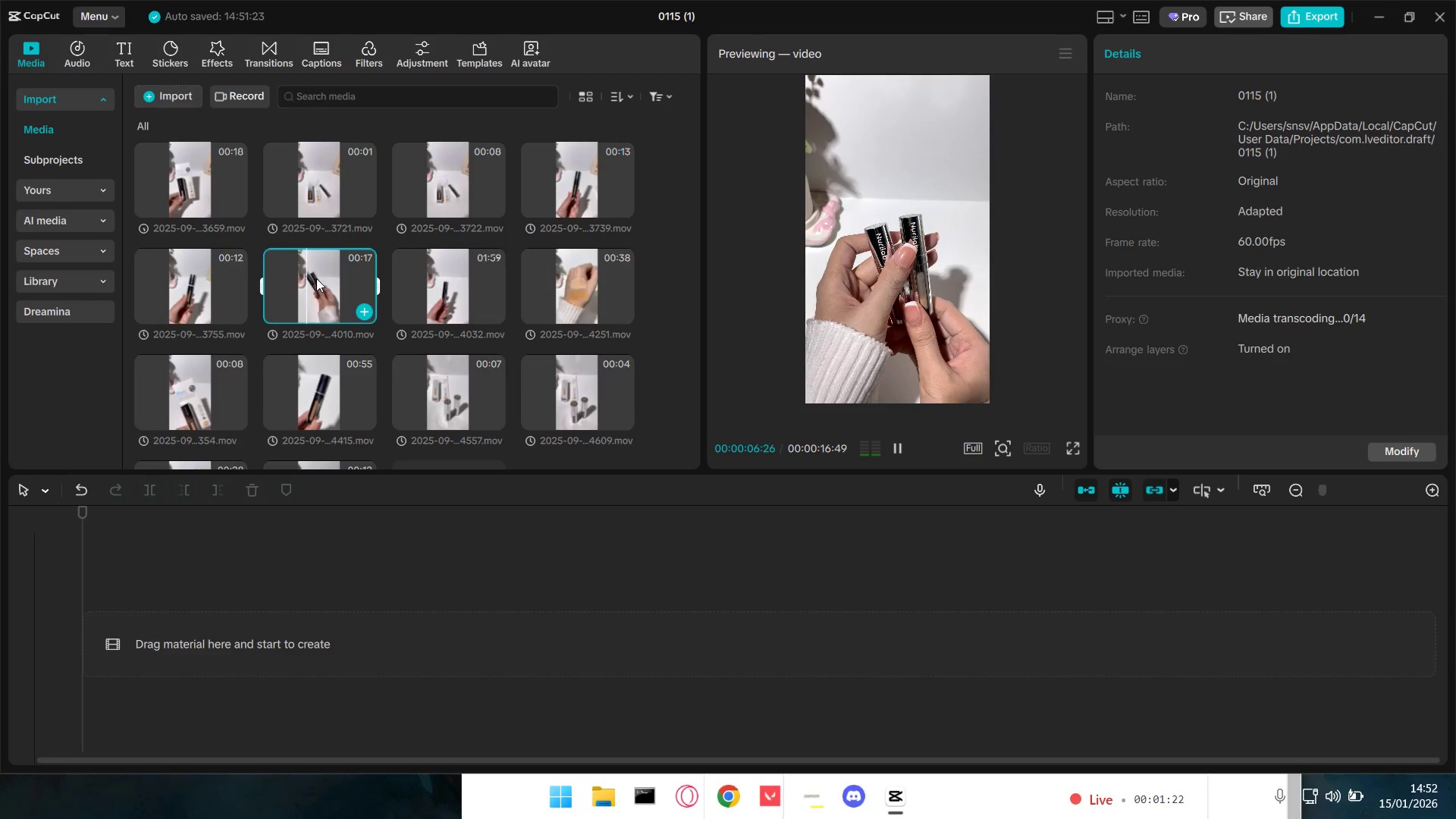 
wait(12.11)
 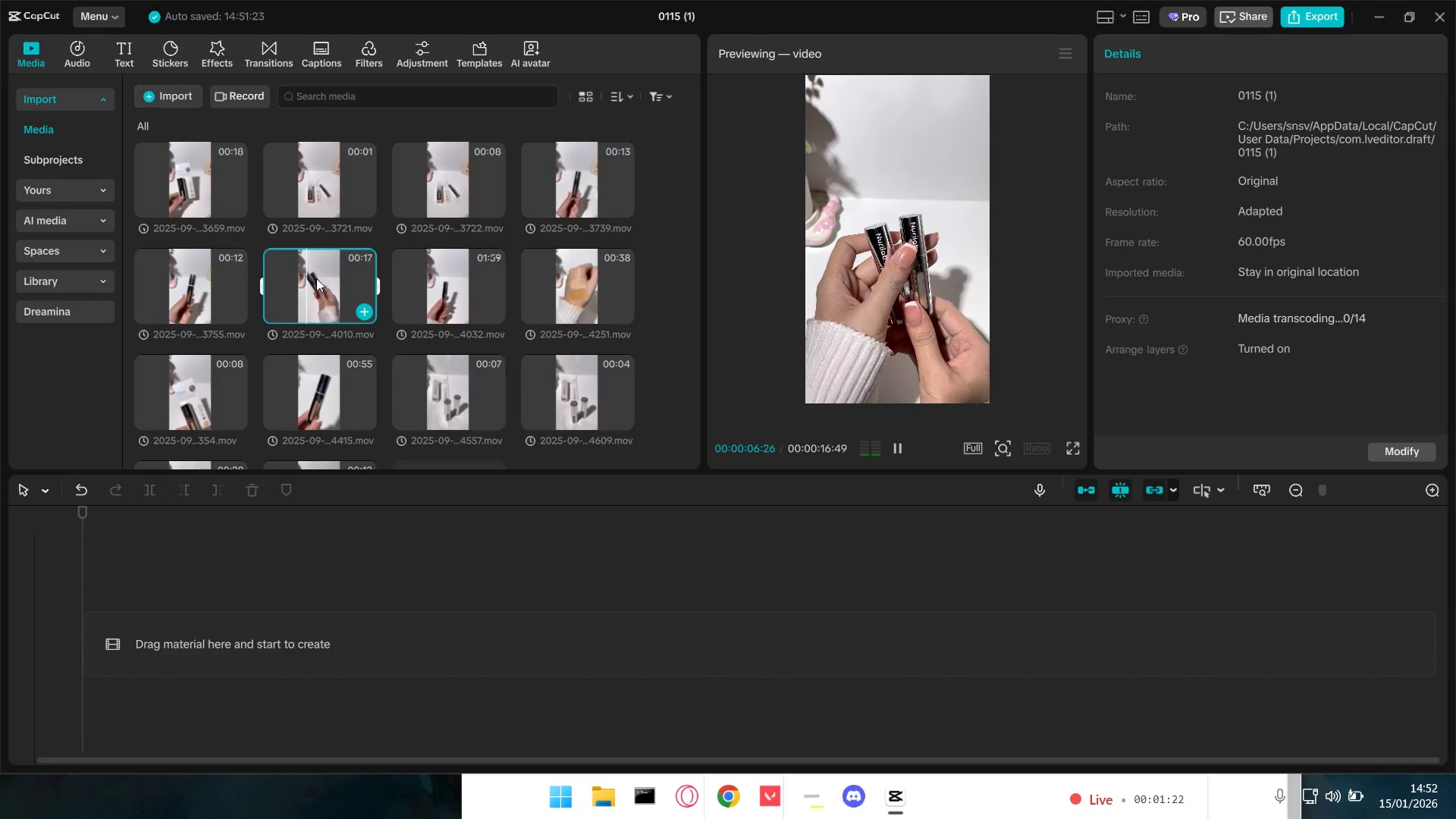 
left_click_drag(start_coordinate=[315, 278], to_coordinate=[232, 542])
 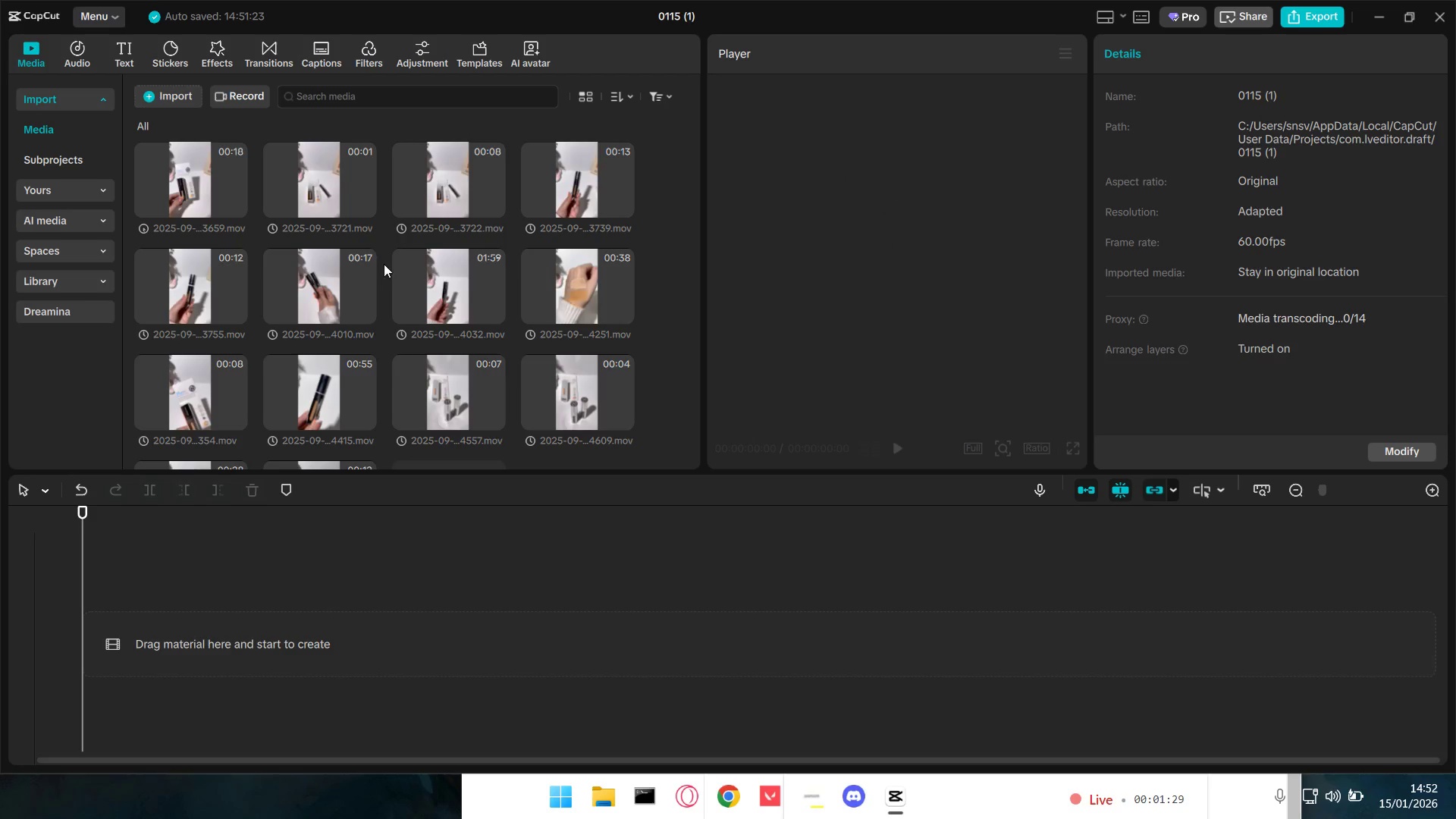 
left_click_drag(start_coordinate=[453, 290], to_coordinate=[237, 581])
 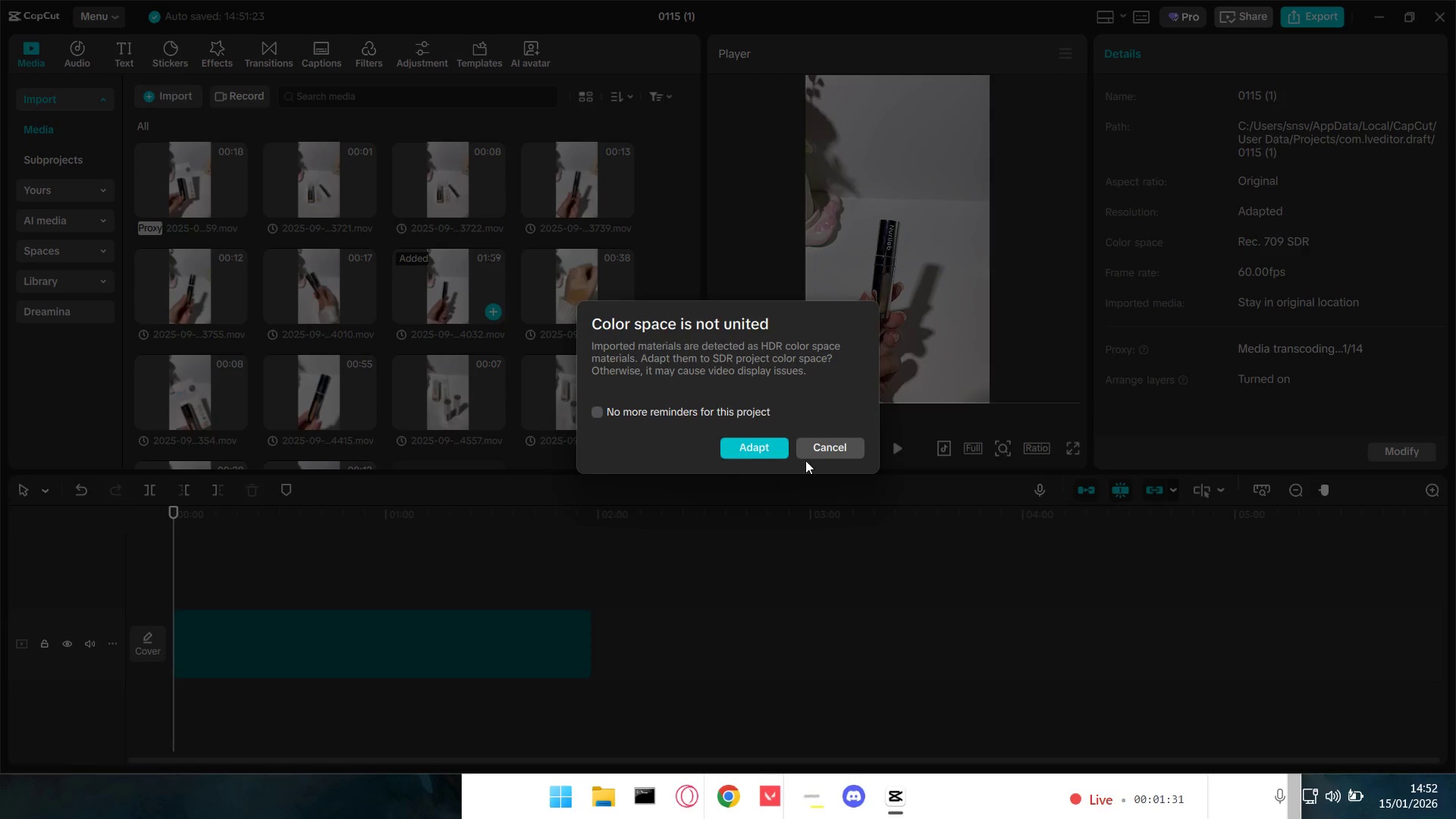 
left_click([817, 450])
 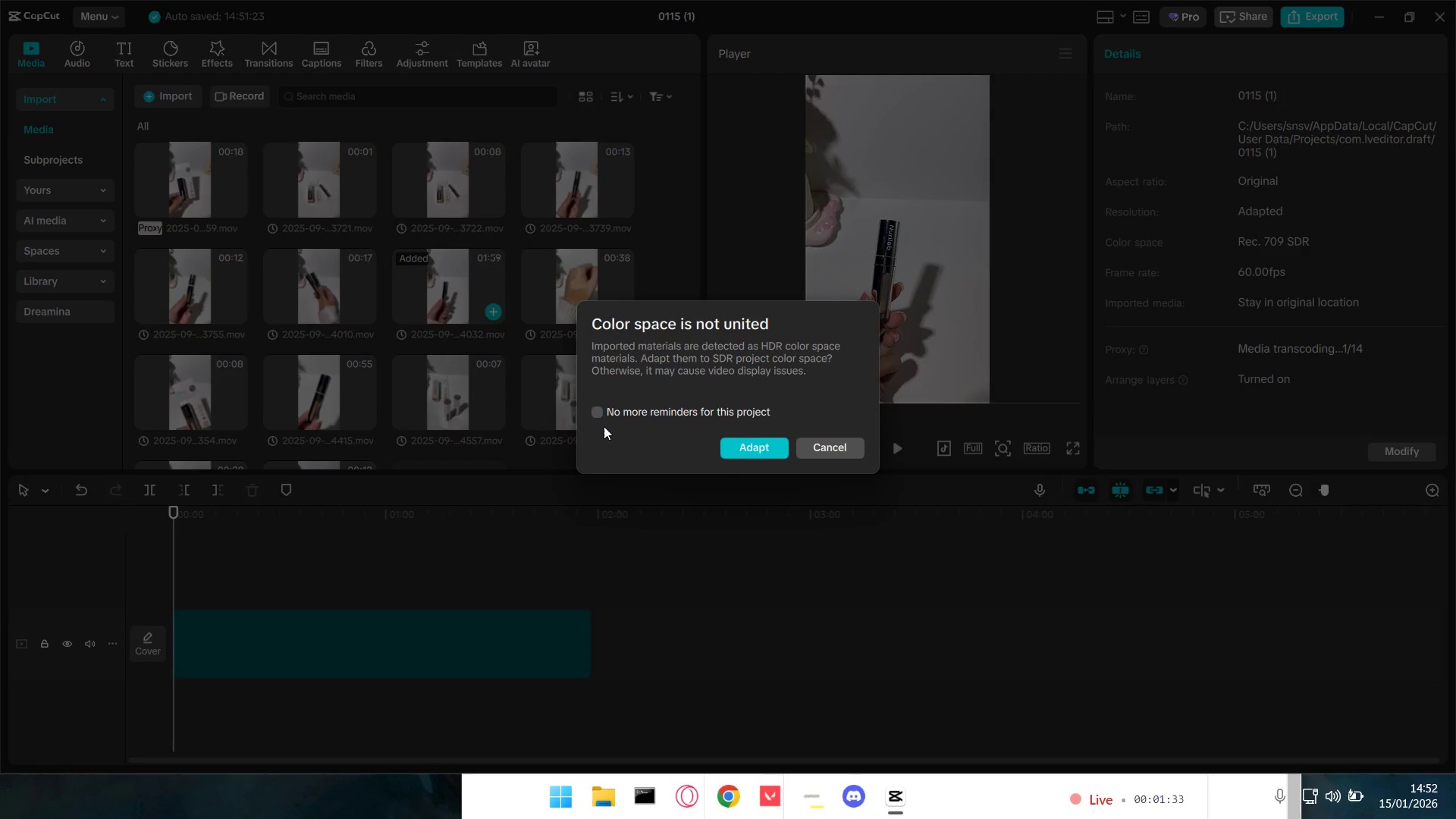 
left_click([591, 413])
 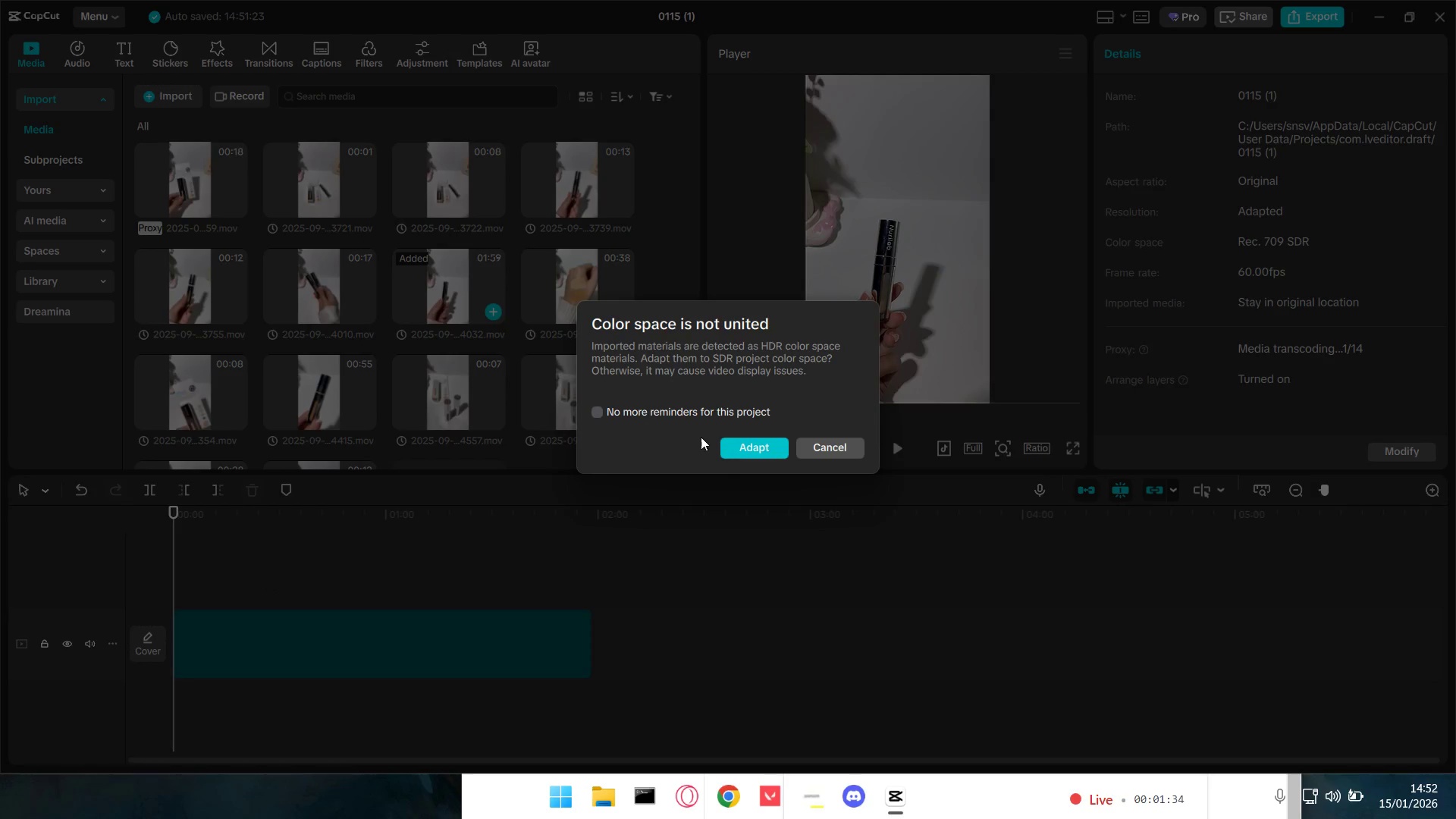 
double_click([744, 445])
 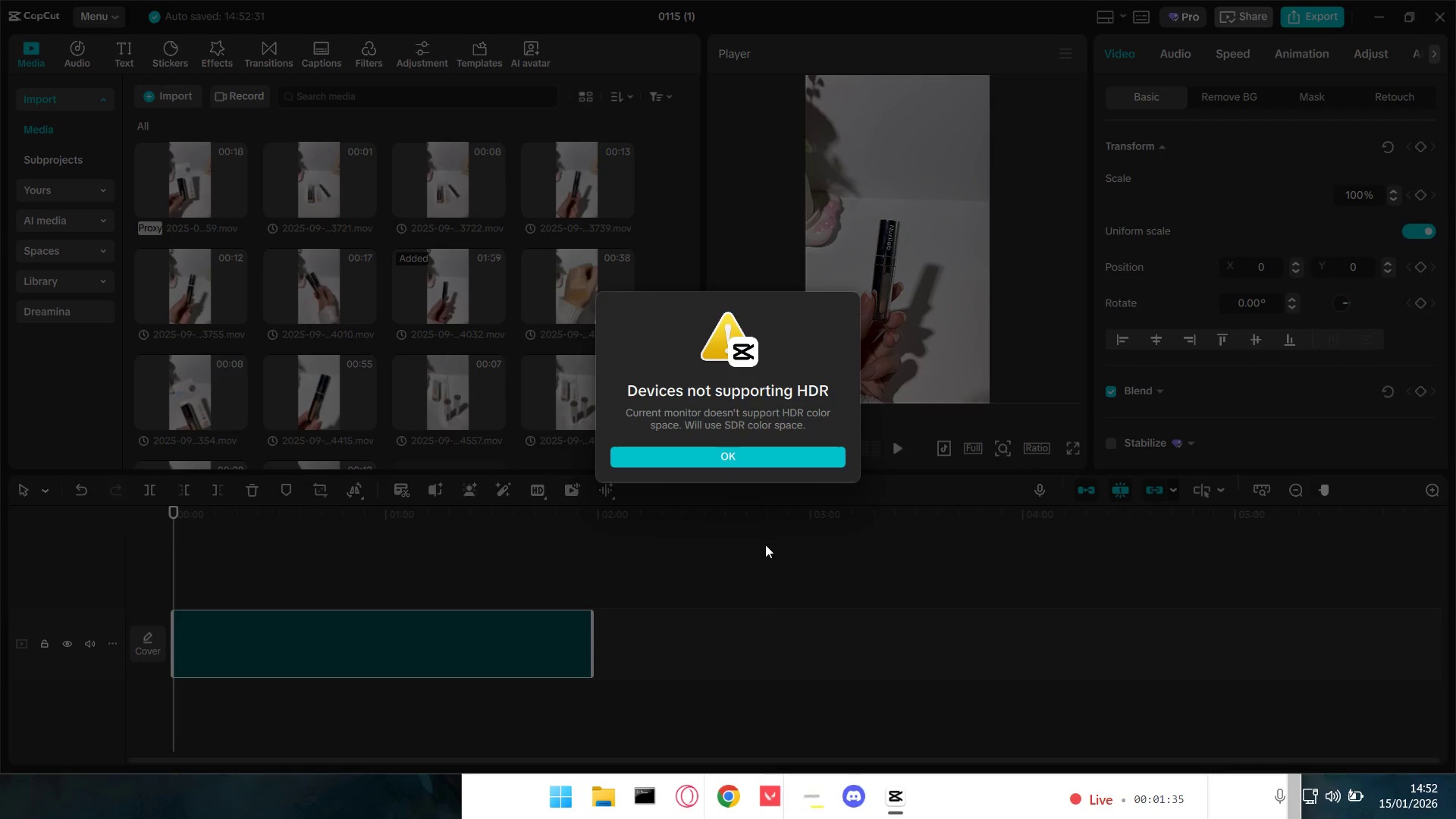 
left_click([748, 456])
 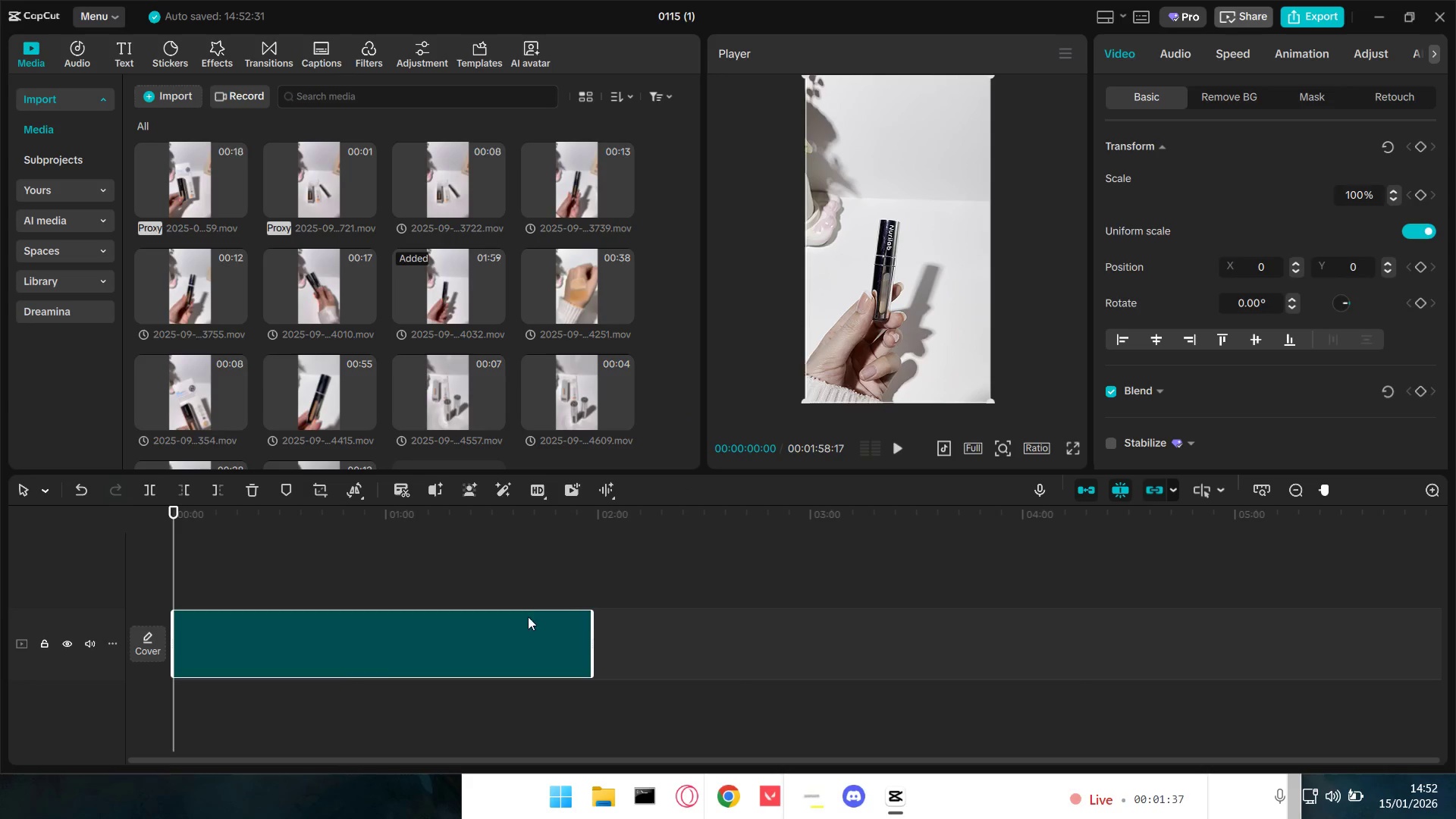 
left_click_drag(start_coordinate=[498, 636], to_coordinate=[544, 344])
 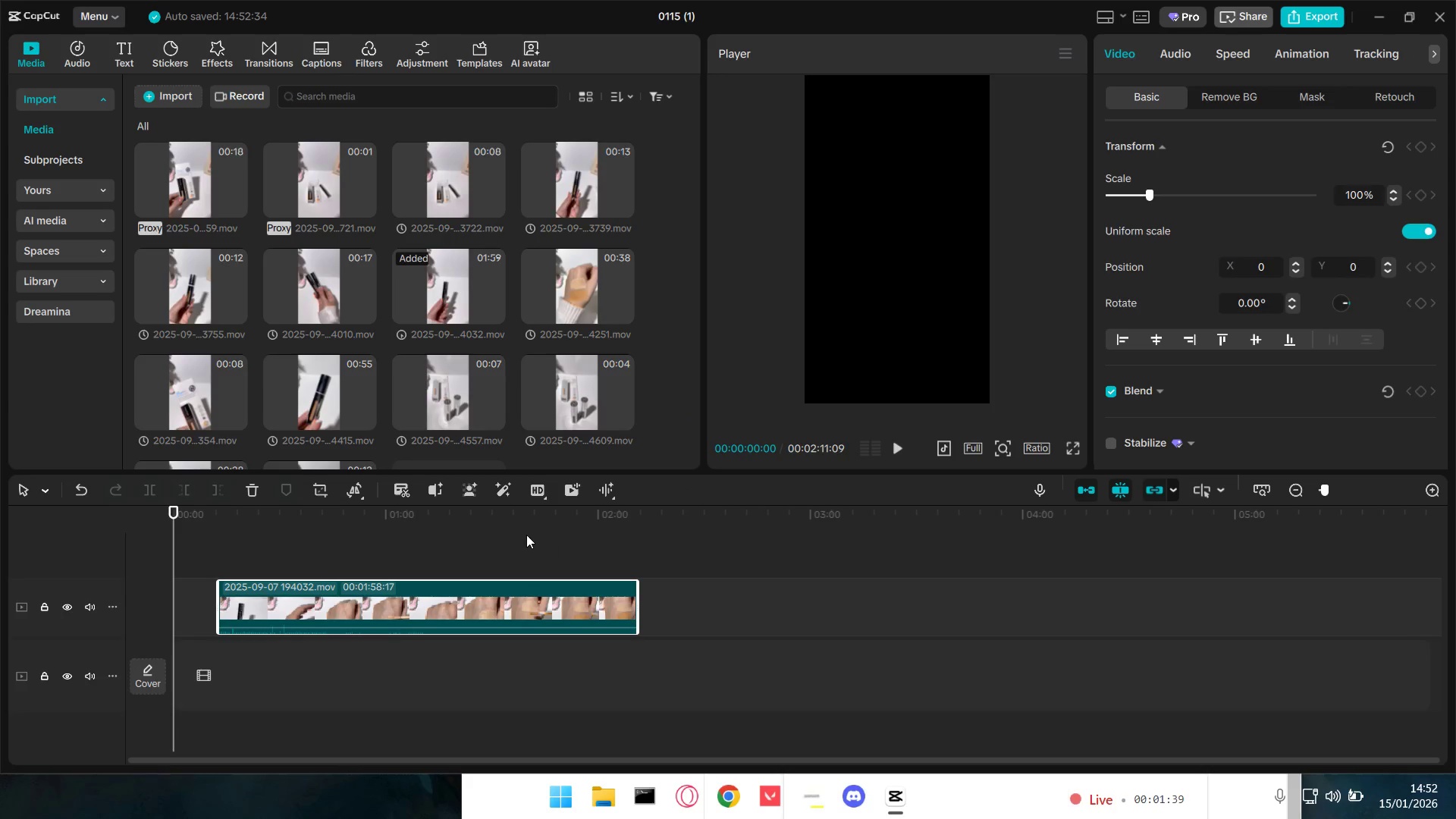 
key(Backspace)
 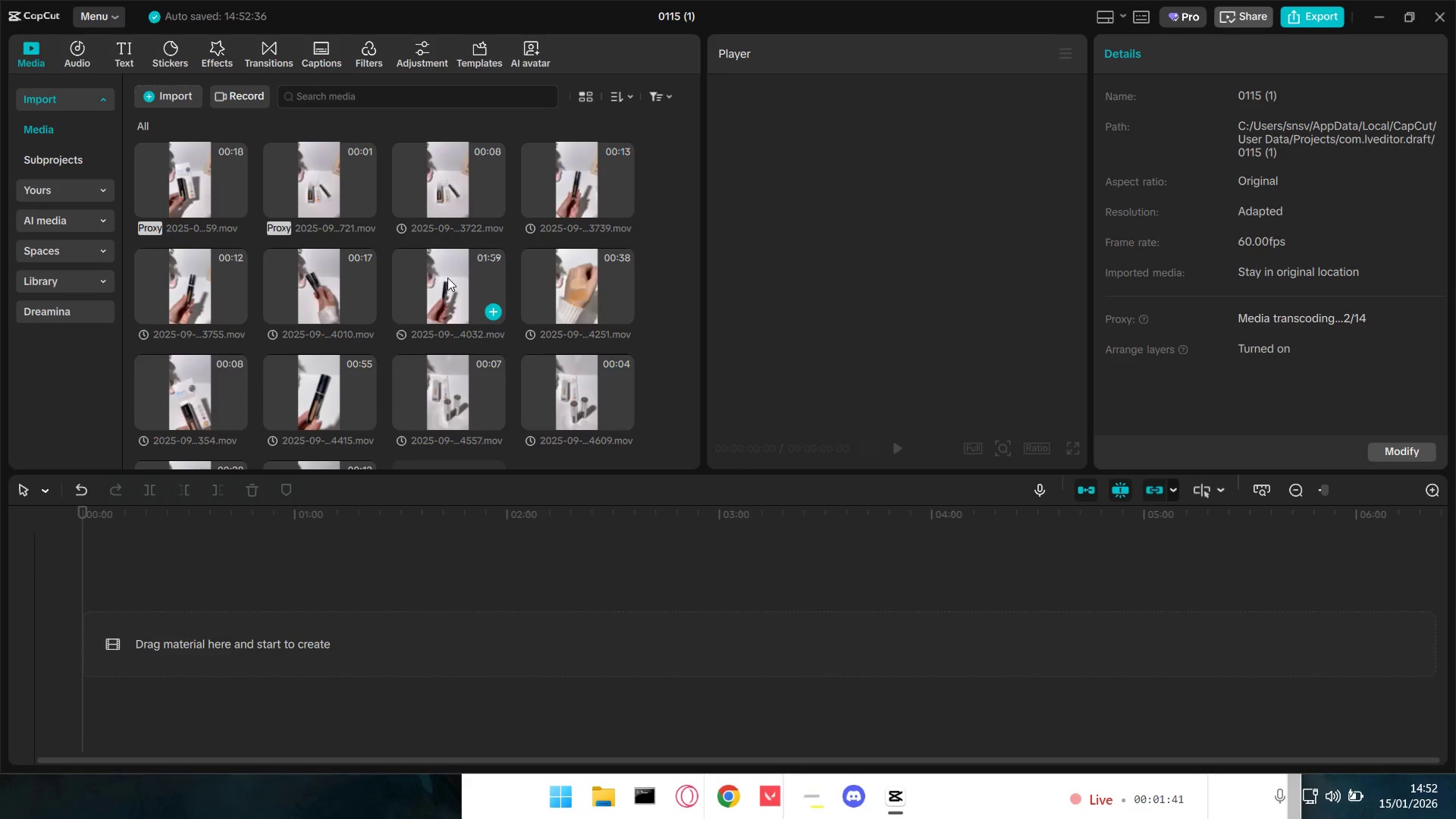 
left_click_drag(start_coordinate=[447, 278], to_coordinate=[450, 287])
 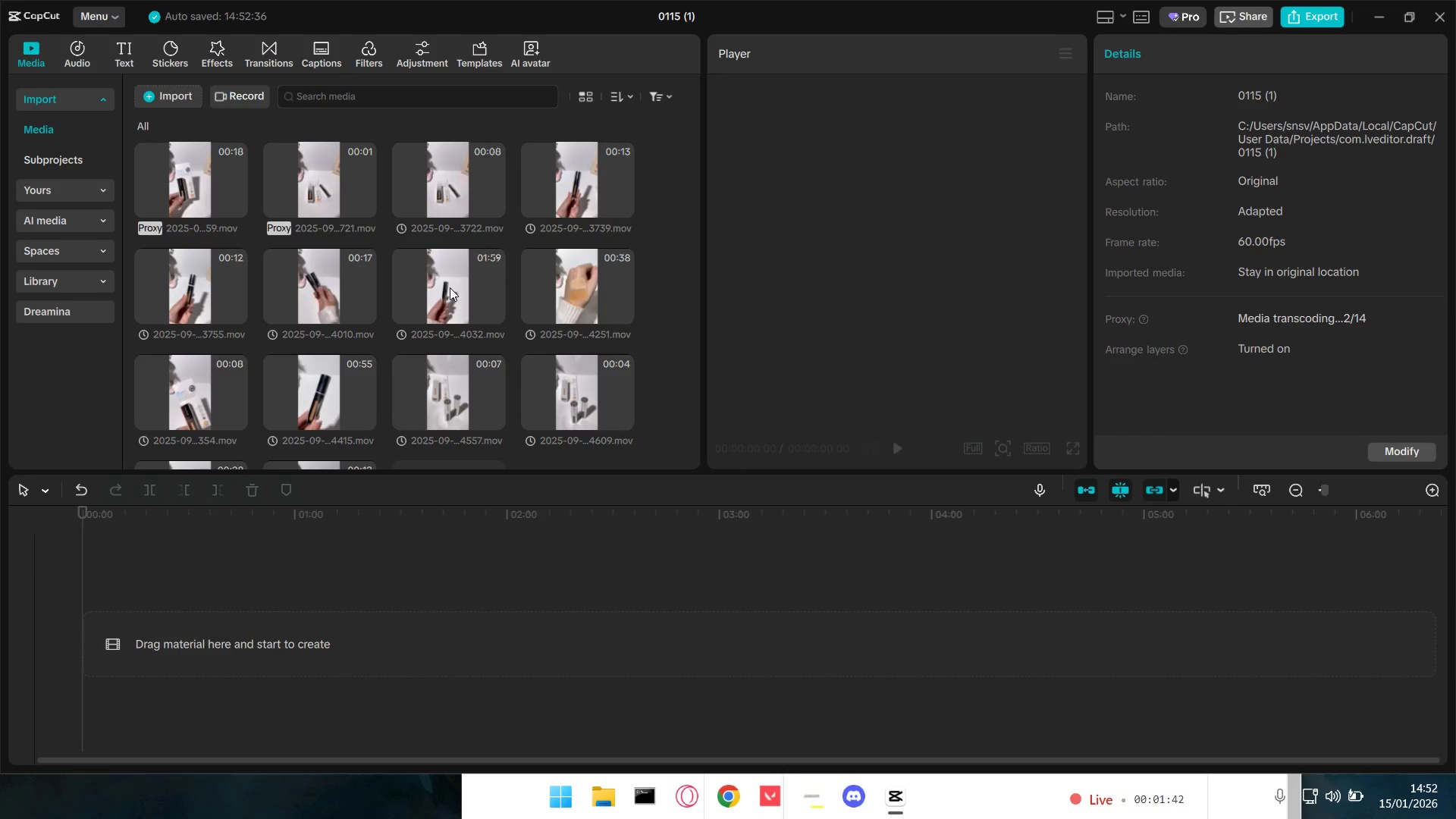 
left_click_drag(start_coordinate=[450, 287], to_coordinate=[146, 617])
 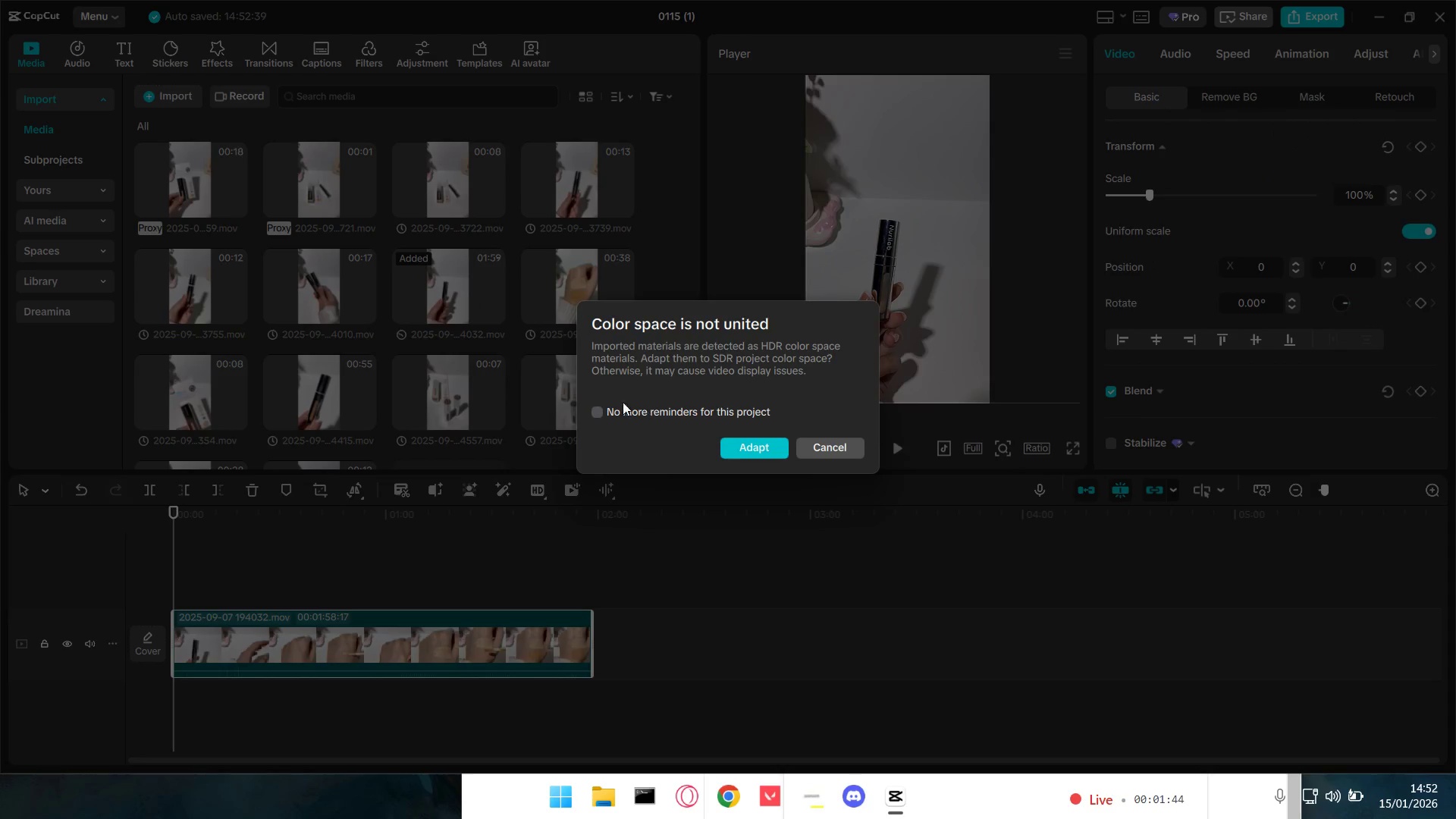 
left_click([600, 411])
 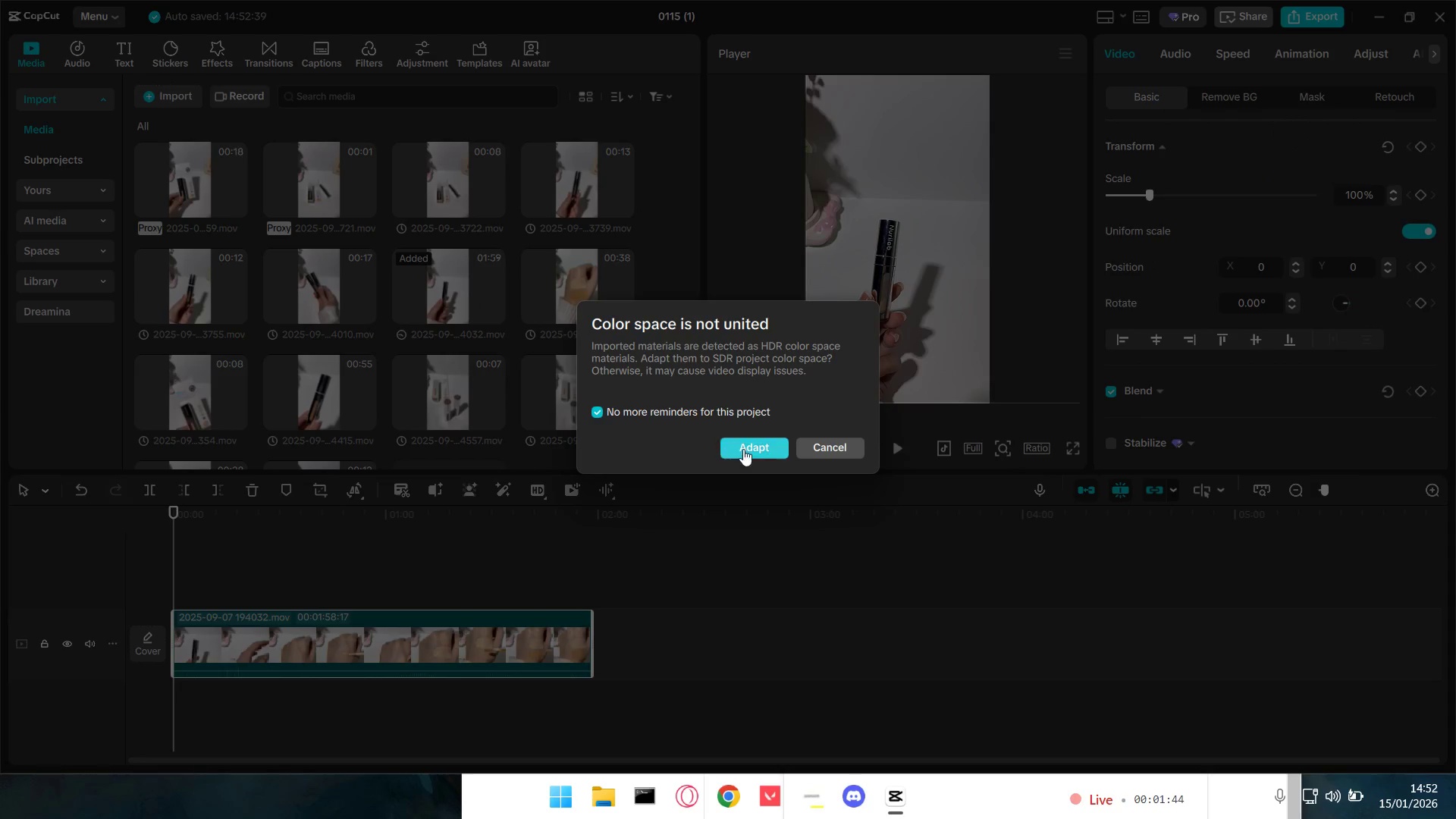 
double_click([746, 447])
 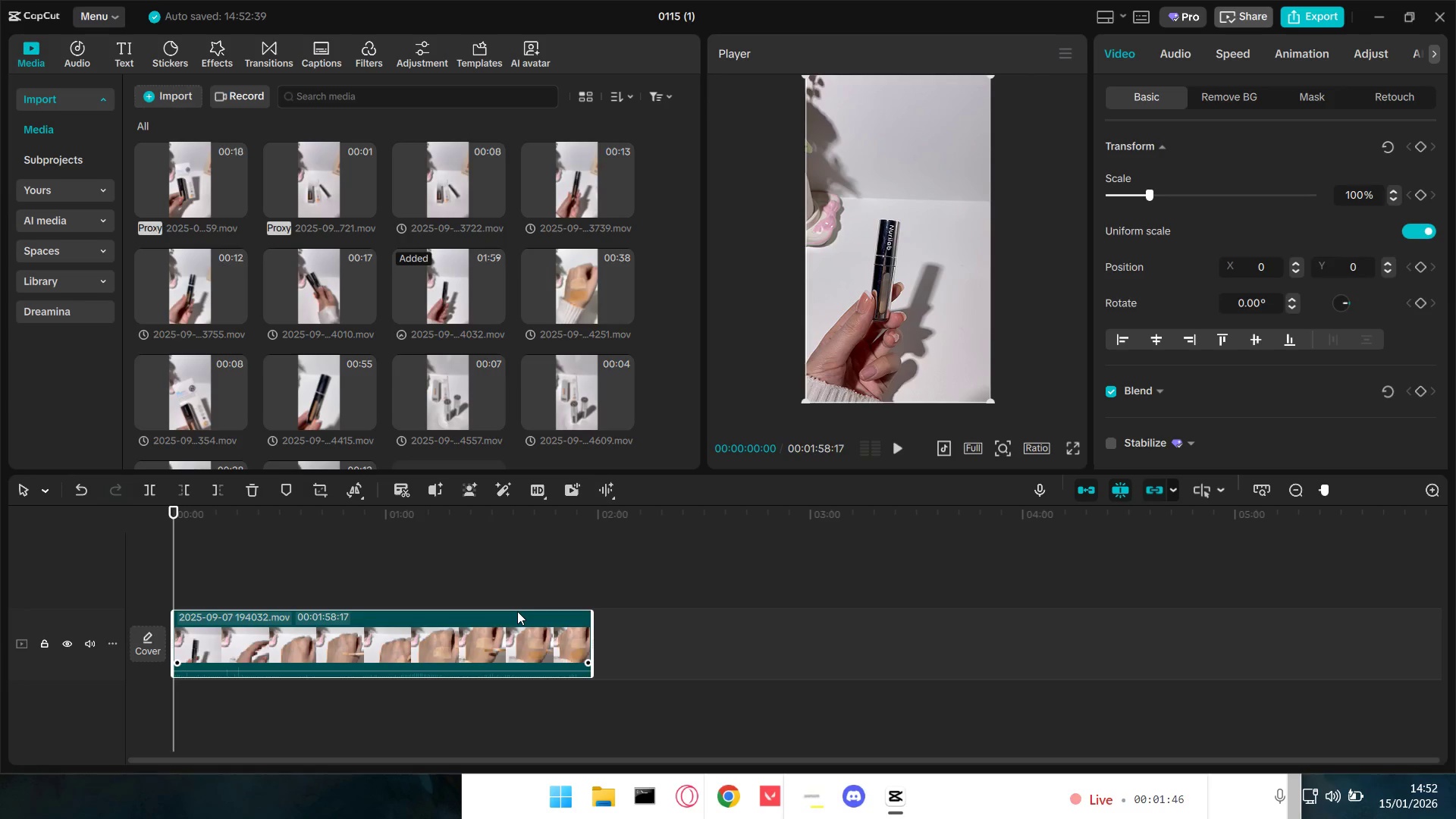 
key(Backspace)
 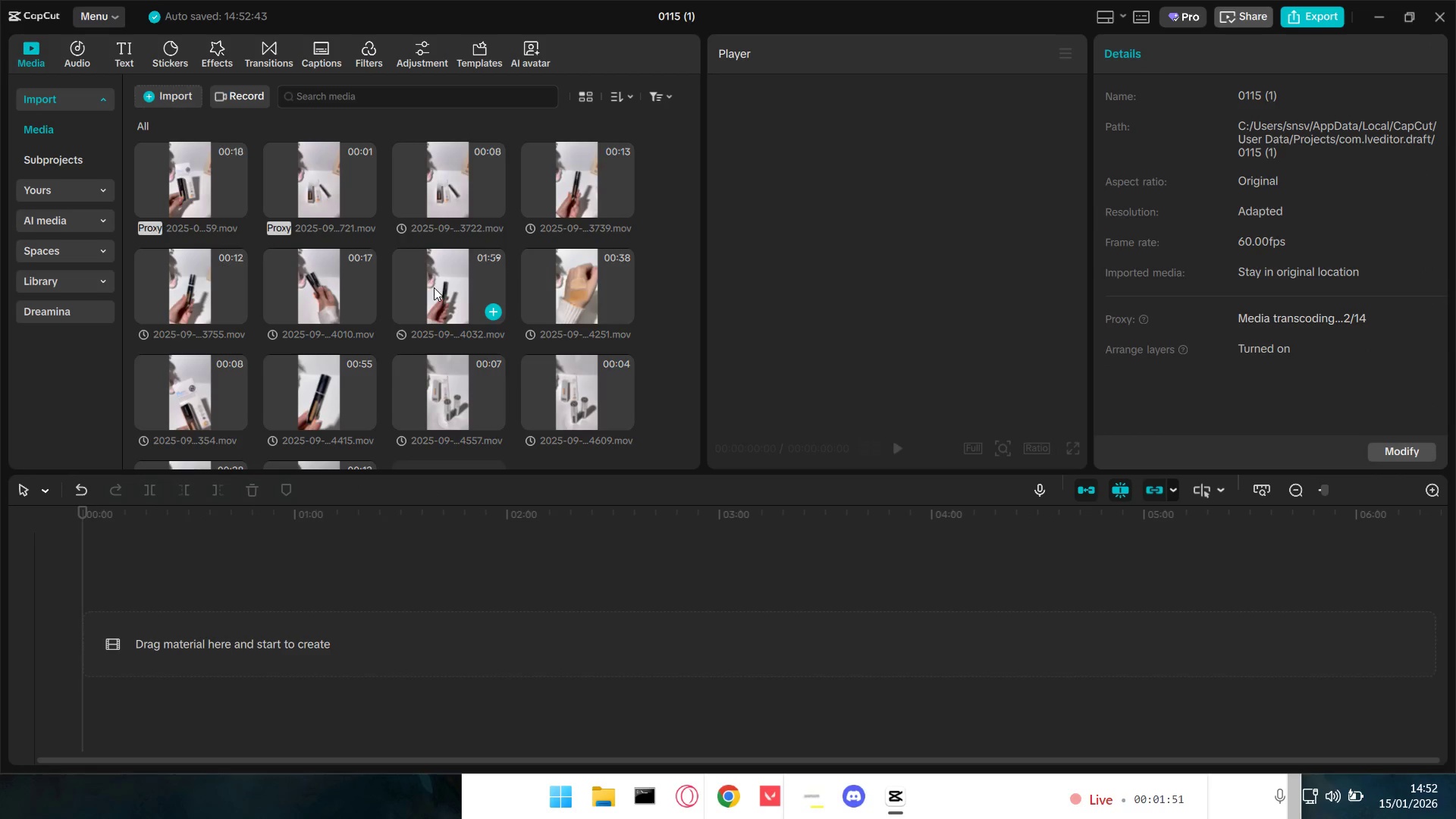 
left_click([318, 306])
 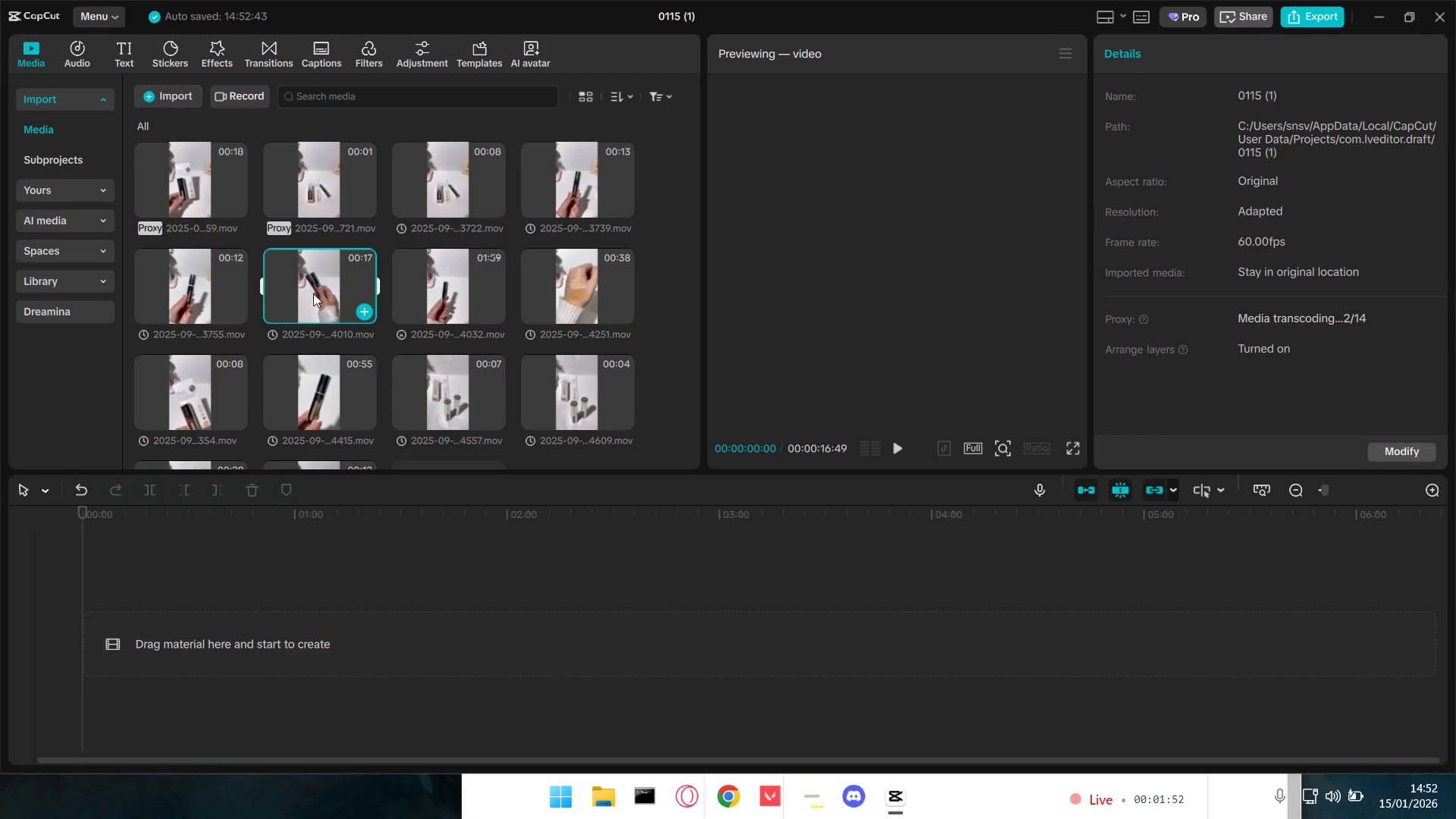 
double_click([309, 288])
 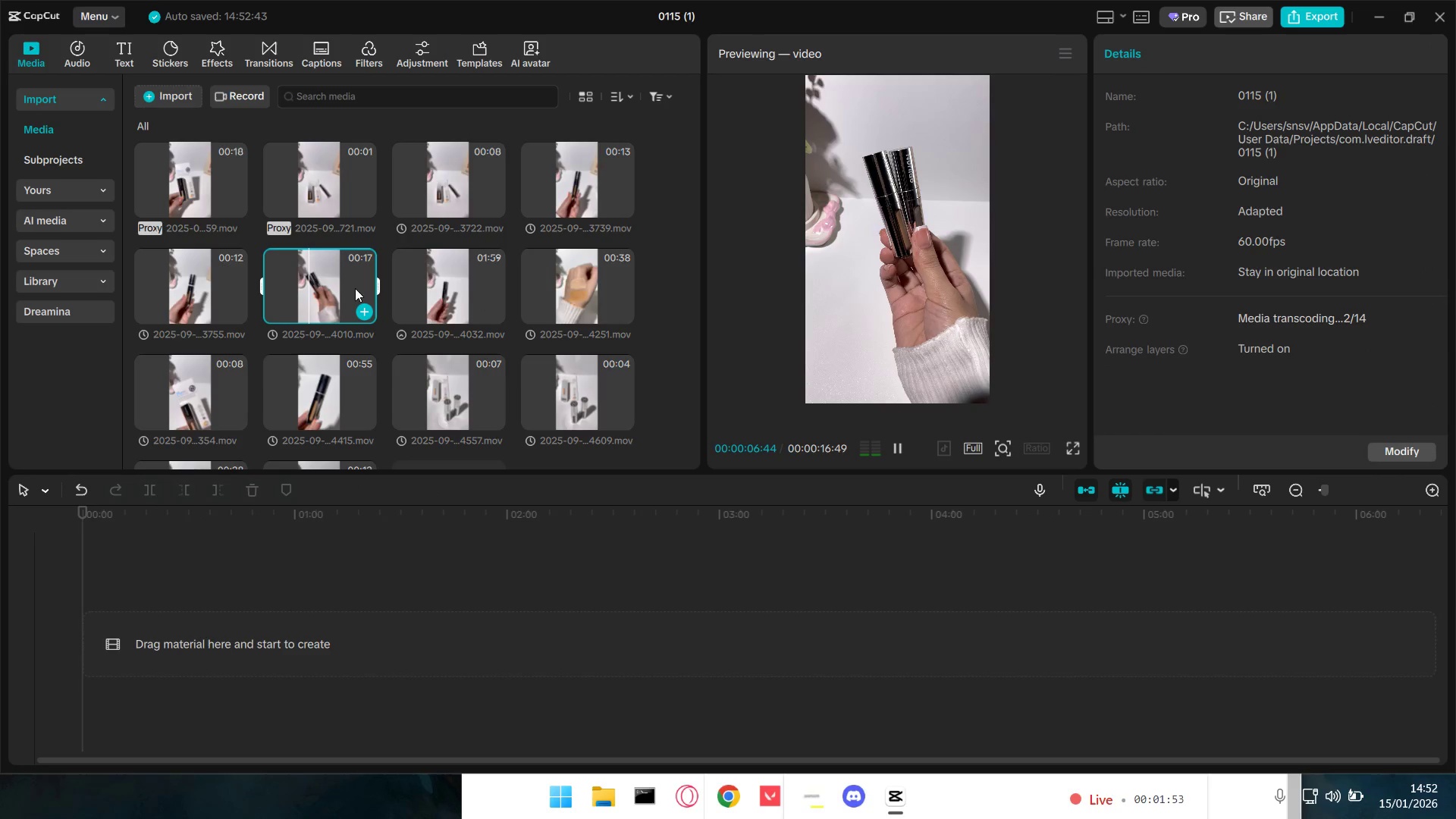 
left_click_drag(start_coordinate=[325, 291], to_coordinate=[162, 585])
 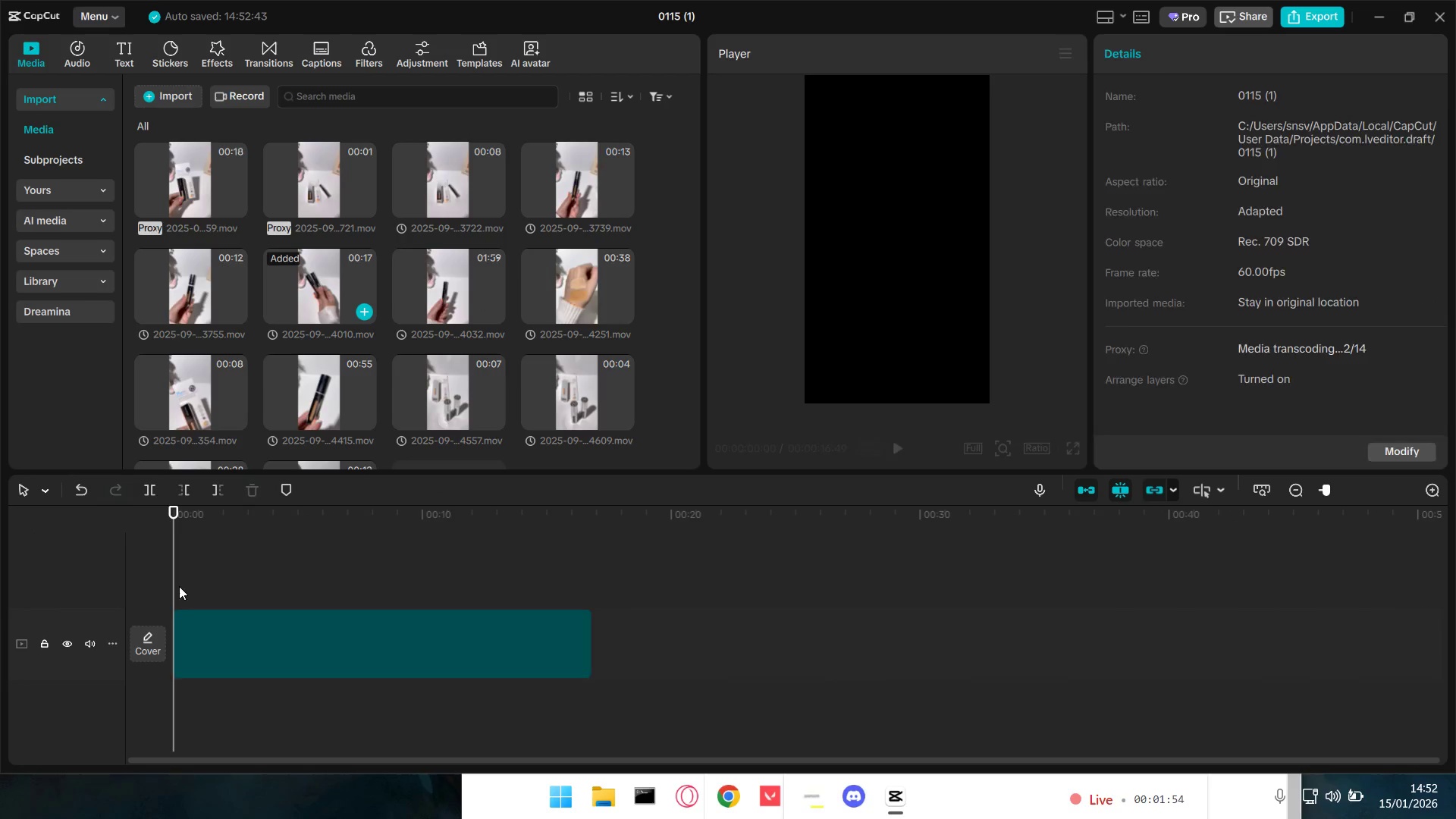 
left_click([350, 566])
 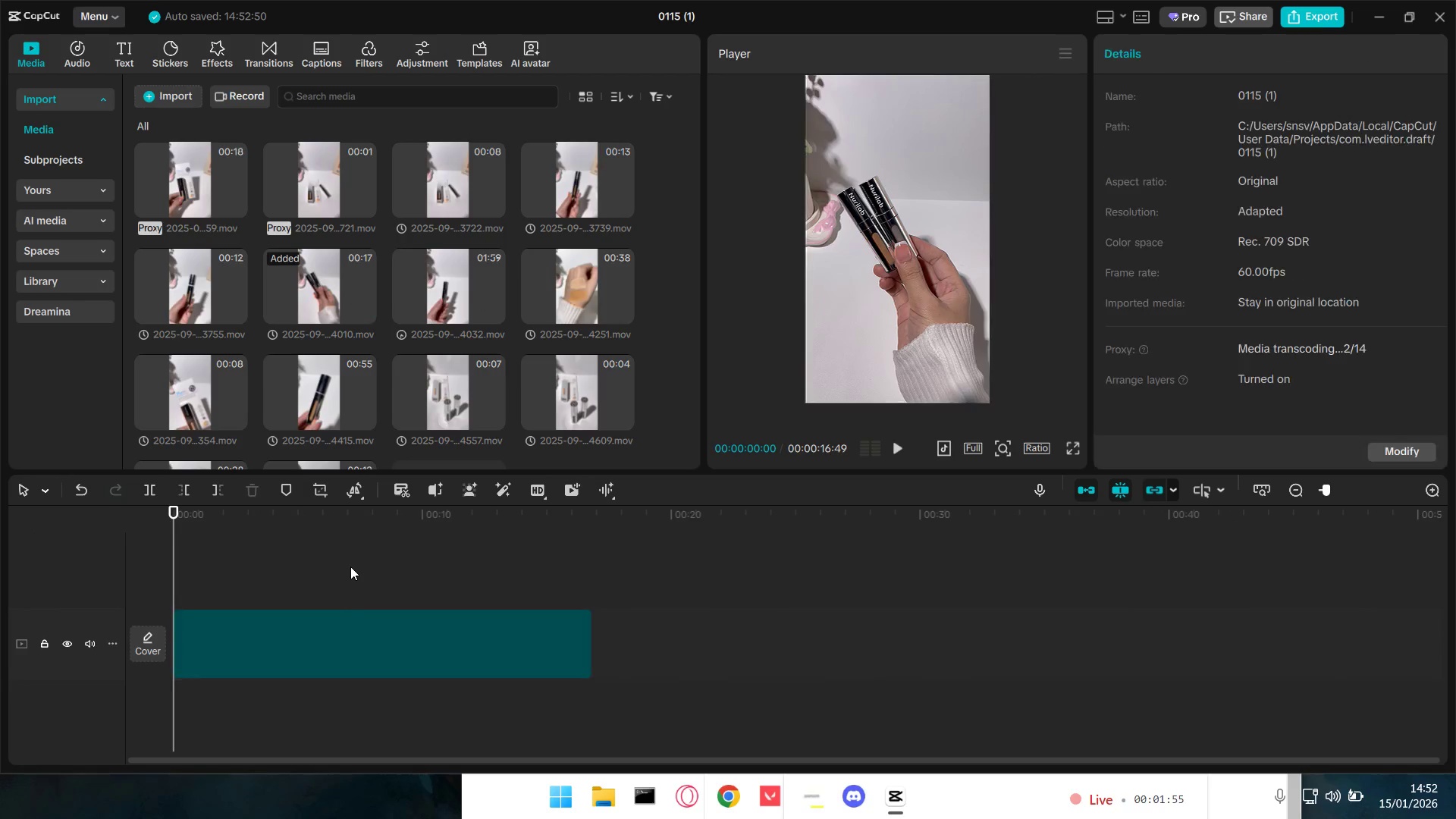 
type(  wq)
 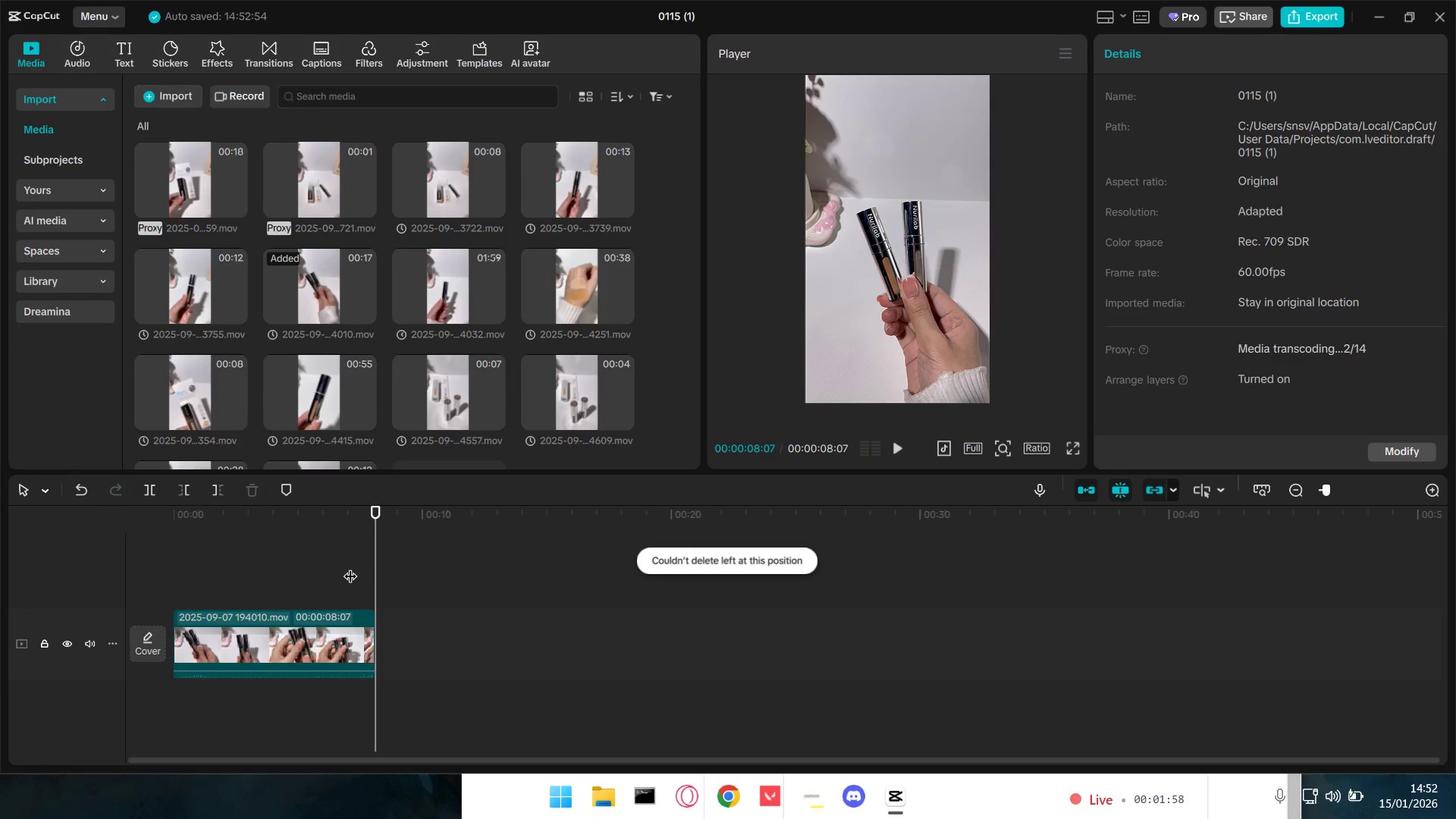 
key(Control+ControlLeft)
 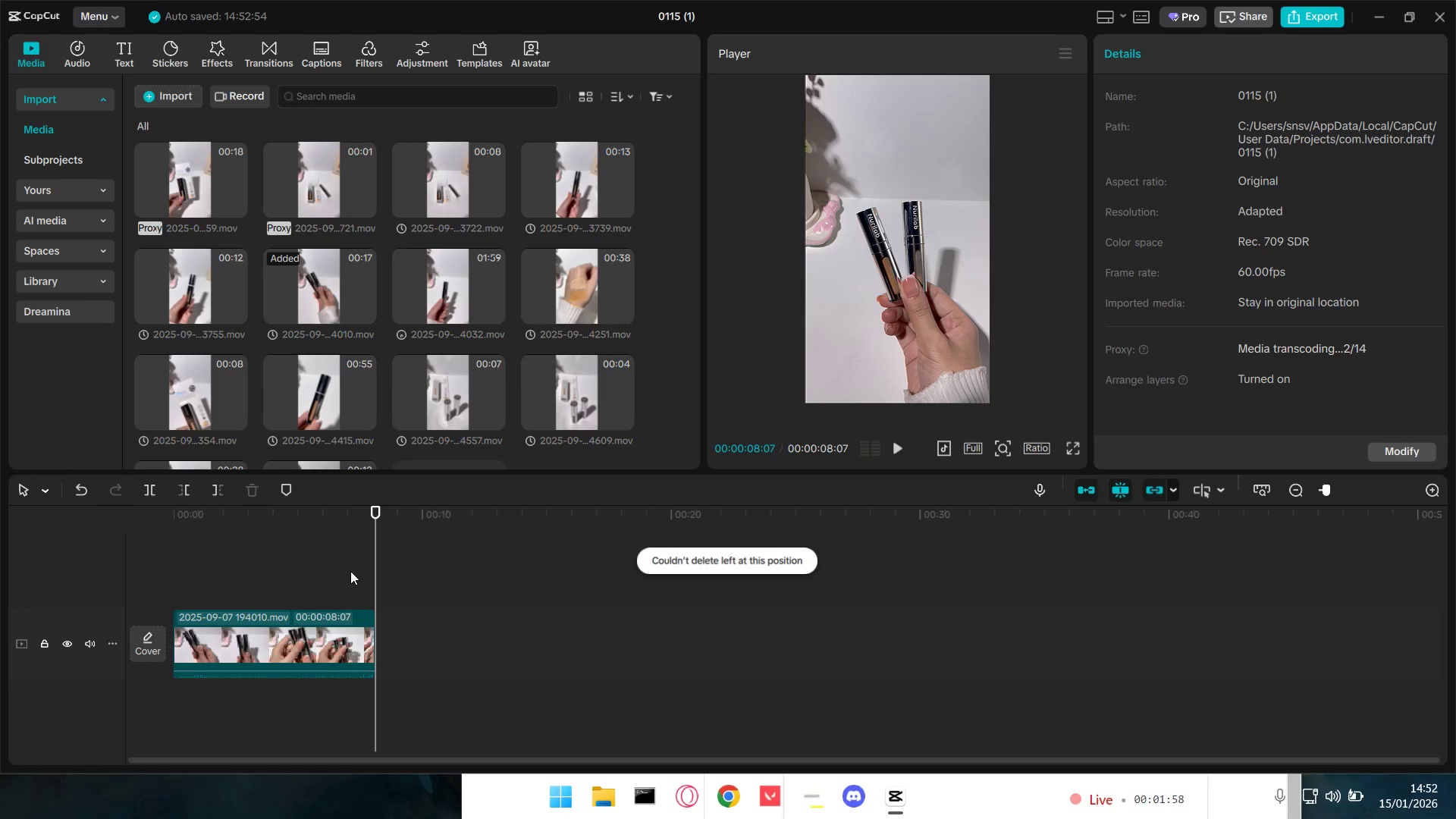 
key(Control+Z)
 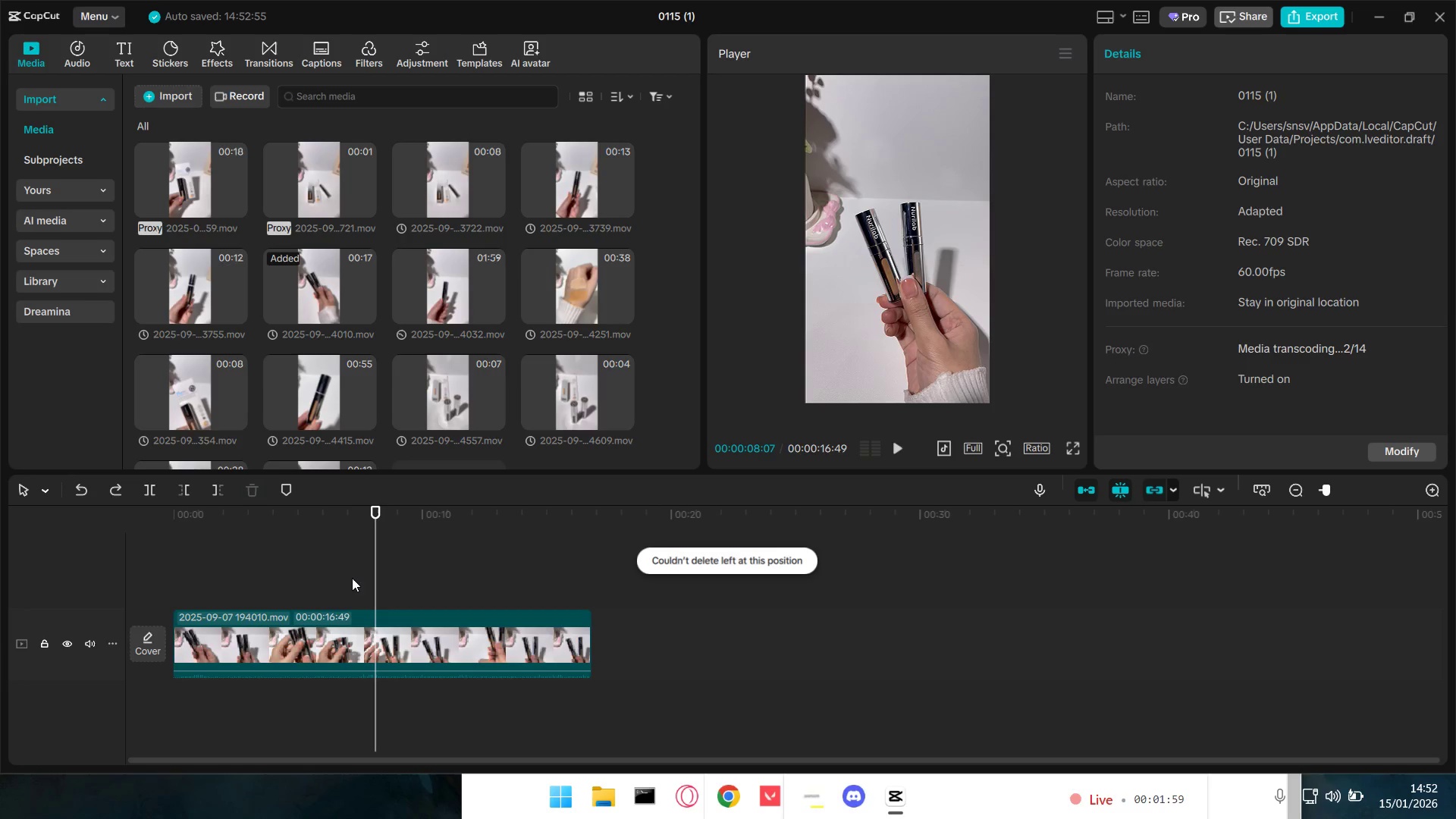 
type(QQq )
 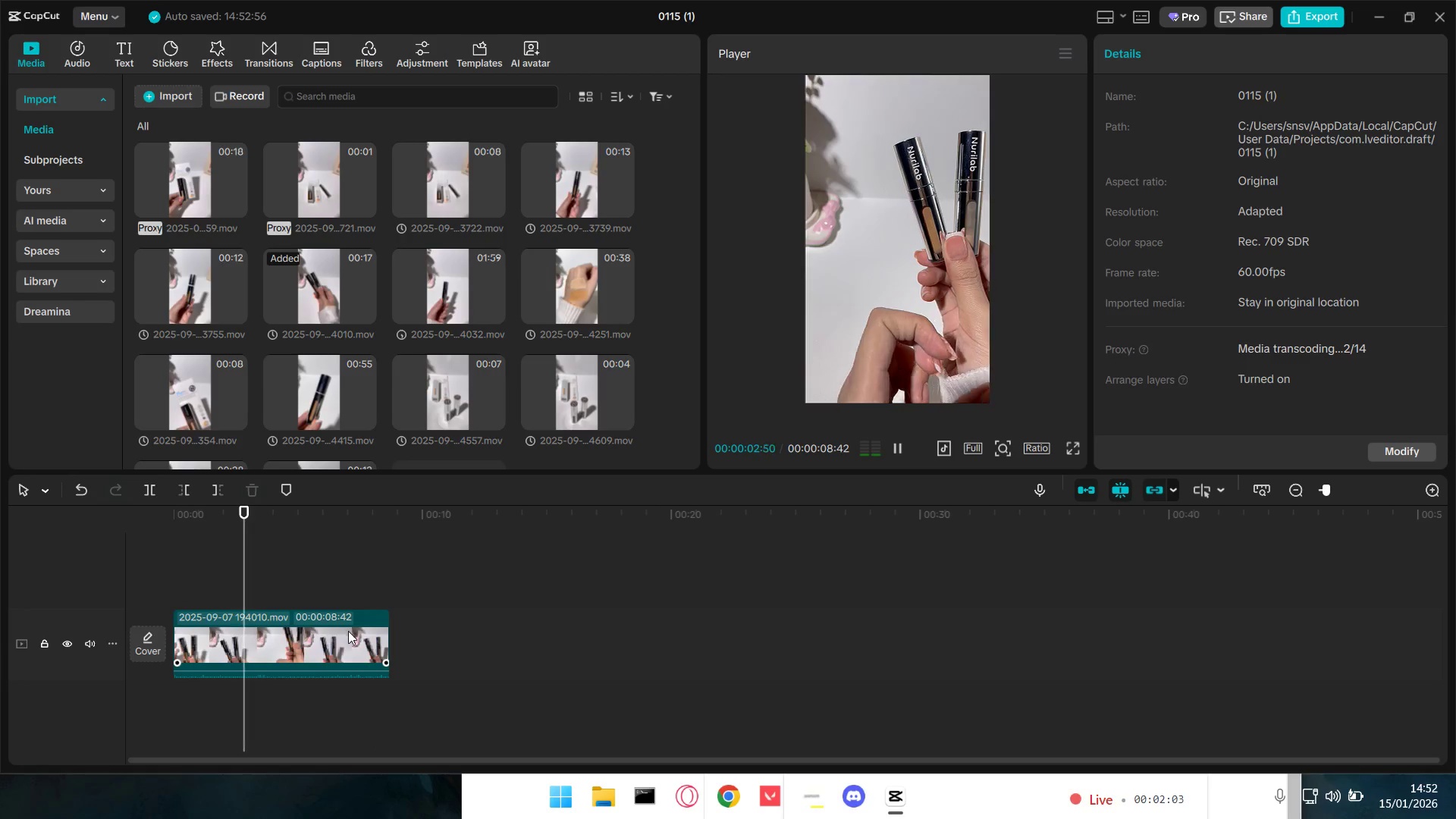 
key(Space)
 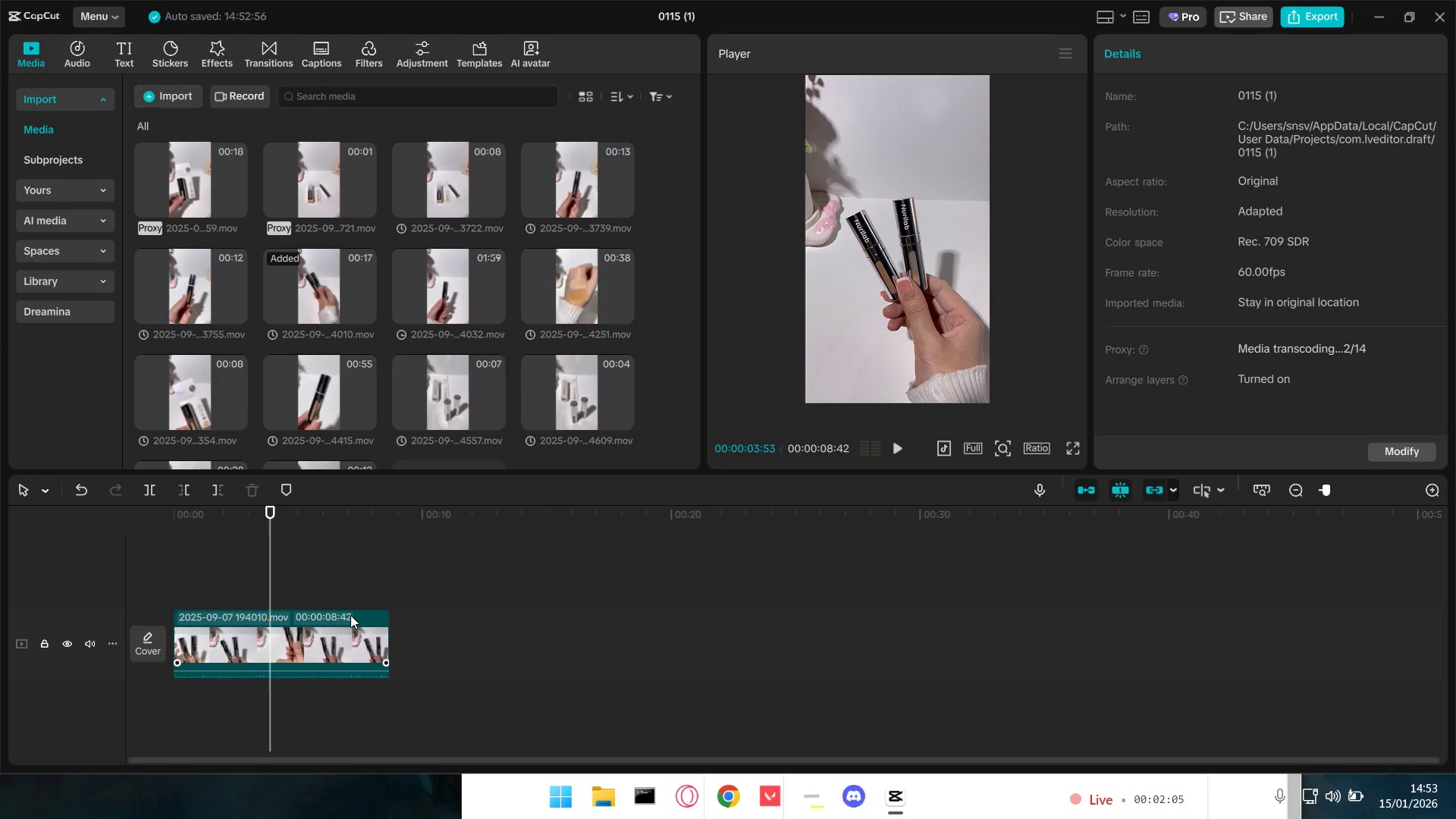 
key(Q)
 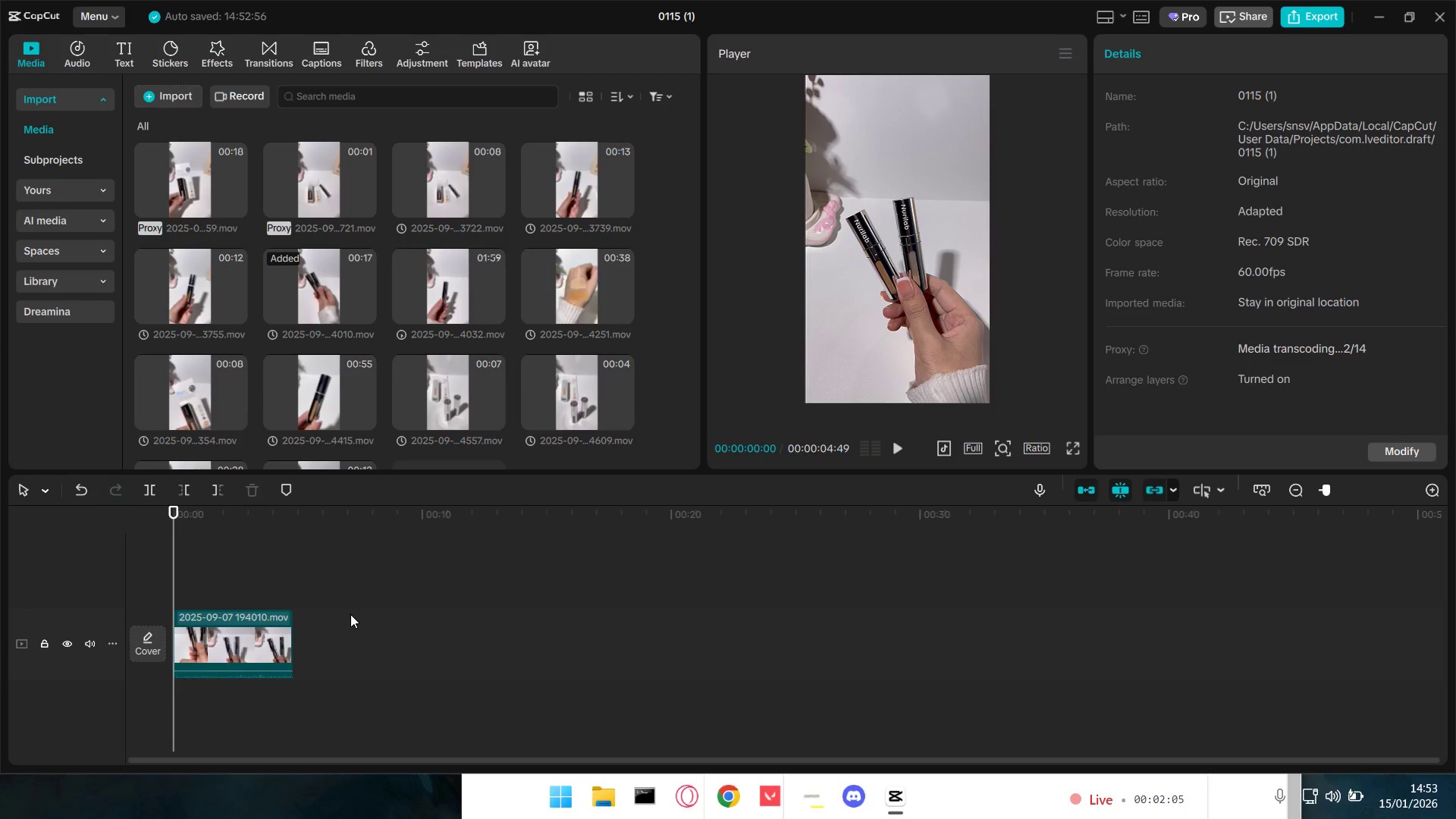 
key(Space)
 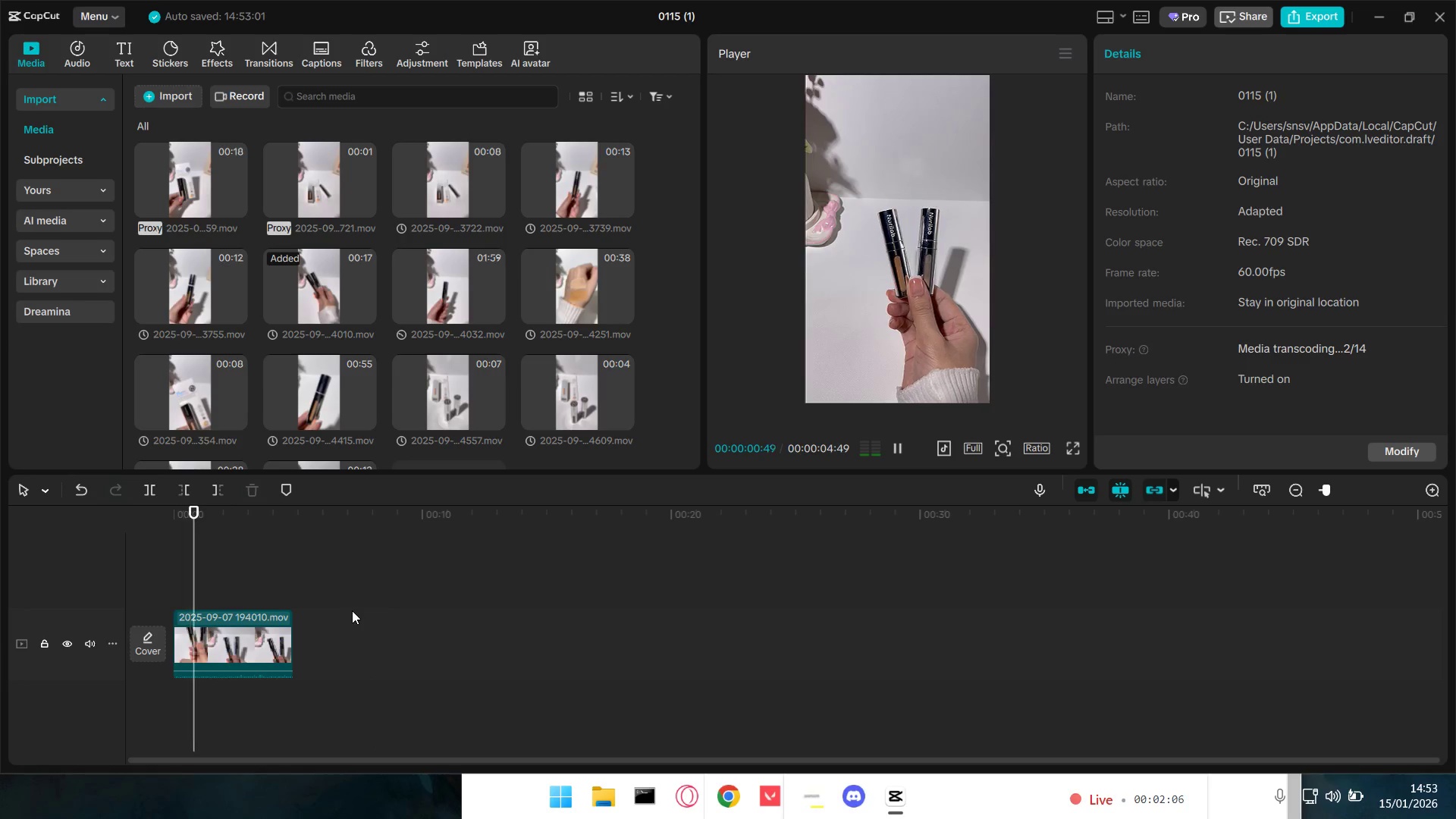 
key(Space)
 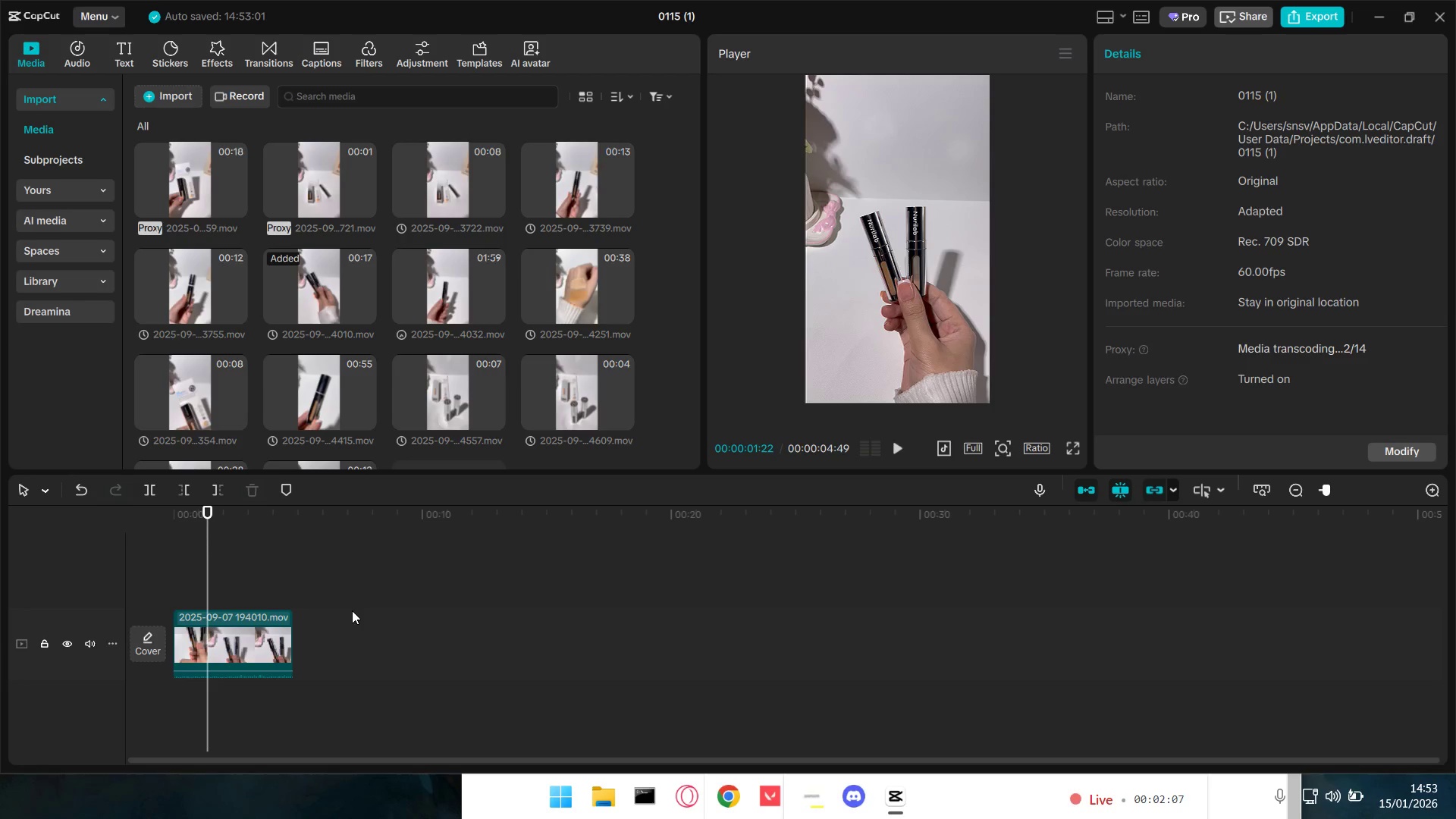 
key(Q)
 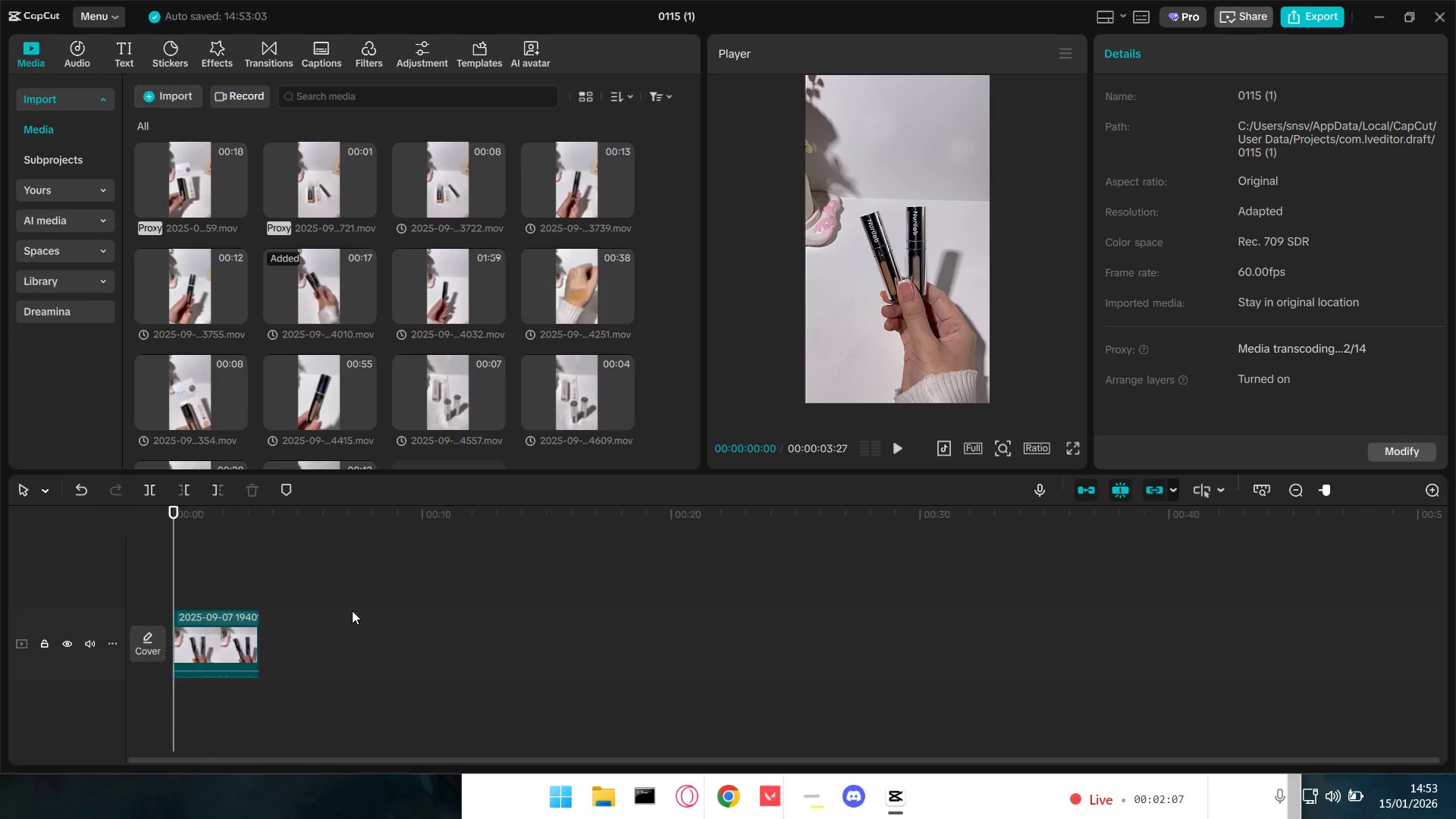 
key(Space)
 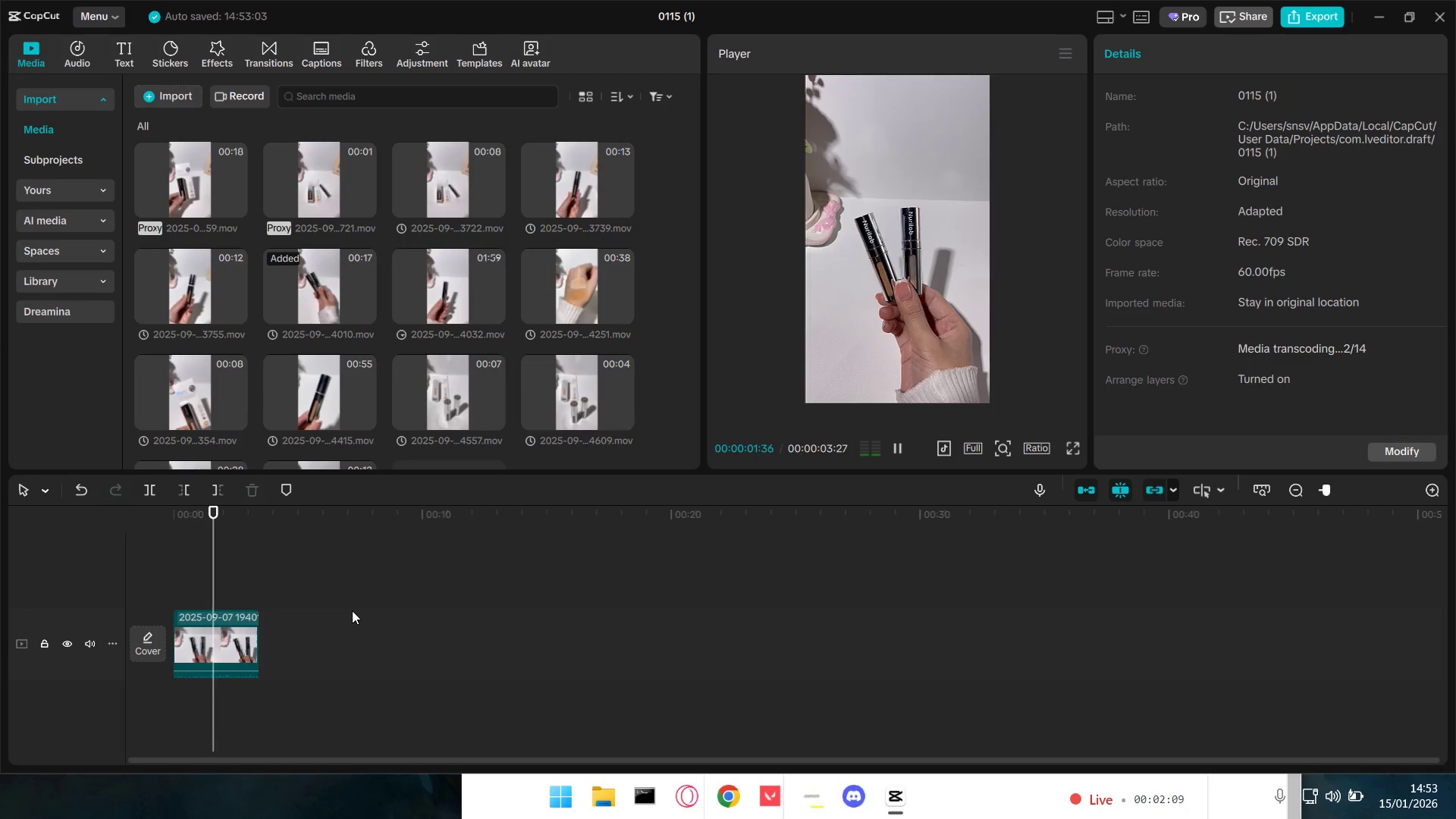 
key(Space)
 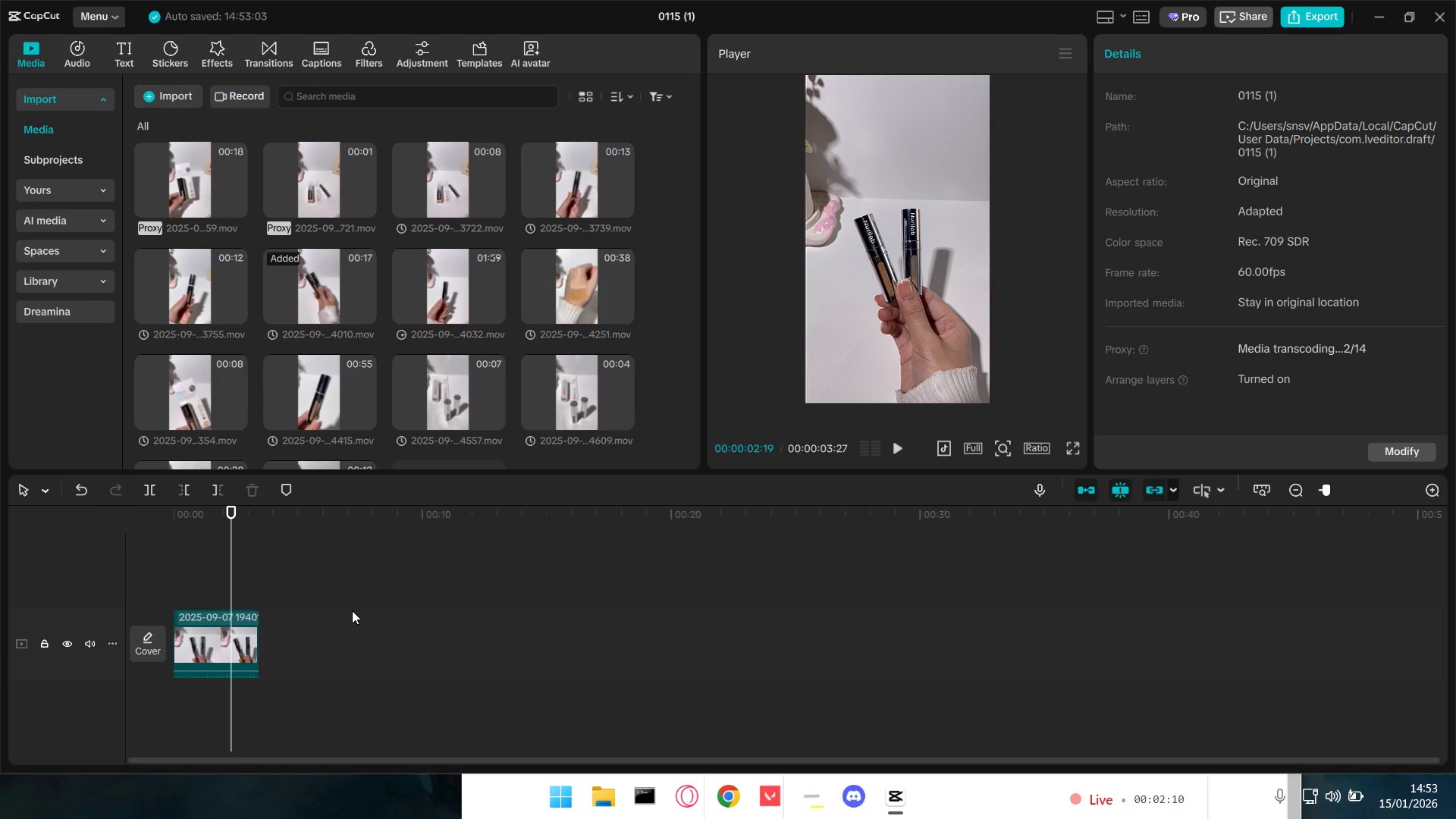 
key(Space)
 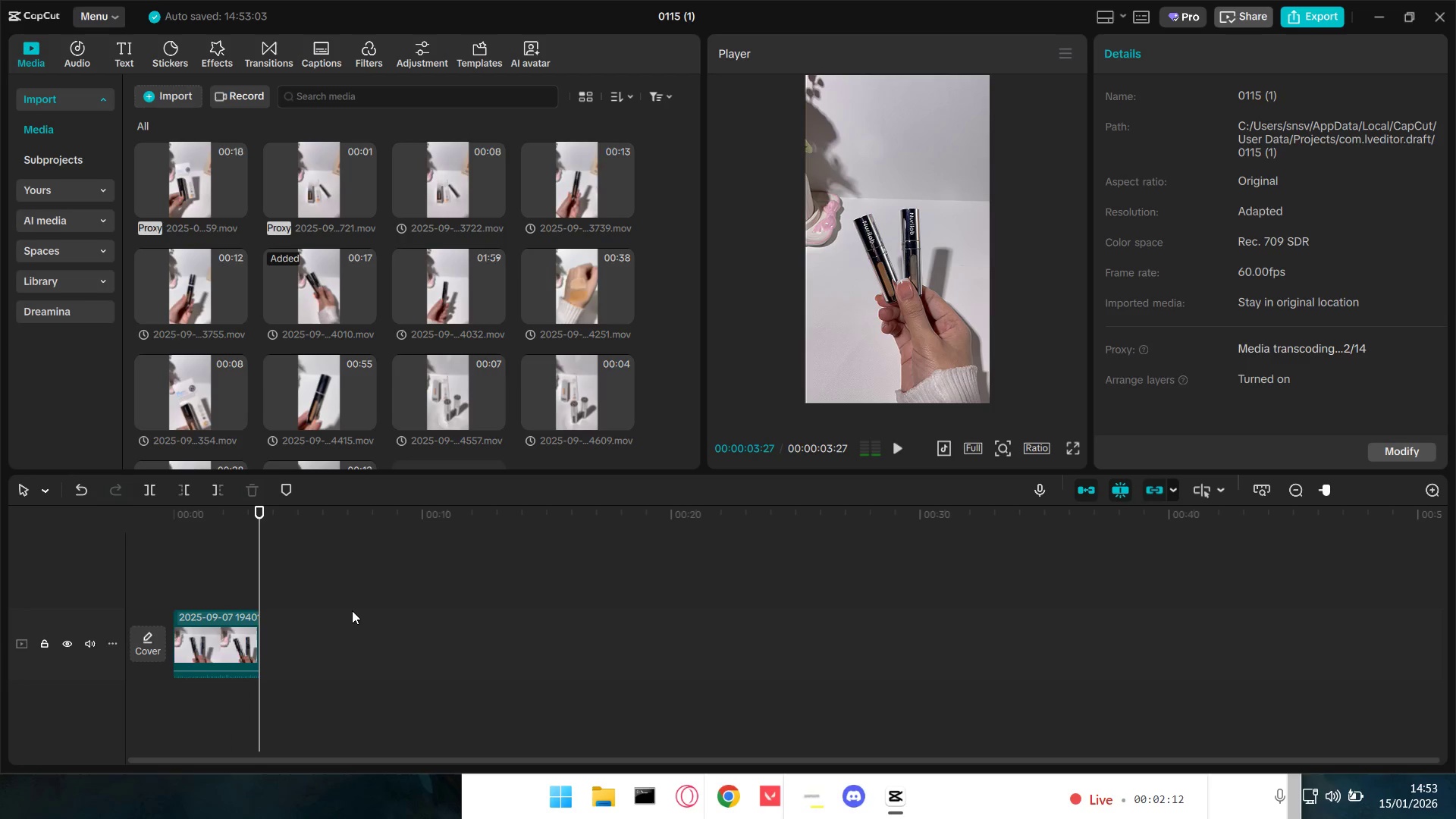 
left_click([208, 570])
 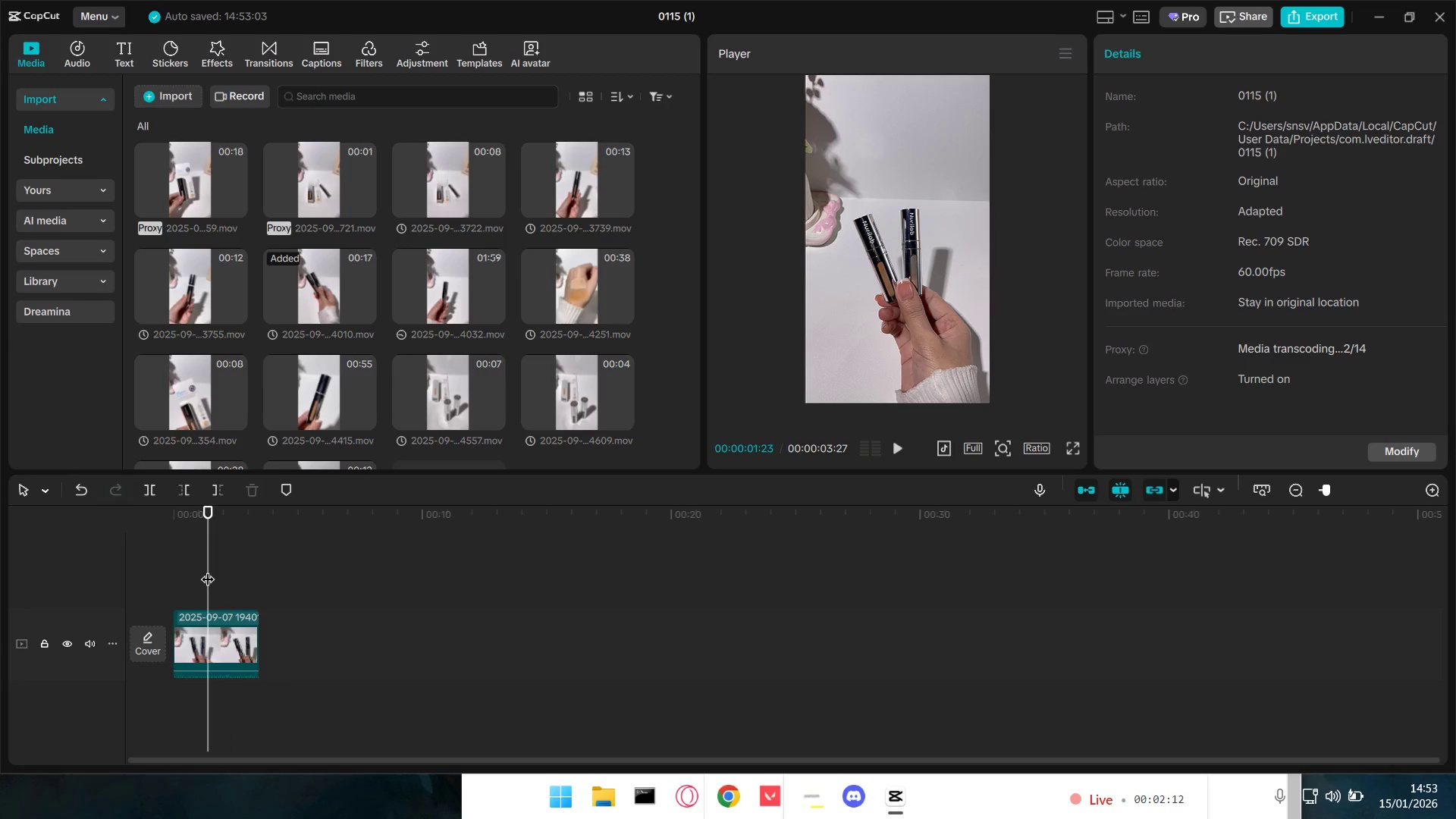 
left_click_drag(start_coordinate=[208, 569], to_coordinate=[158, 585])
 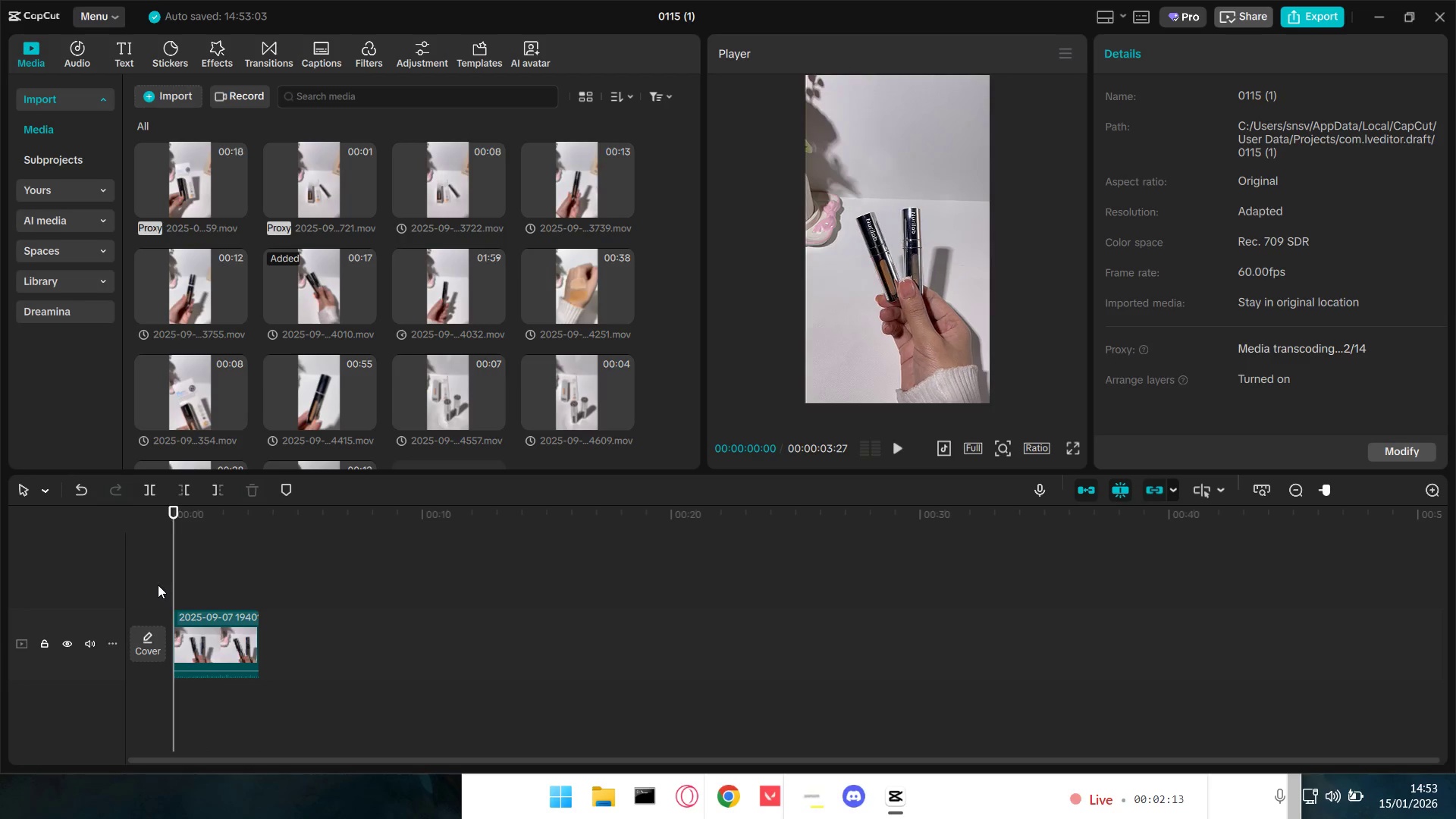 
key(Space)
 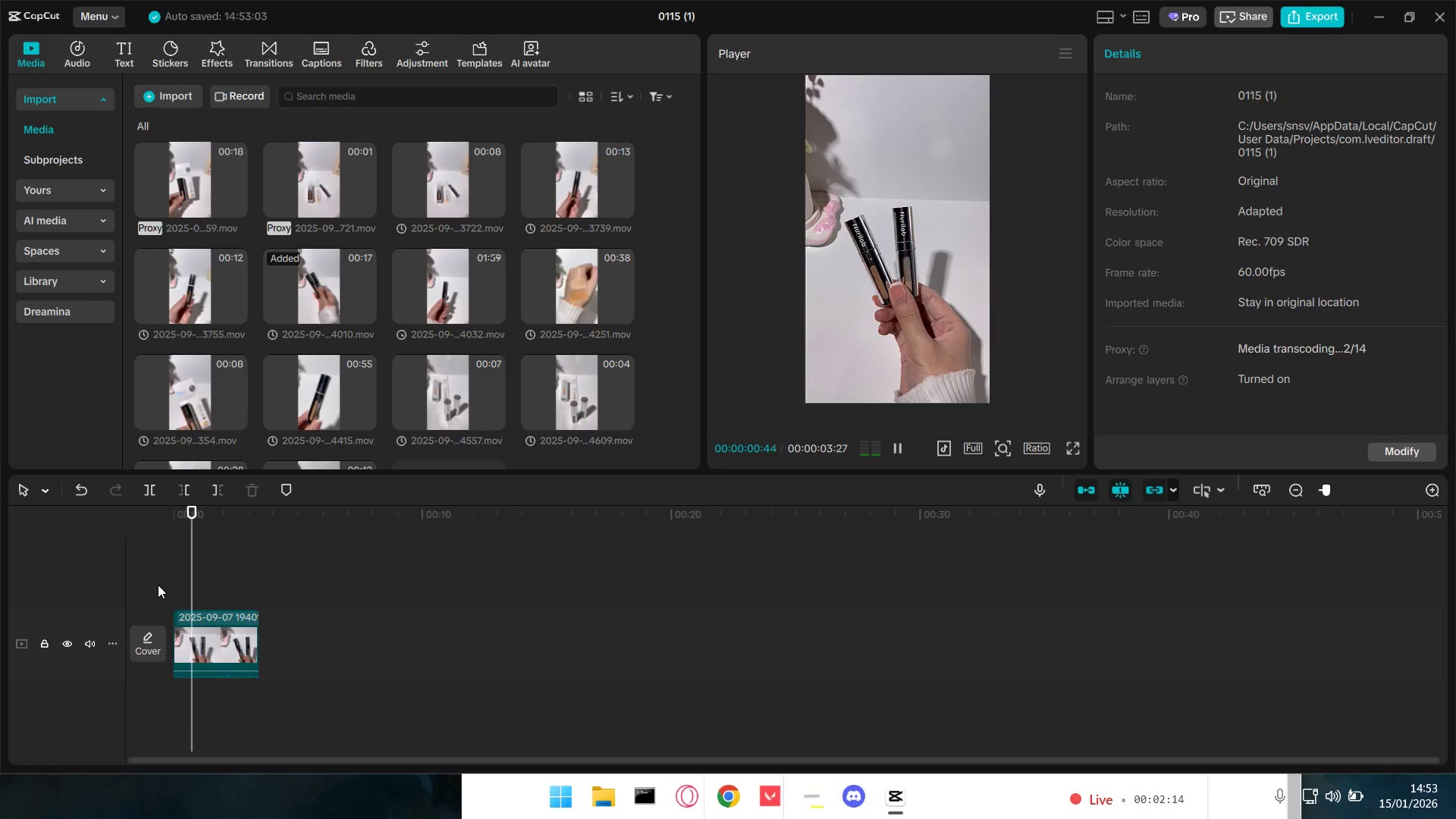 
key(Space)
 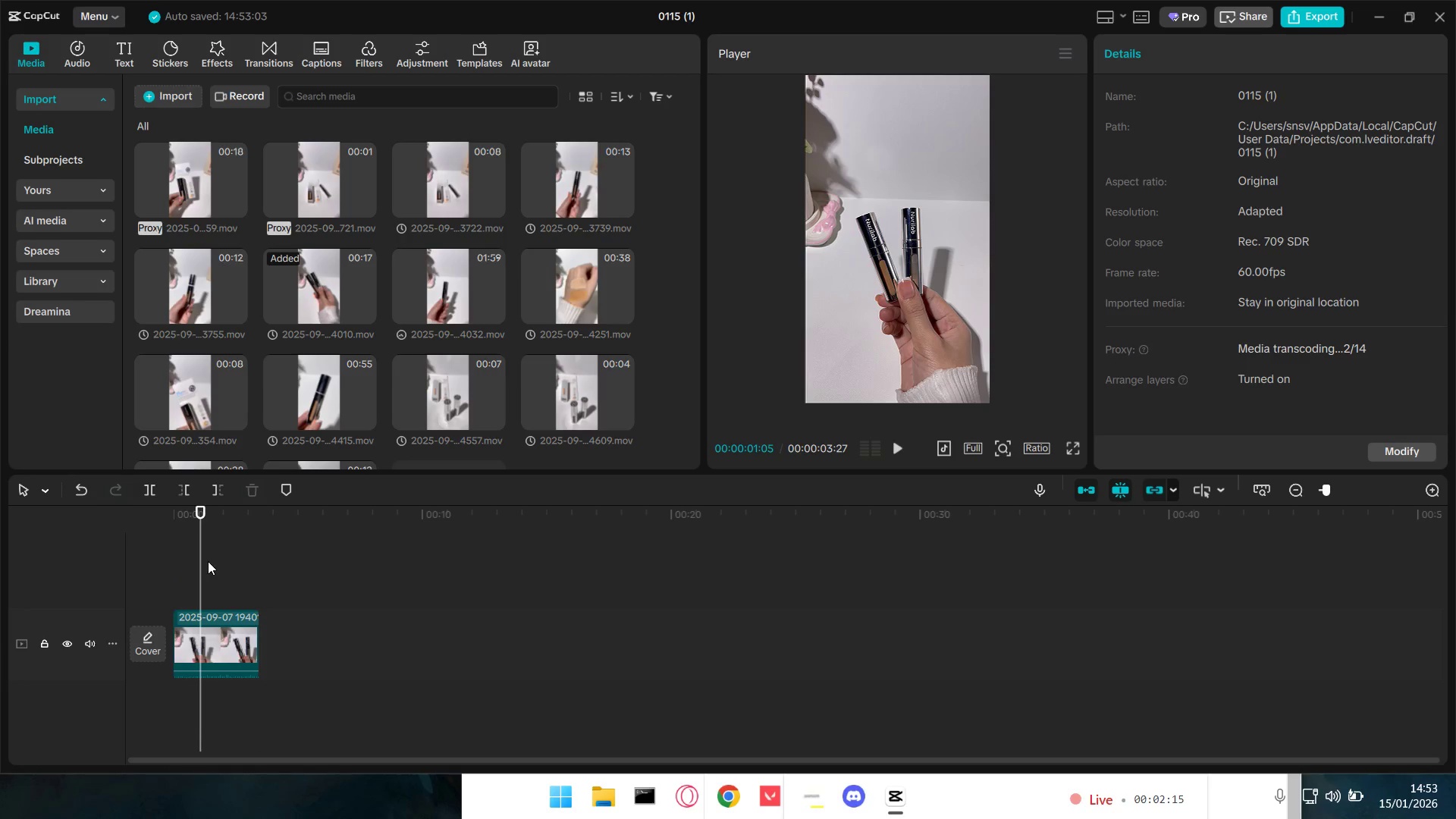 
left_click_drag(start_coordinate=[199, 566], to_coordinate=[118, 585])
 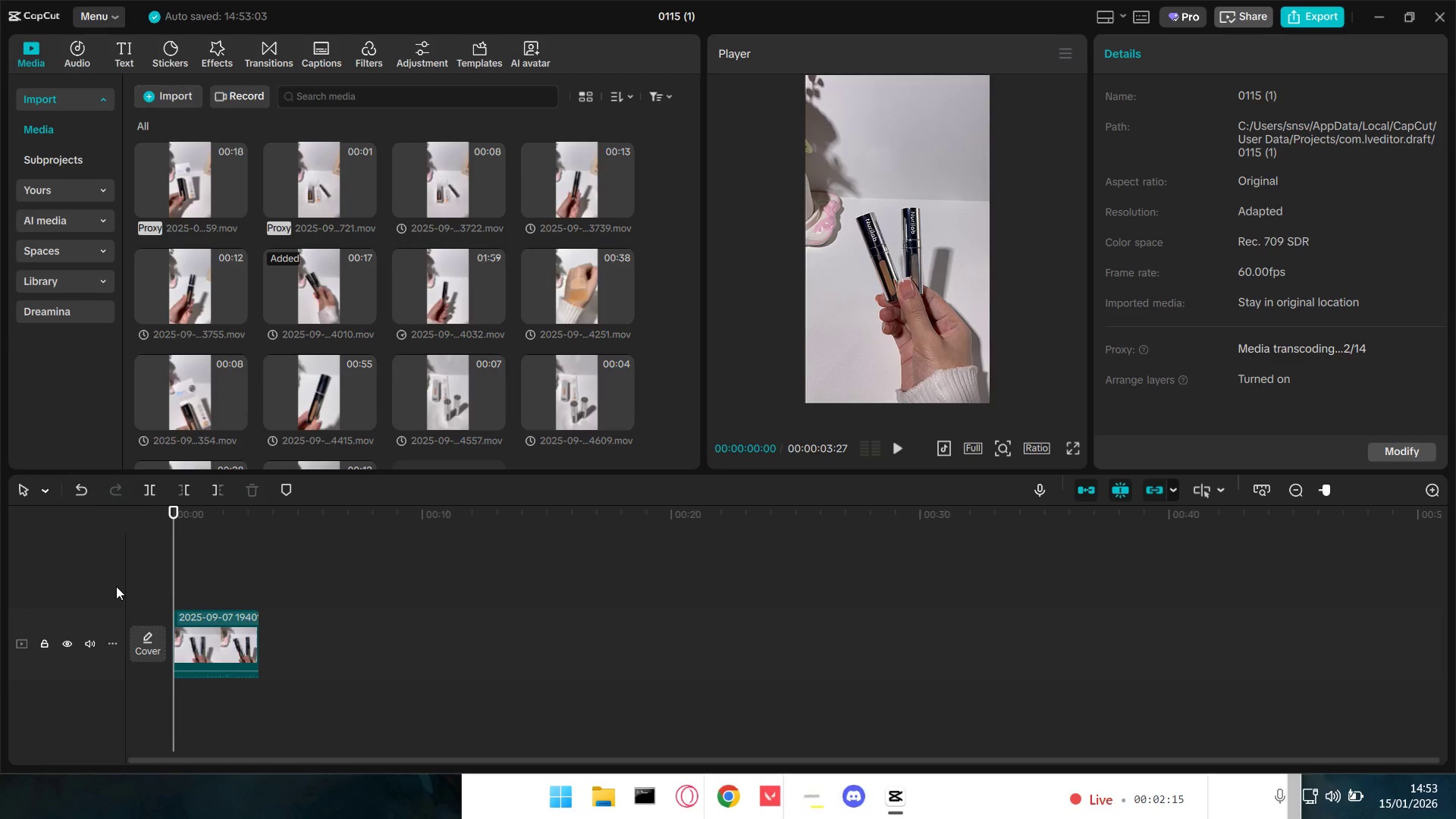 
hold_key(key=ControlLeft, duration=0.78)
 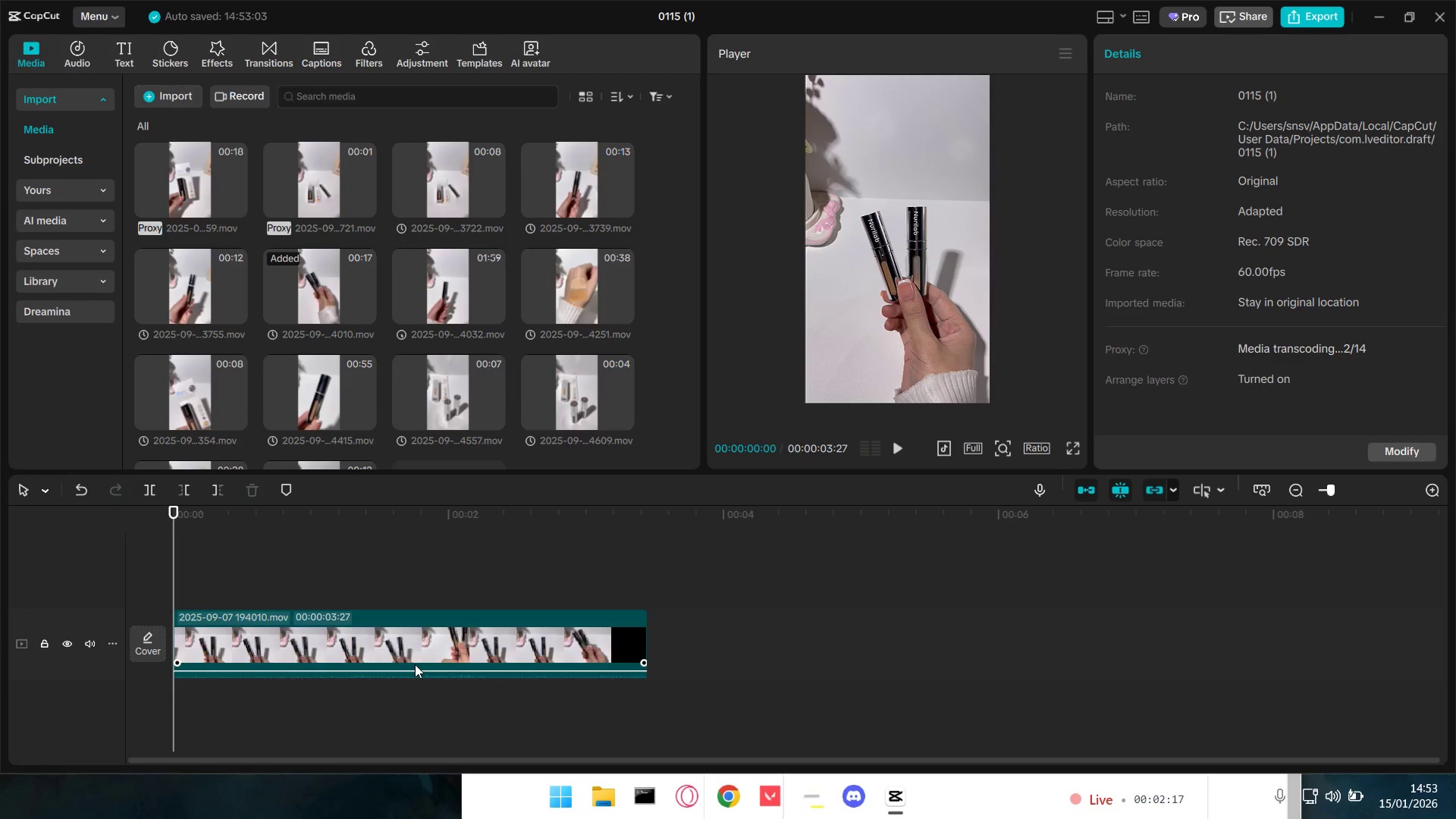 
hold_key(key=ControlLeft, duration=1.41)
 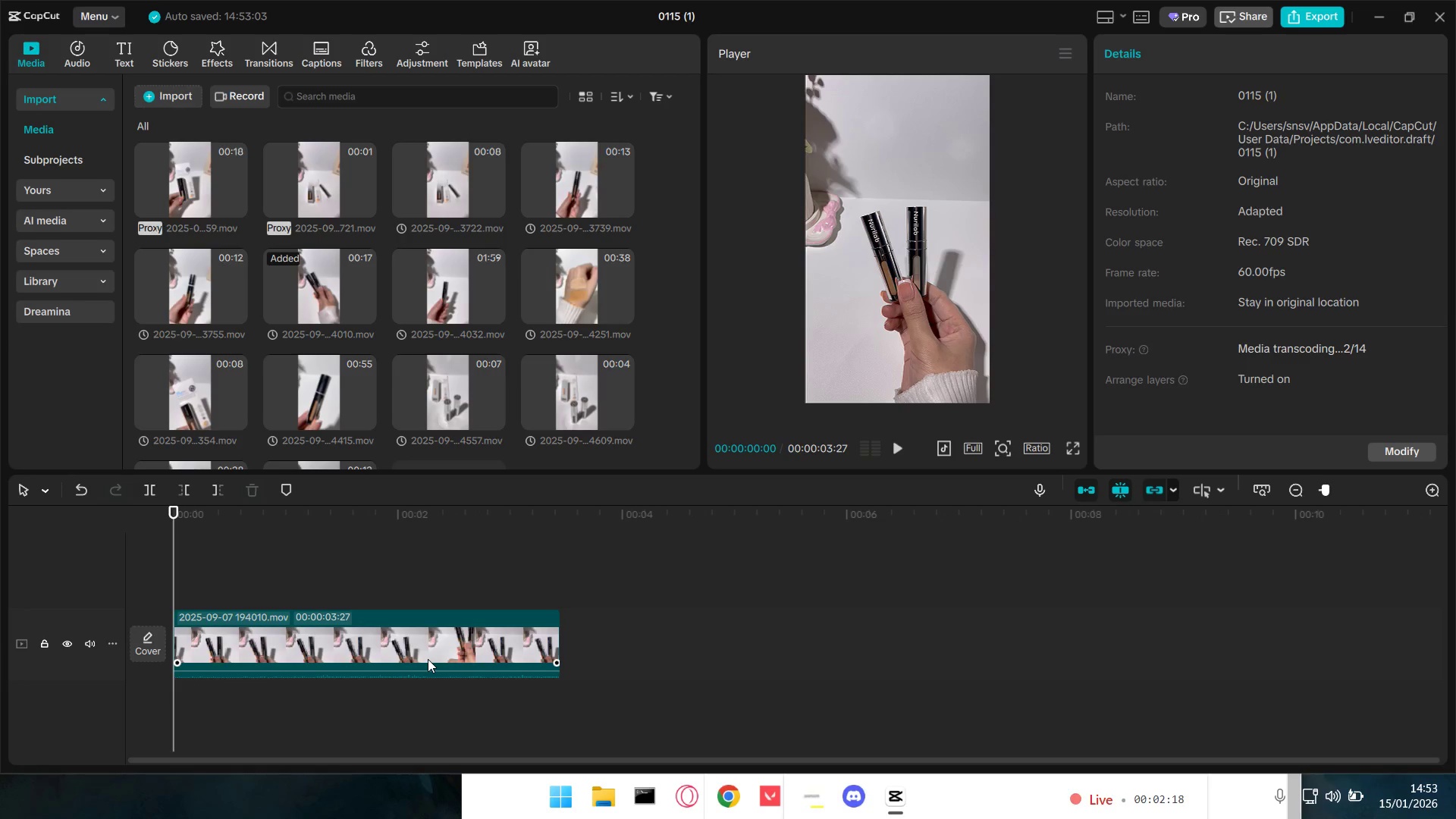 
scroll: coordinate [217, 676], scroll_direction: up, amount: 5.0
 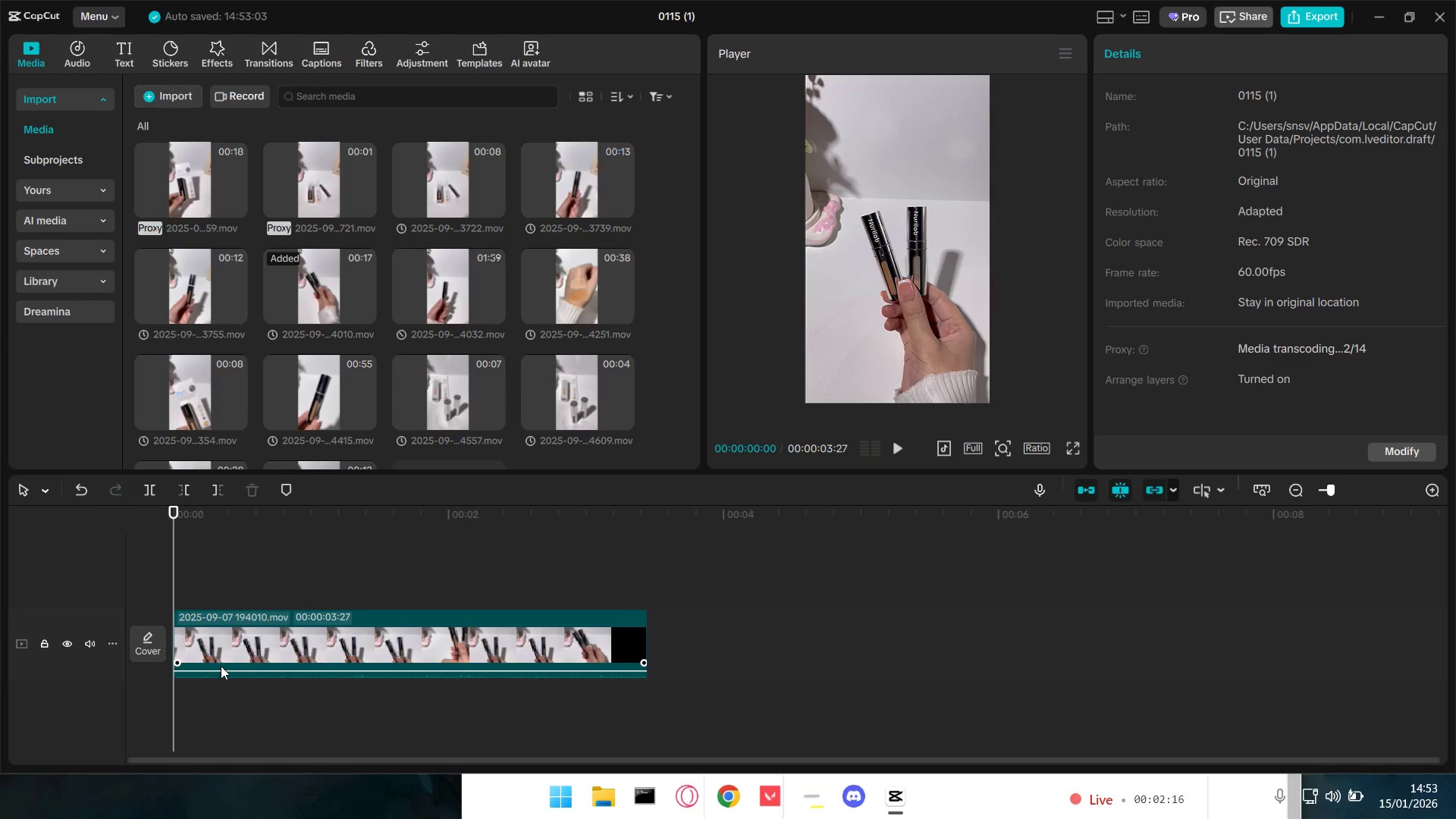 
scroll: coordinate [419, 660], scroll_direction: down, amount: 6.0
 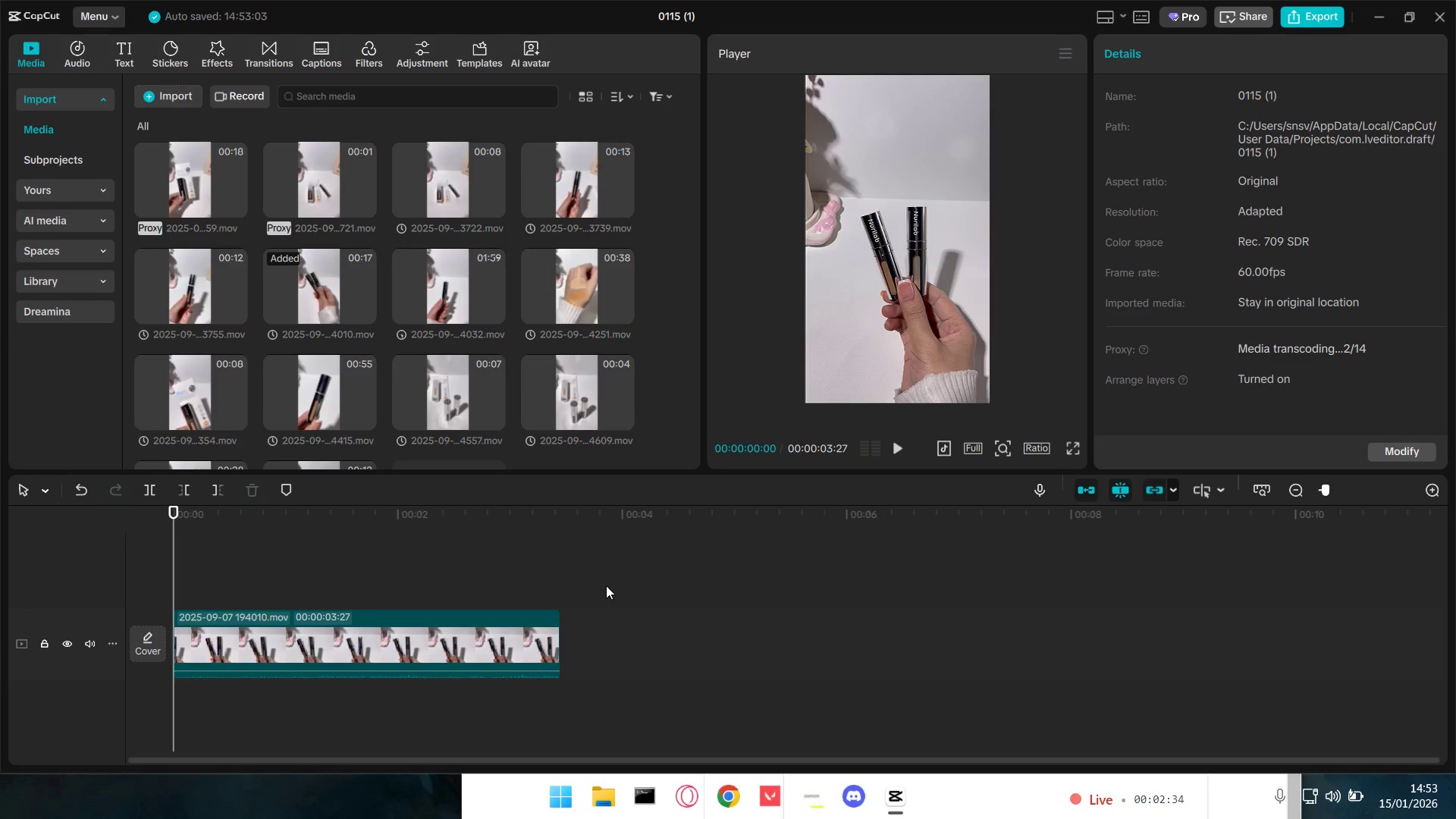 
wait(21.29)
 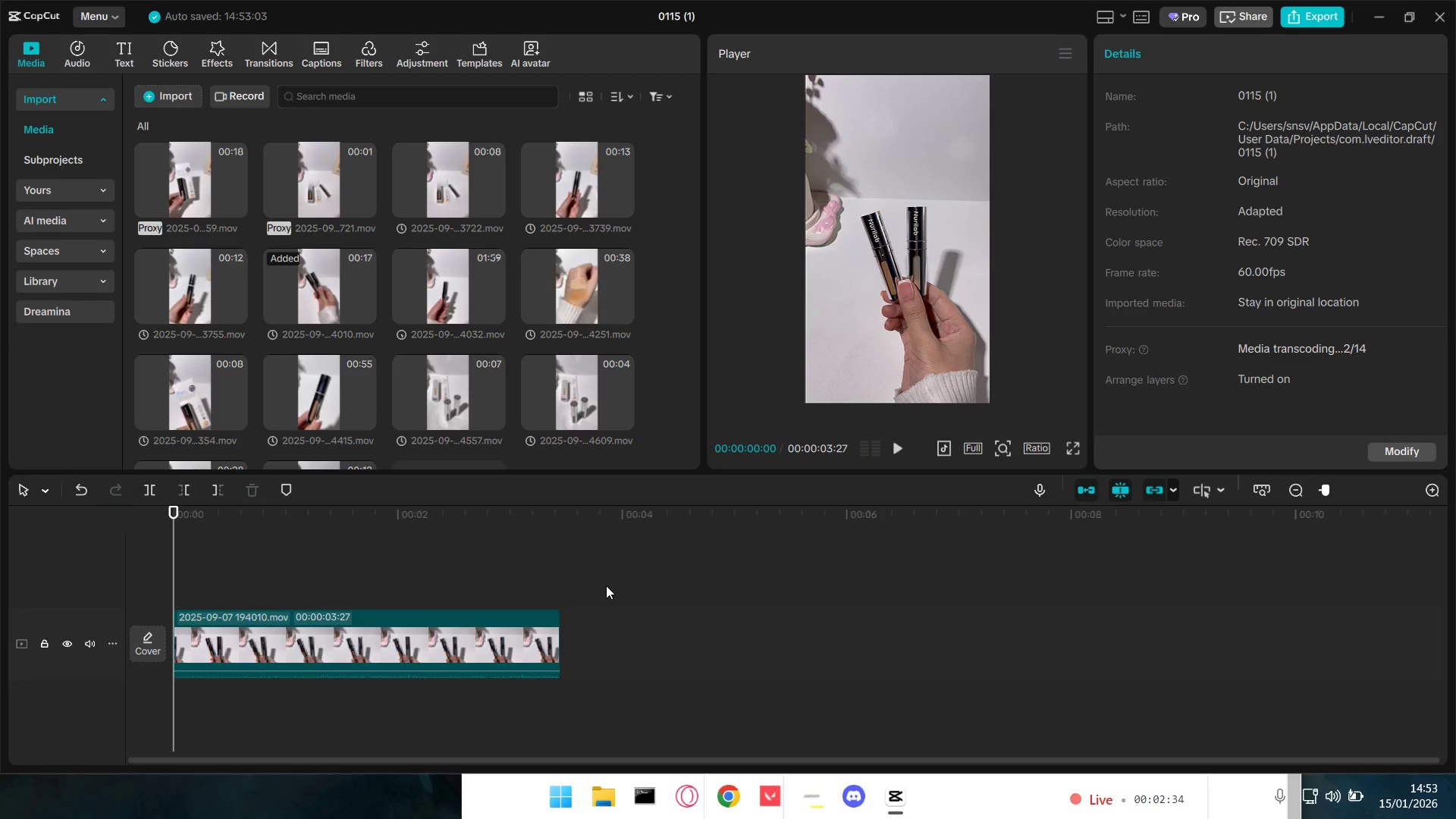 
left_click([448, 392])
 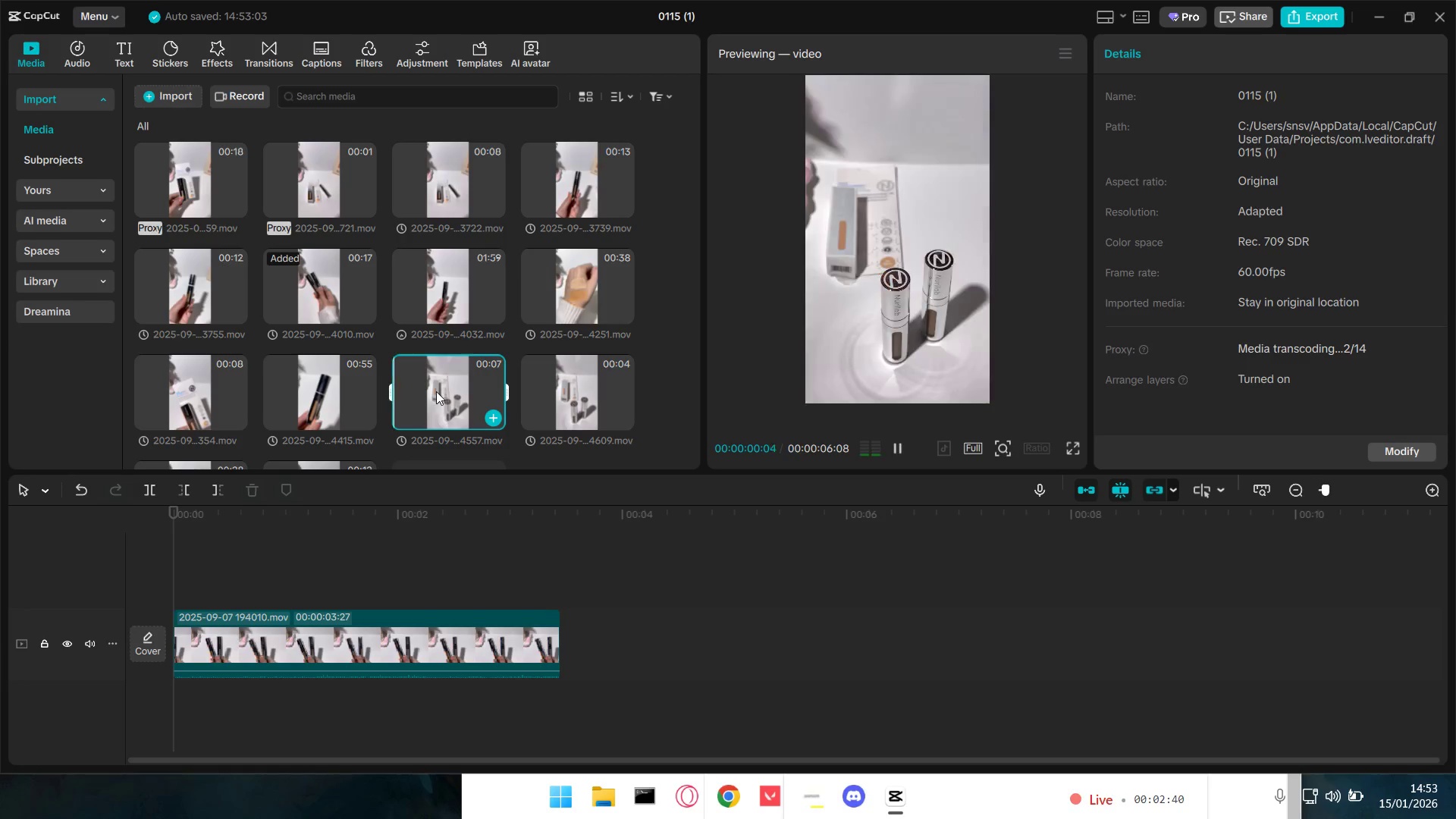 
left_click([436, 391])
 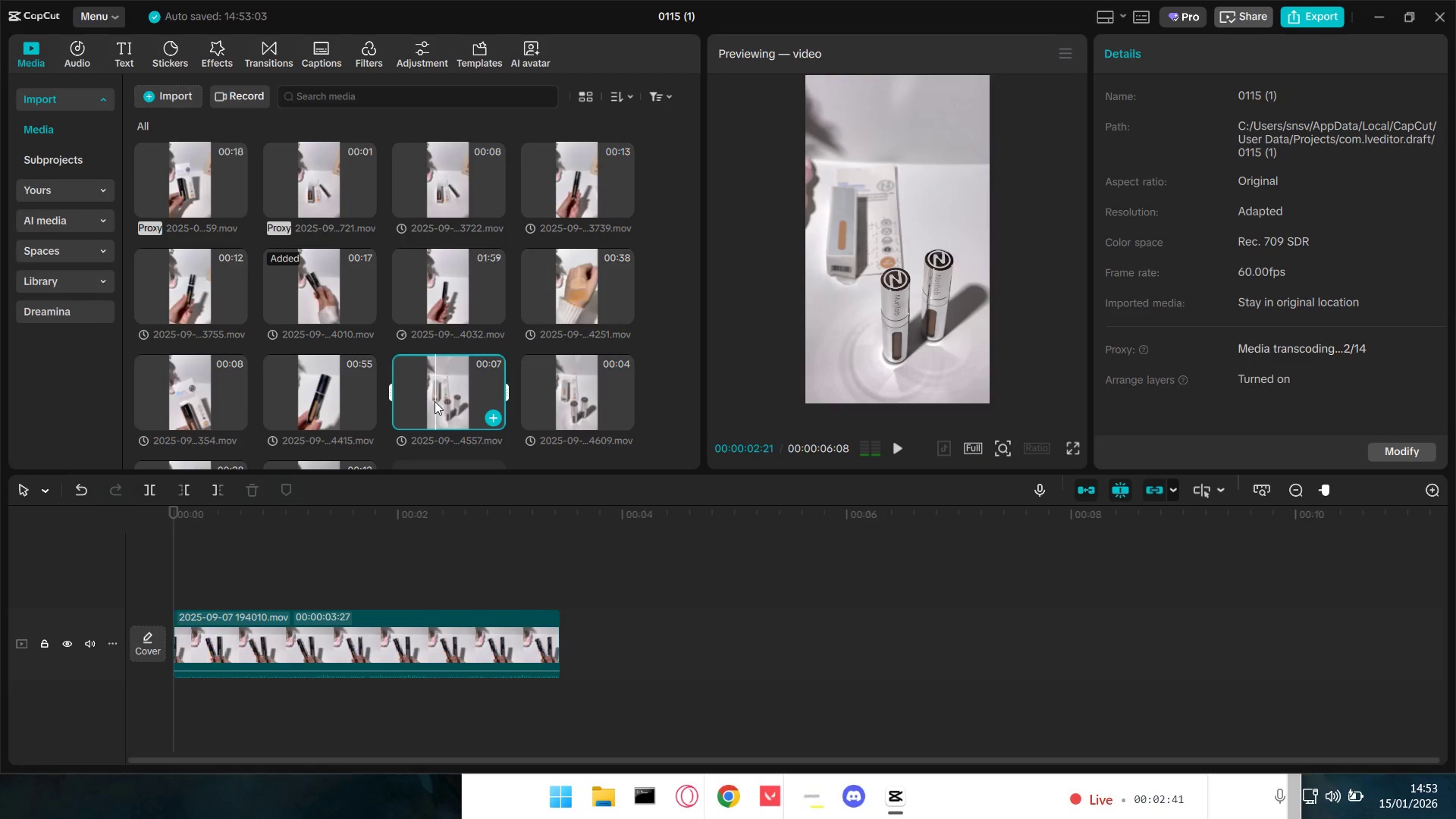 
key(Space)
 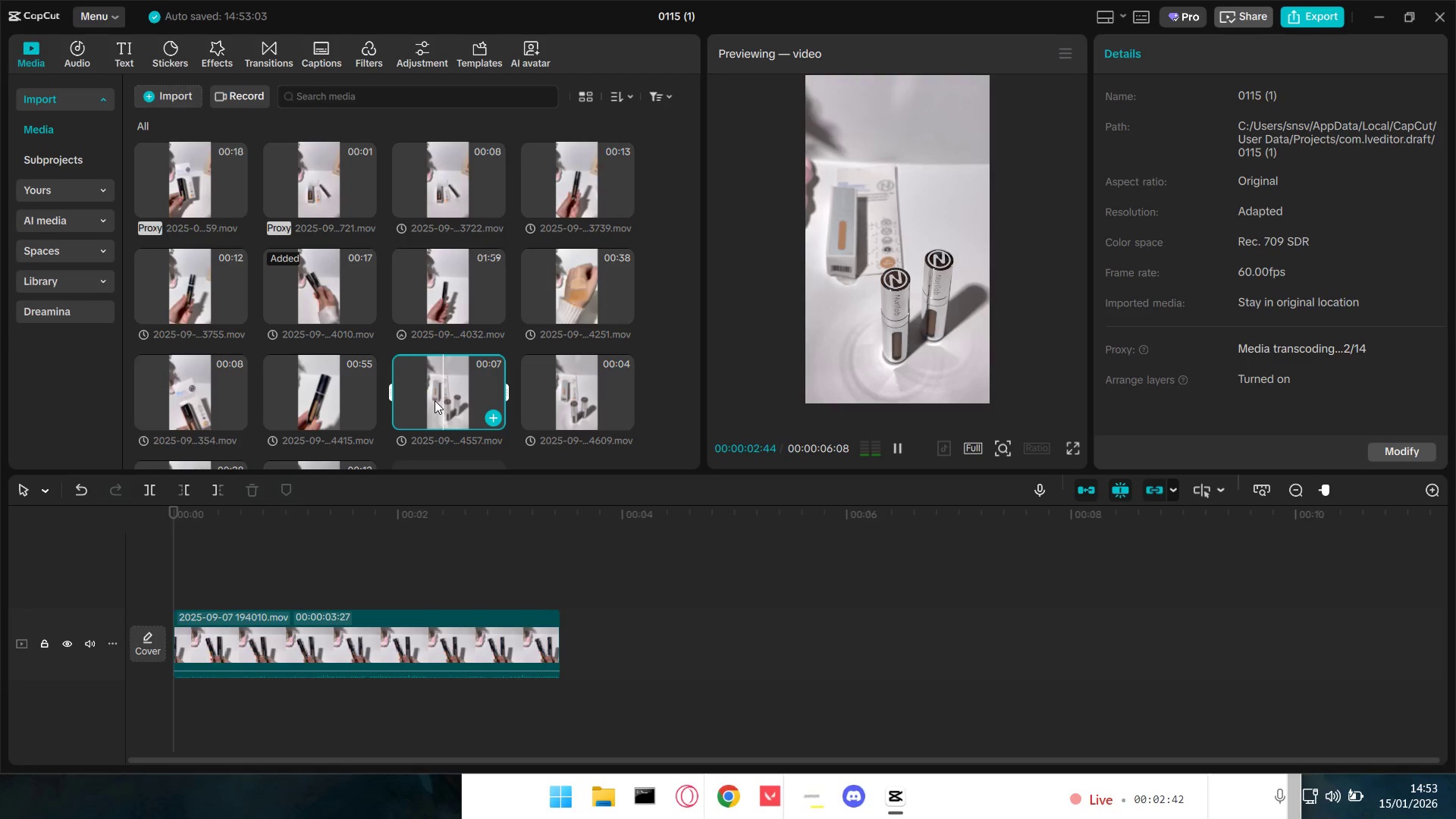 
key(Space)
 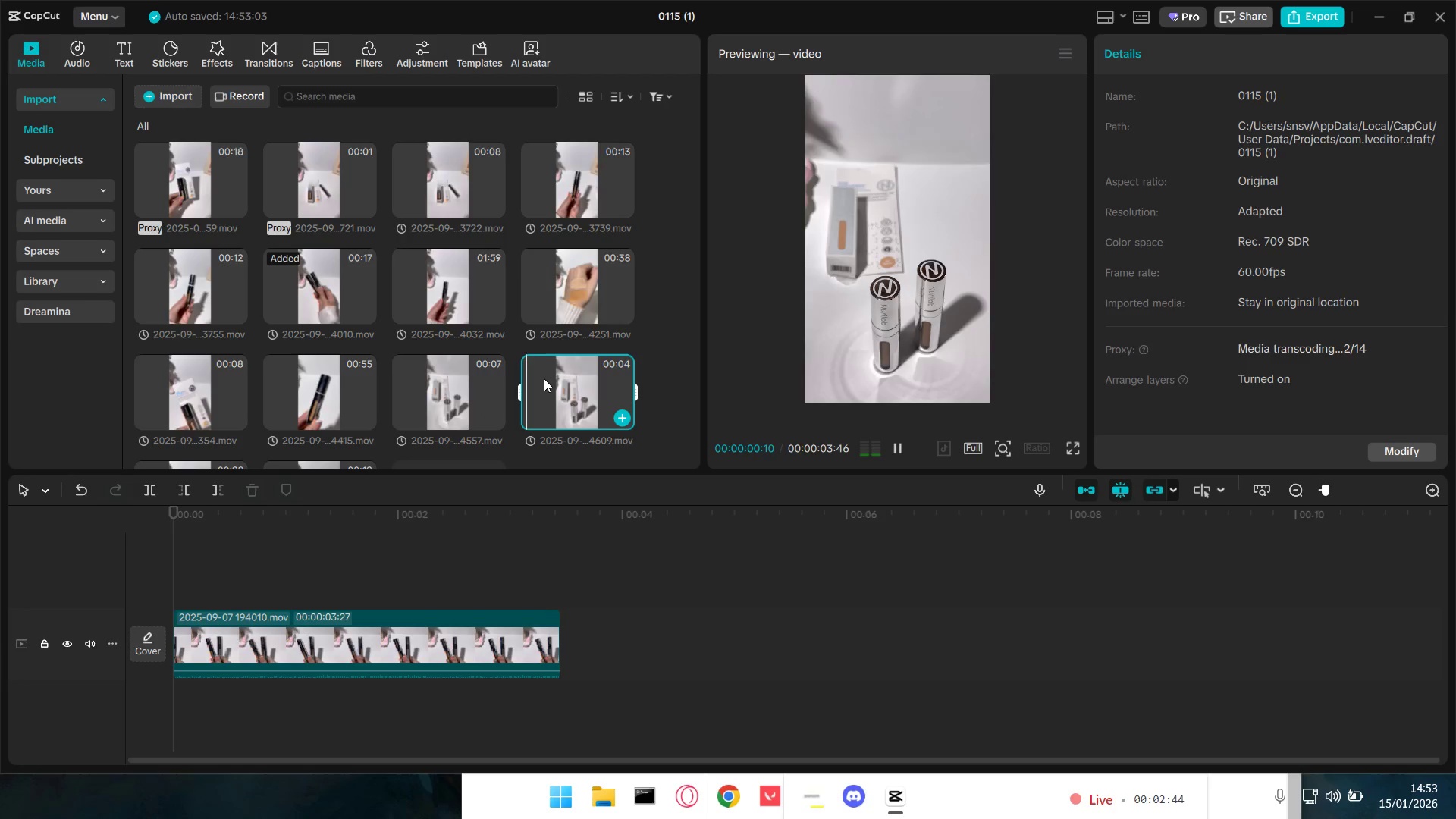 
key(Space)
 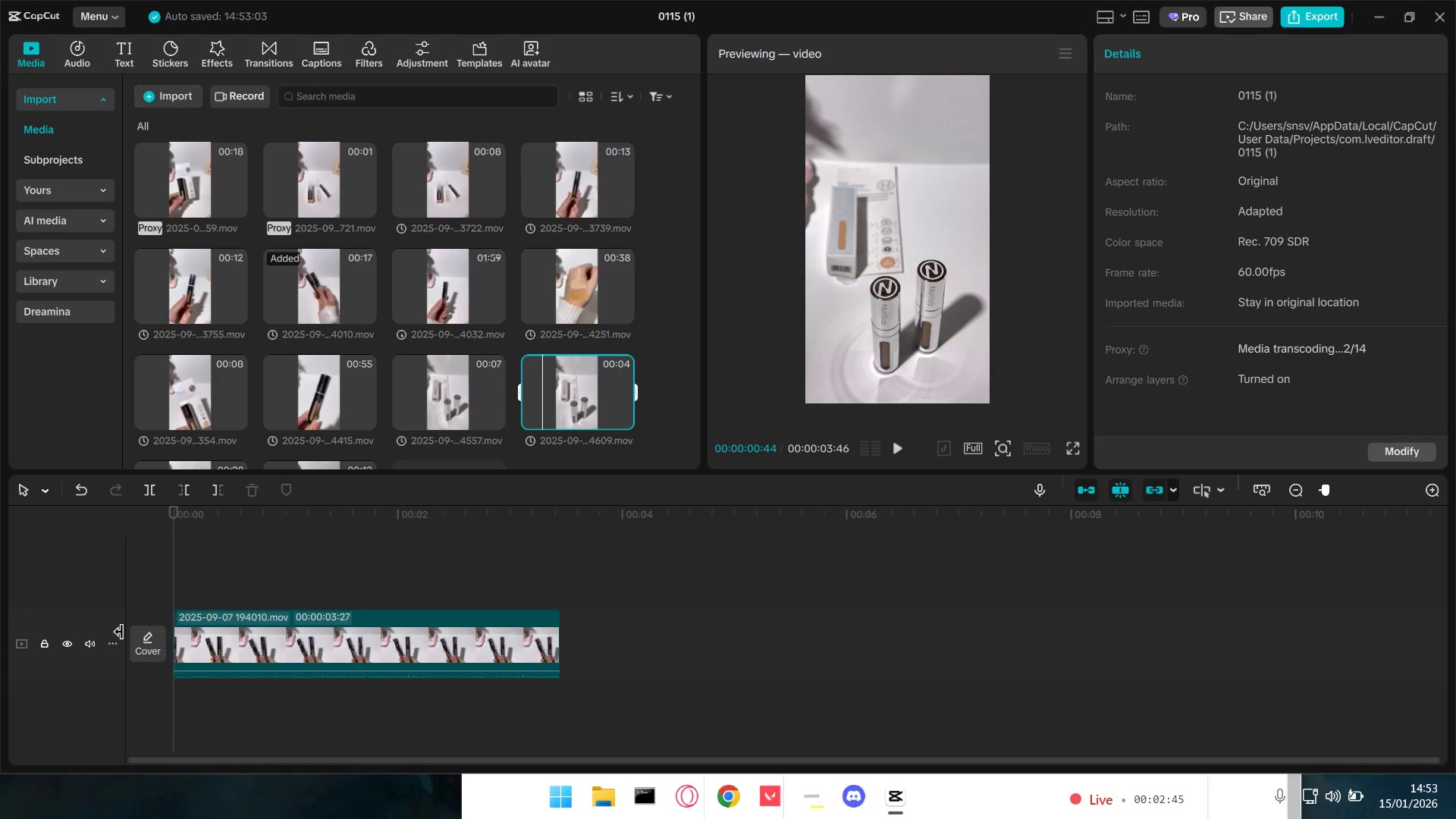 
left_click([93, 639])
 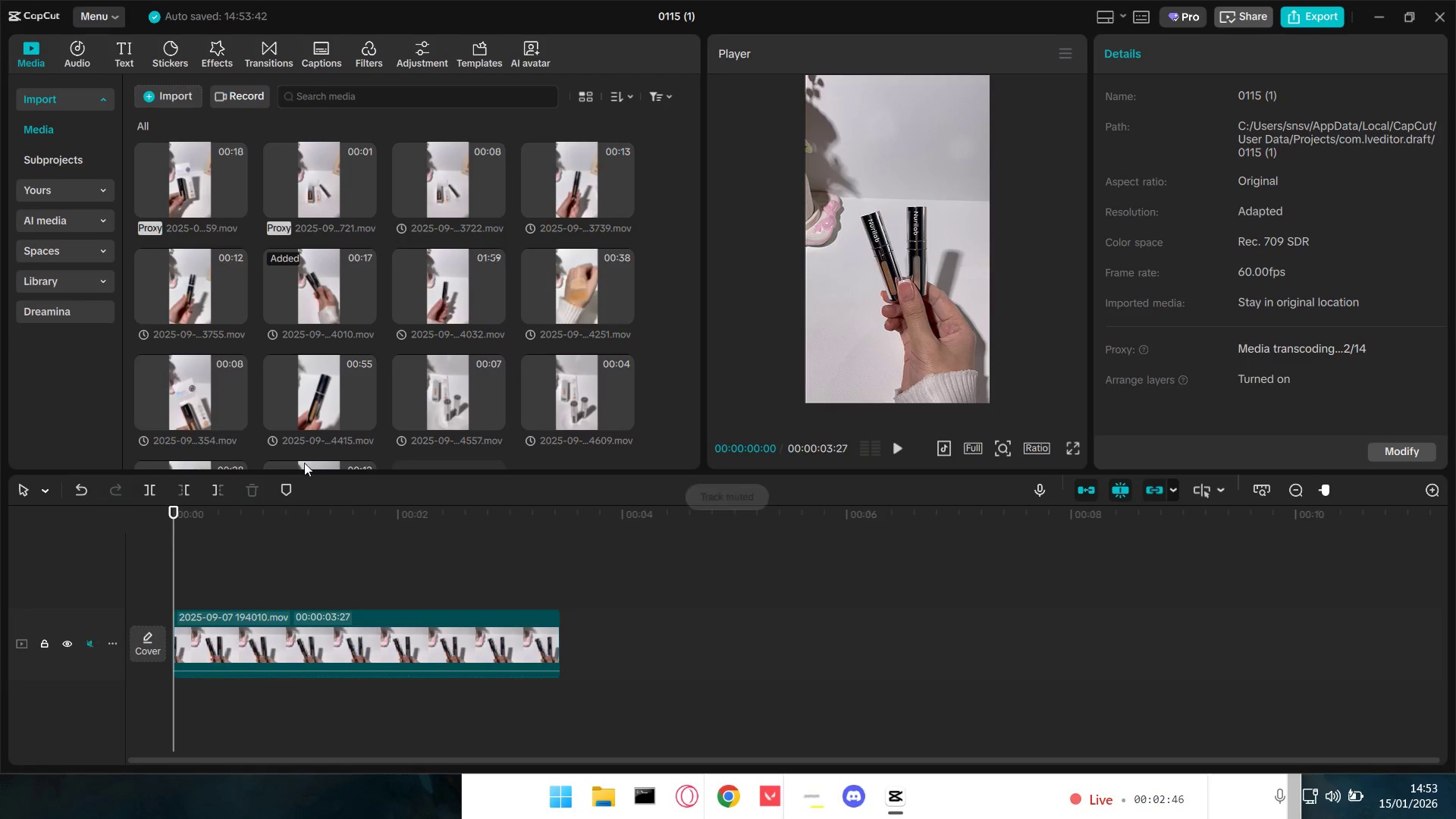 
double_click([211, 416])
 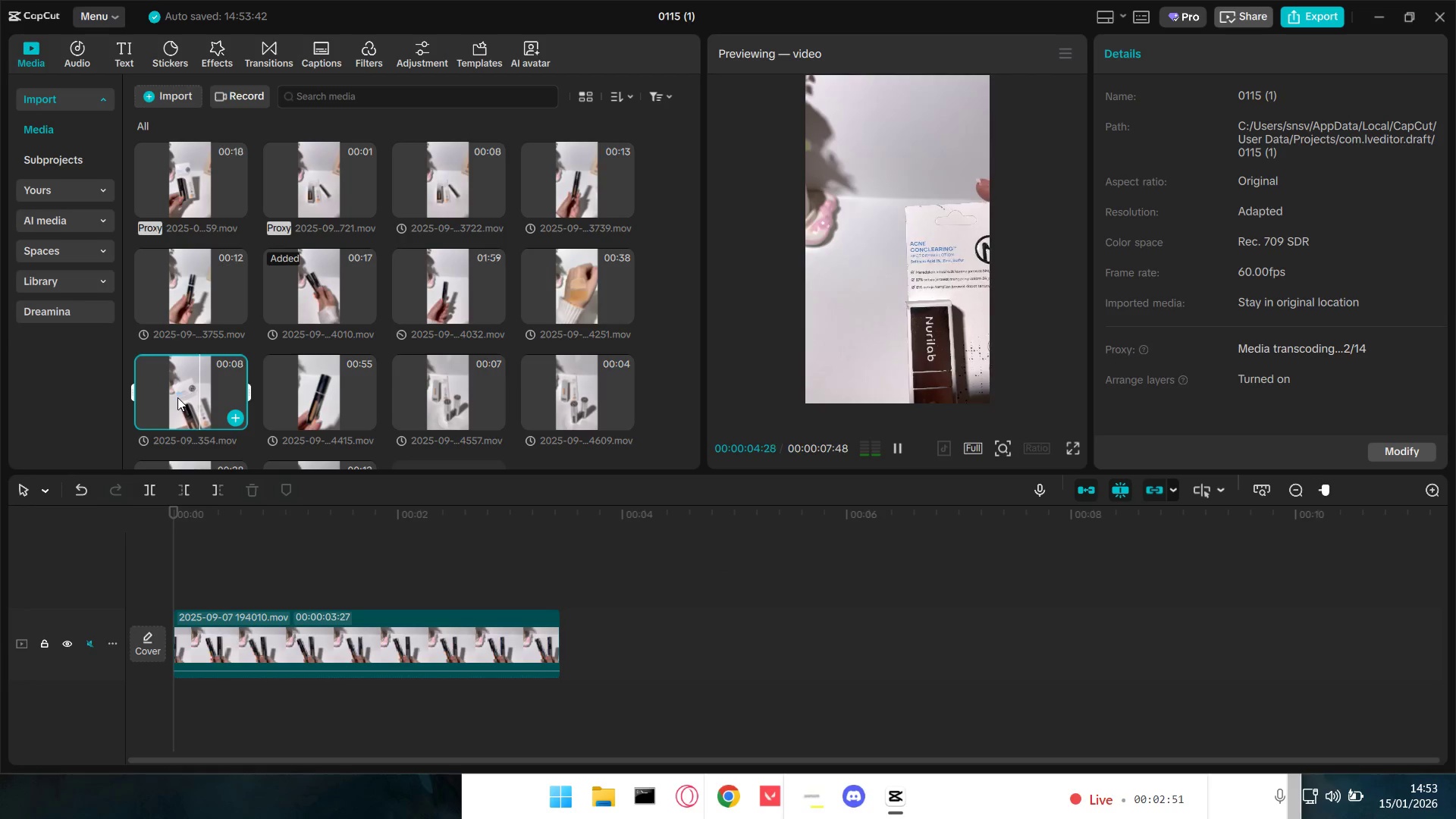 
wait(7.0)
 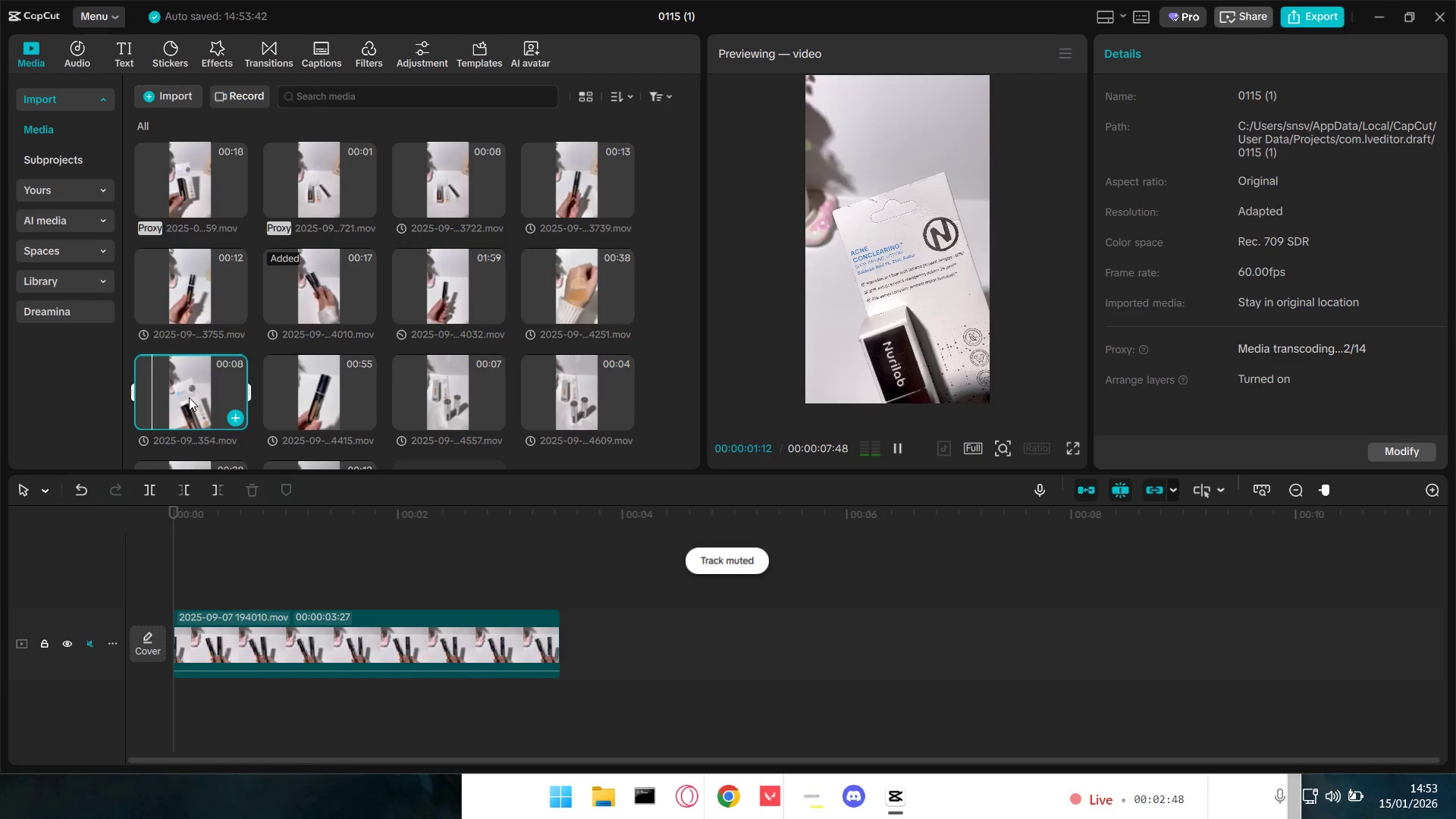 
scroll: coordinate [274, 403], scroll_direction: down, amount: 1.0
 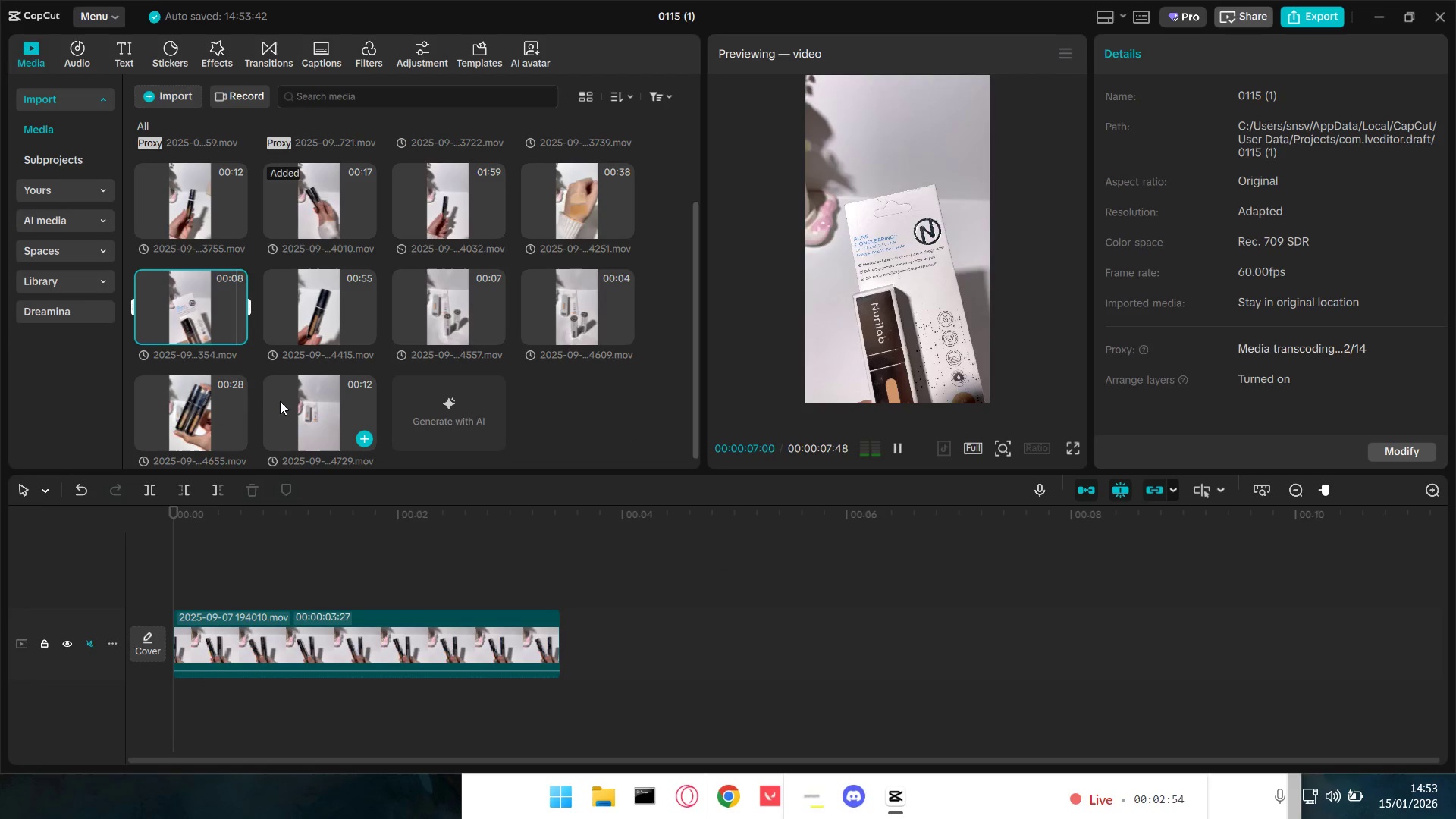 
left_click([189, 389])
 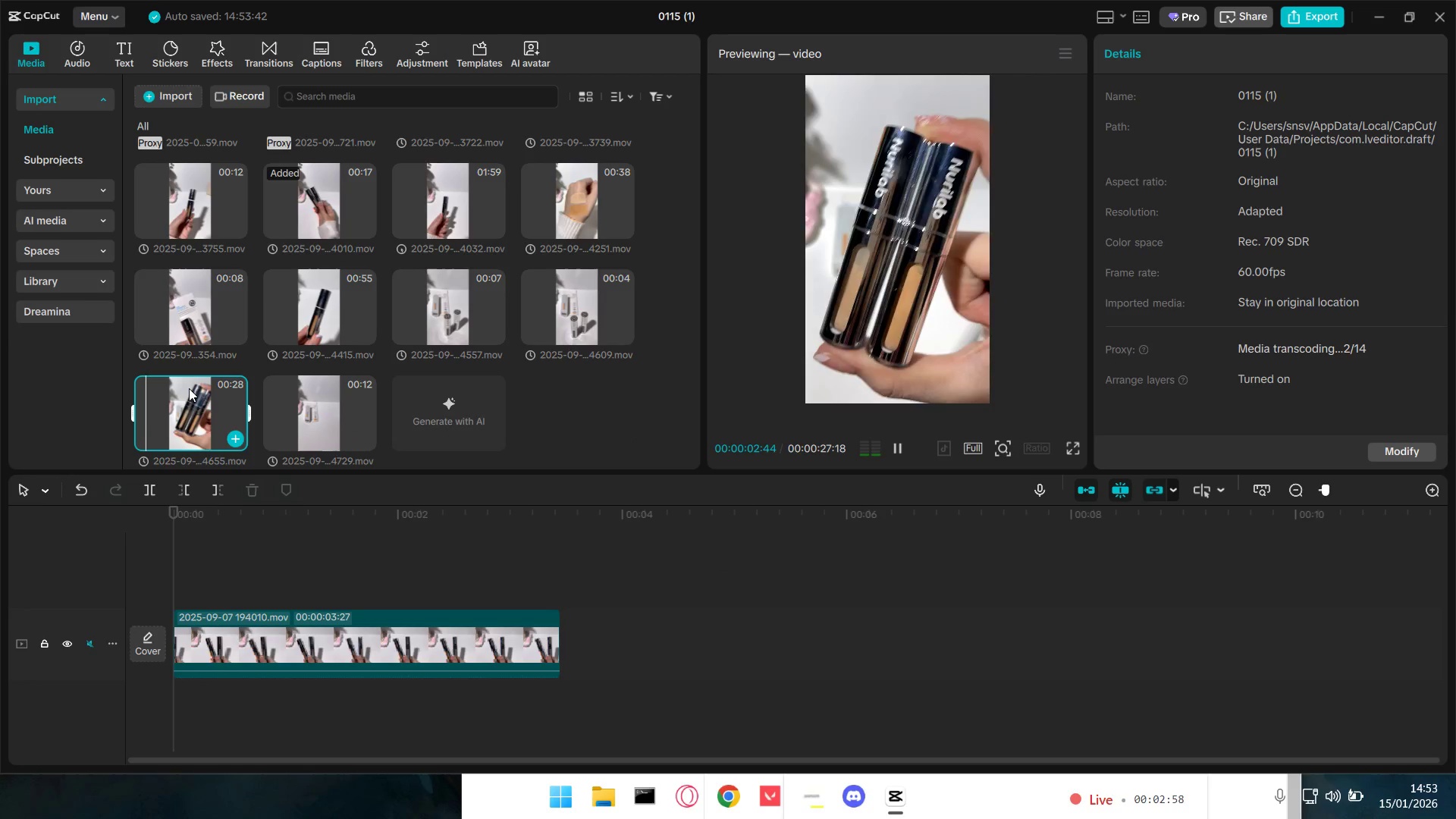 
left_click_drag(start_coordinate=[189, 387], to_coordinate=[613, 623])
 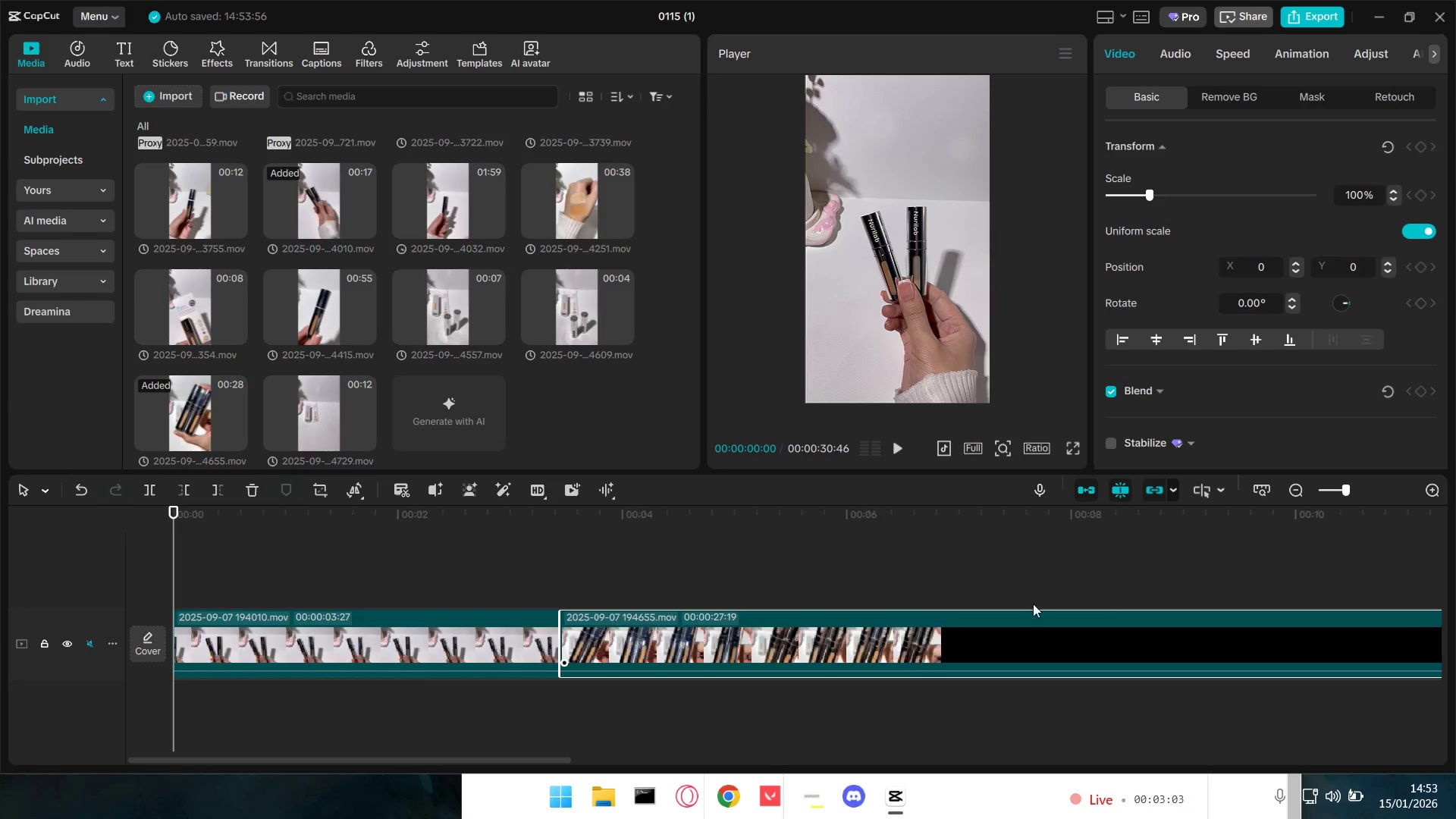 
left_click([835, 582])
 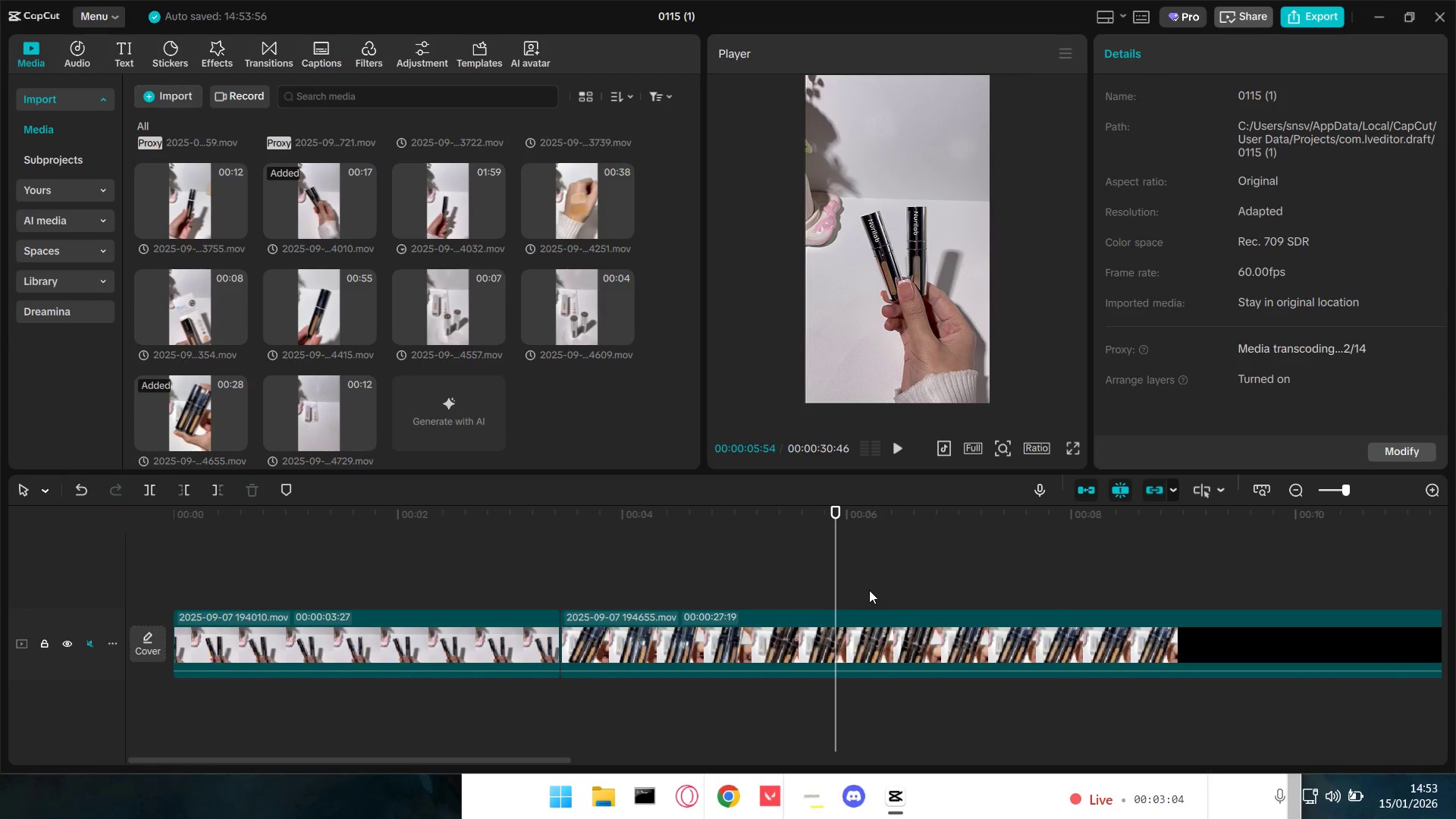 
type(  ew)
 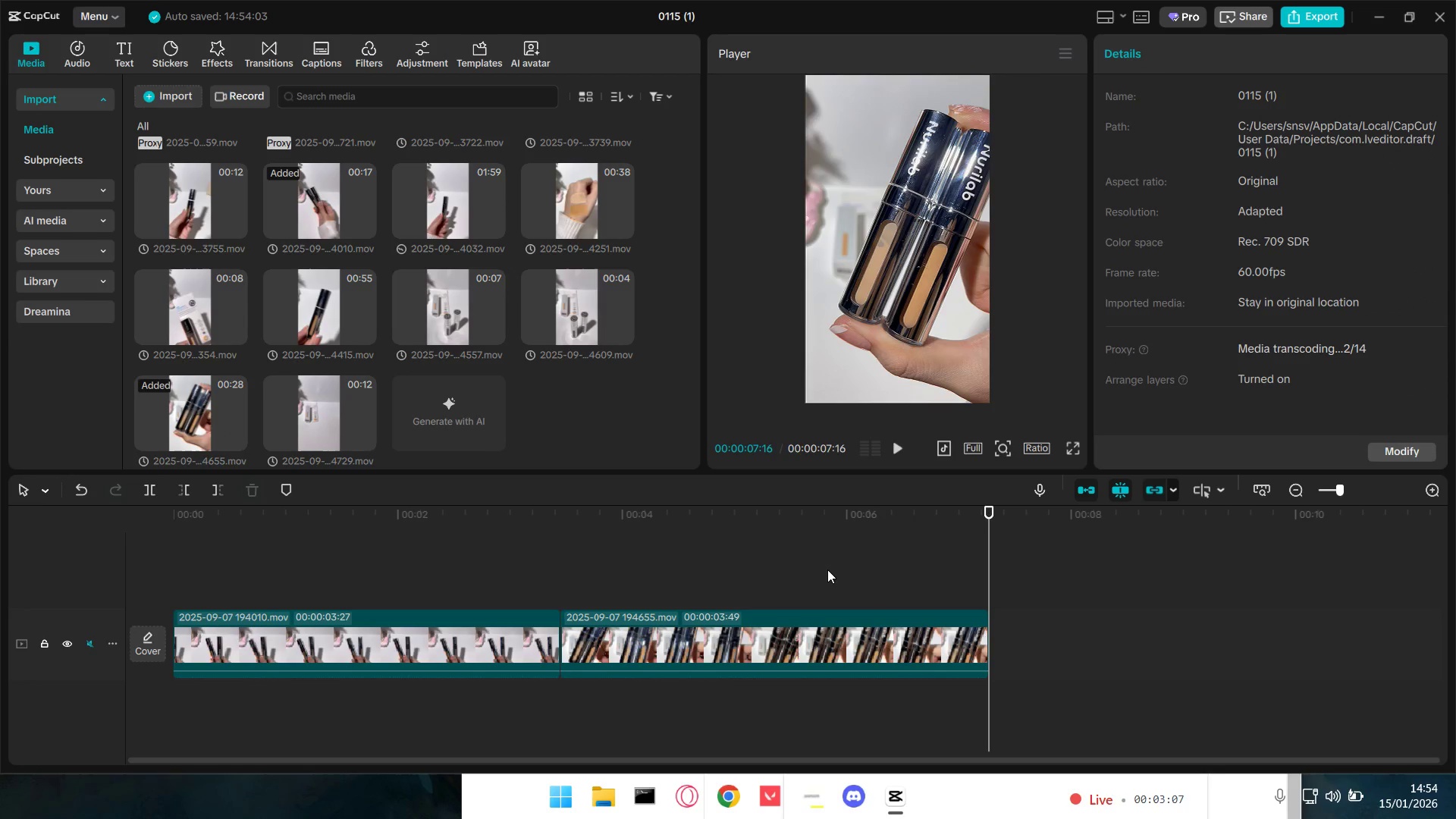 
left_click([836, 568])
 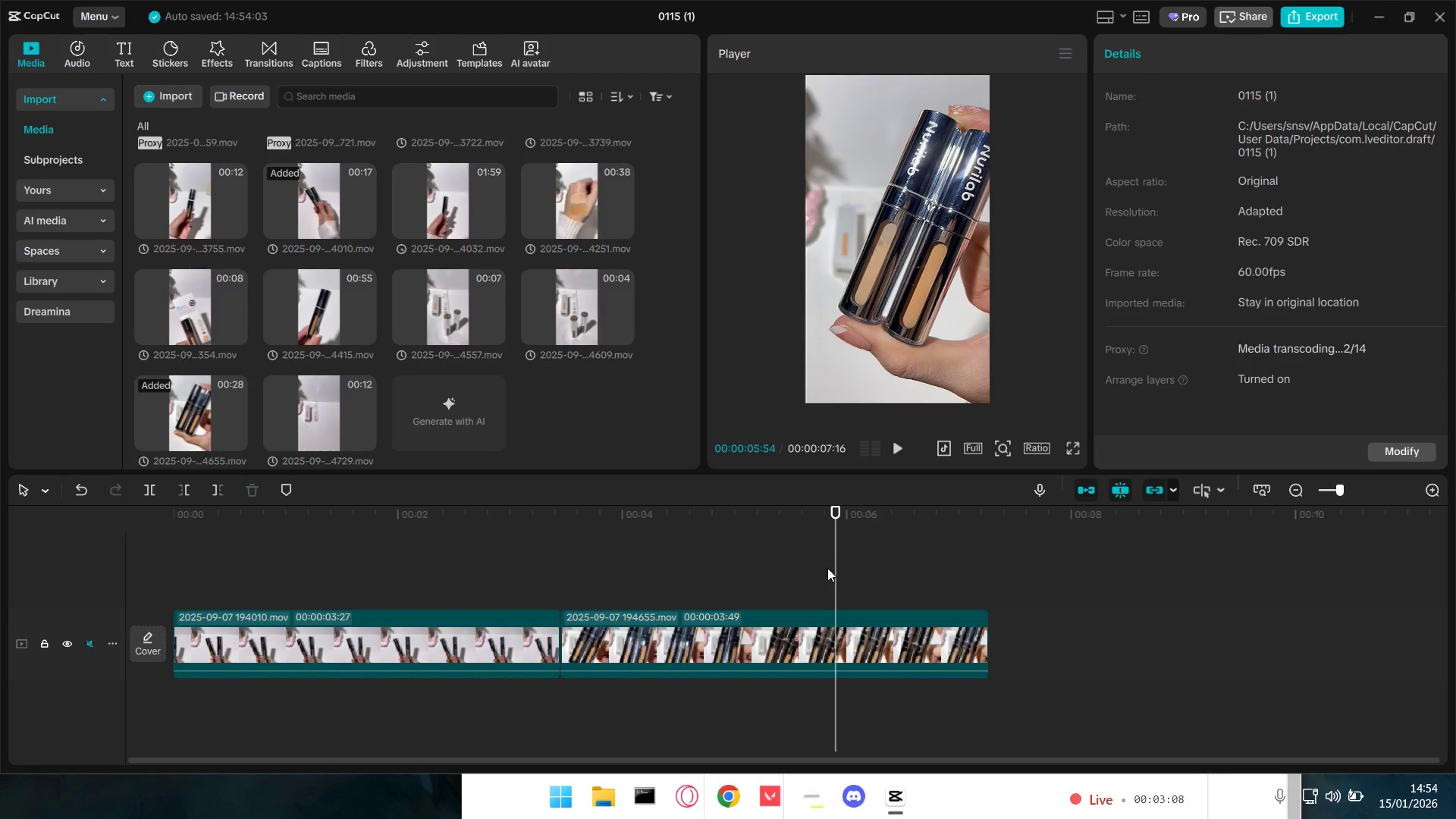 
key(Space)
 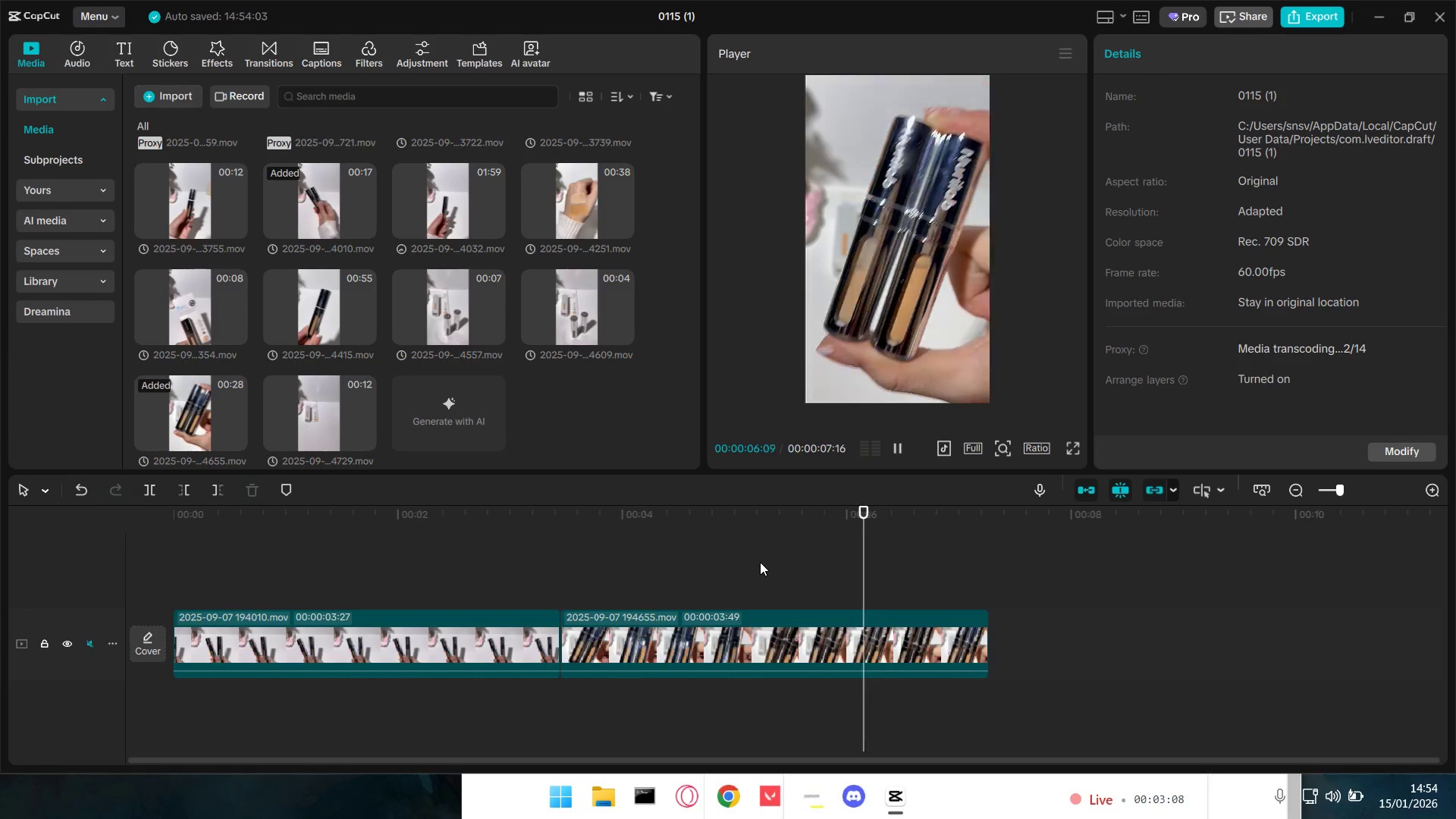 
left_click([759, 562])
 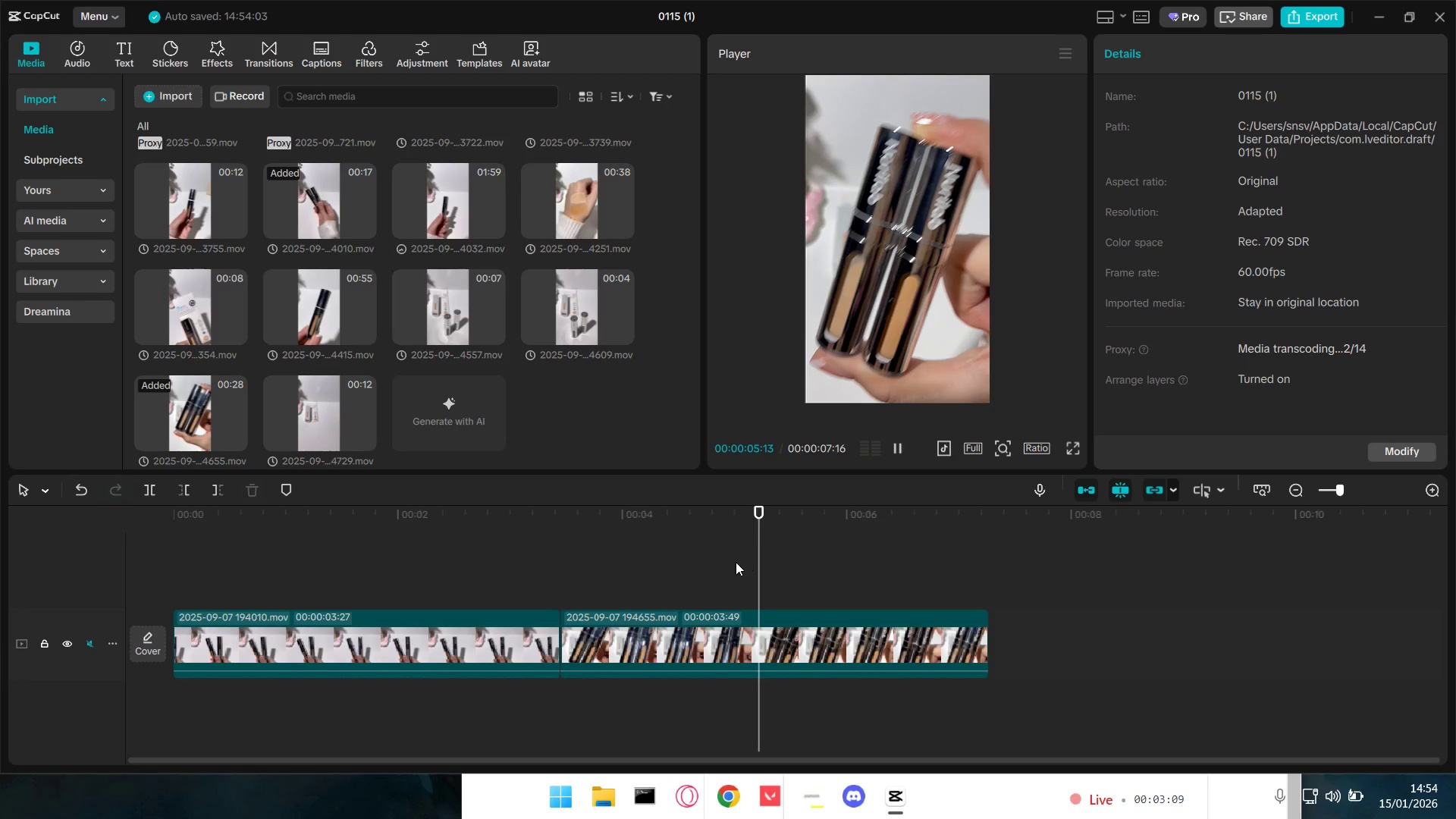 
key(Space)
 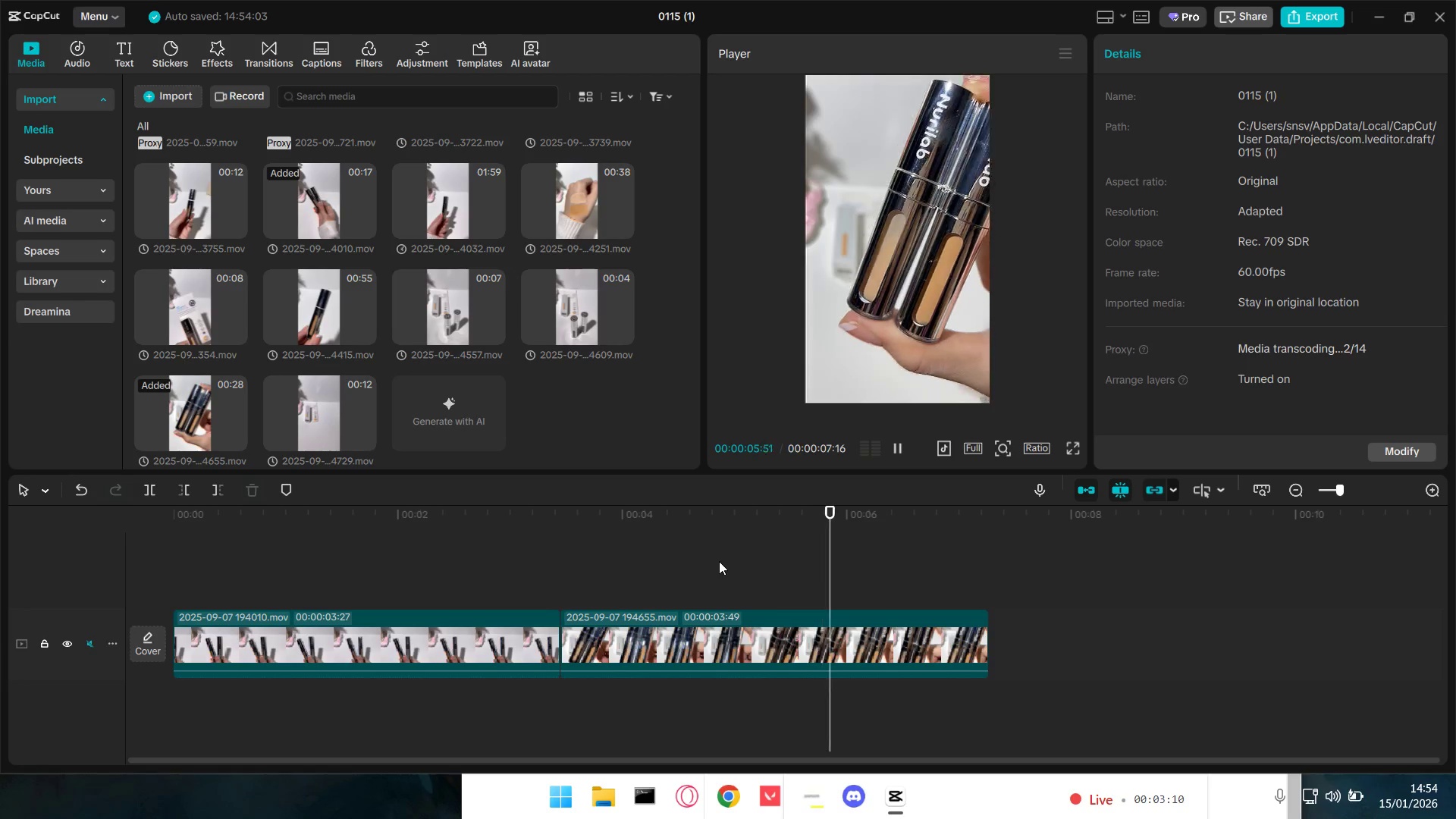 
double_click([648, 561])
 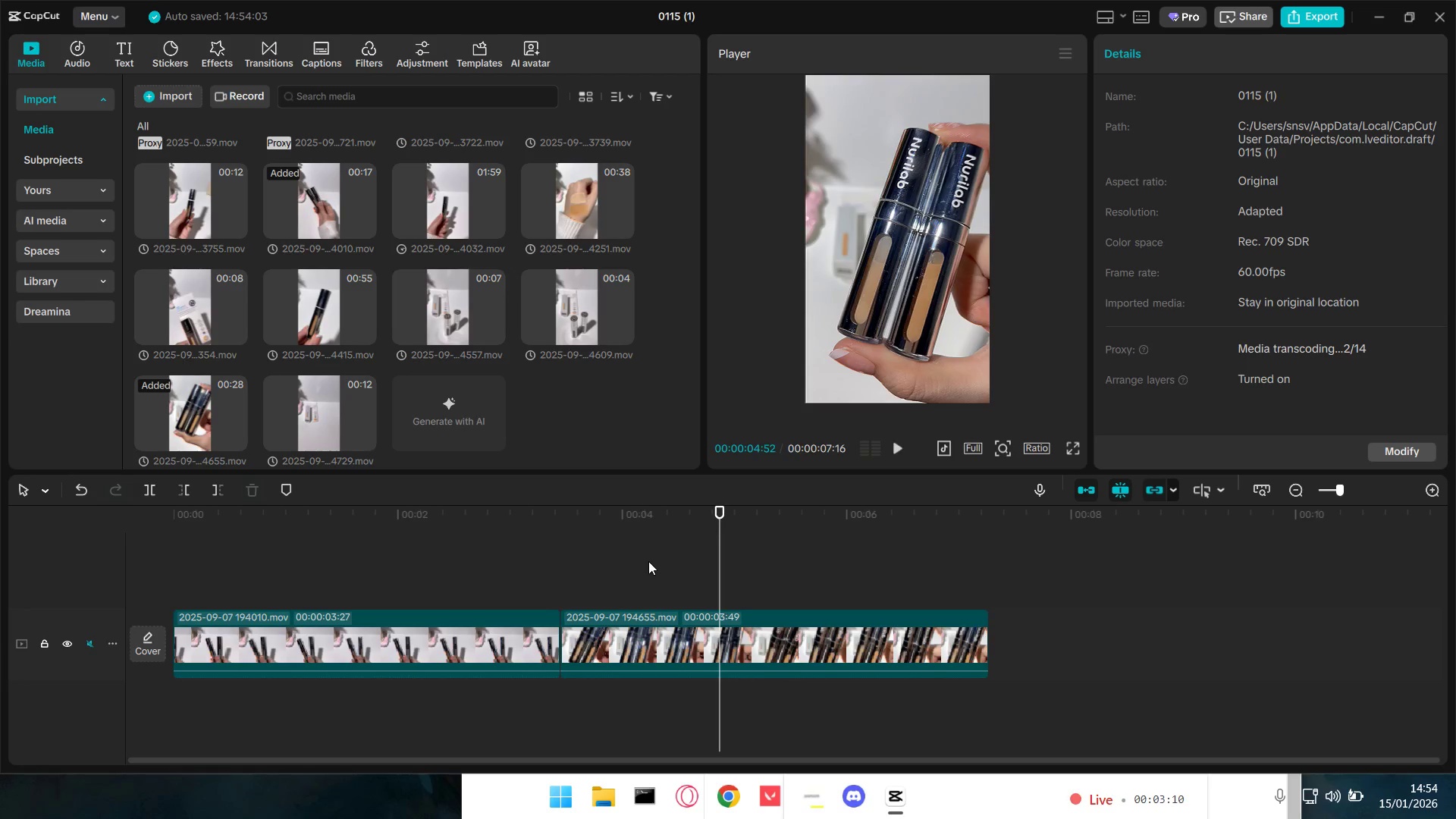 
key(Space)
 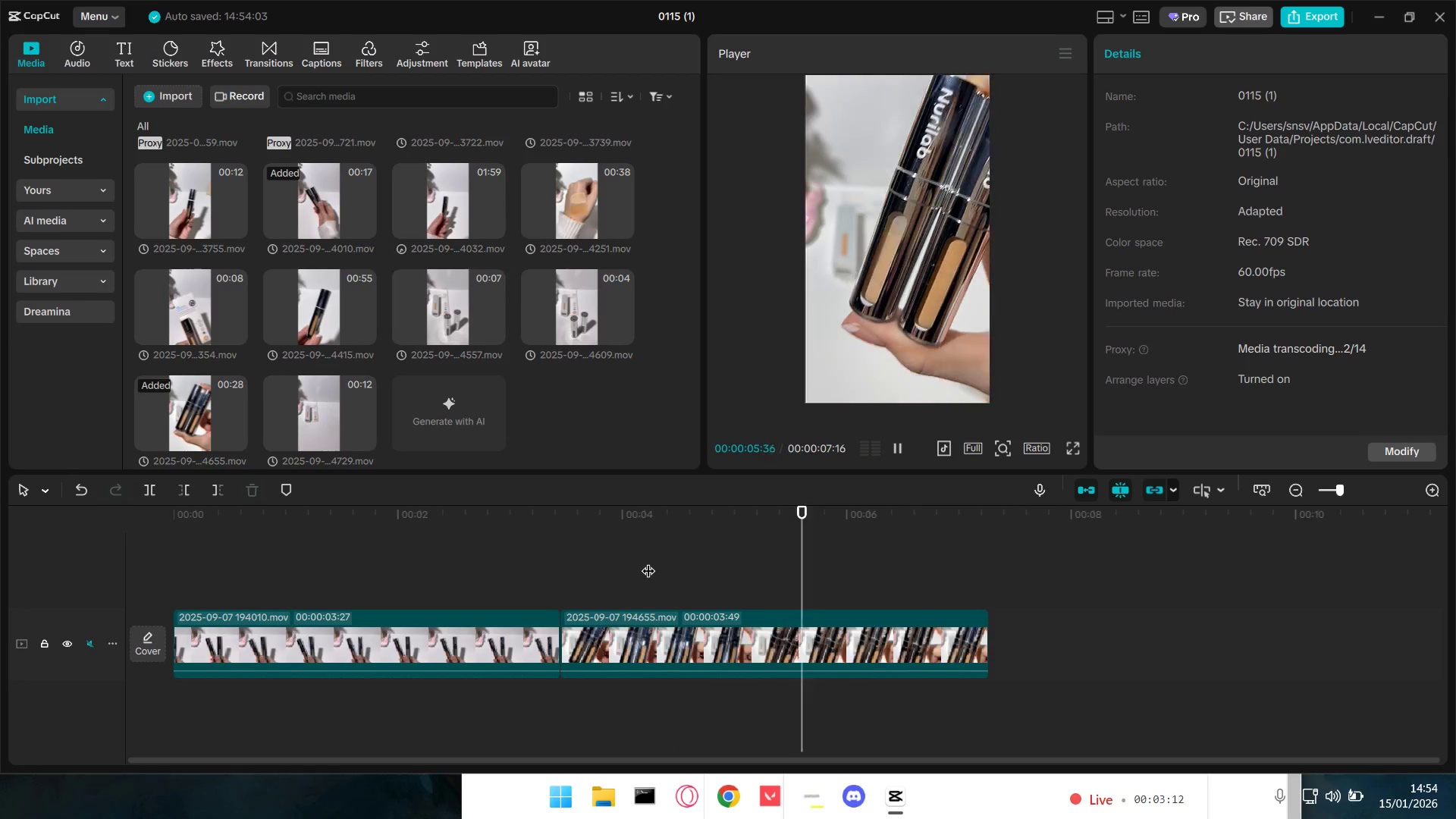 
key(Space)
 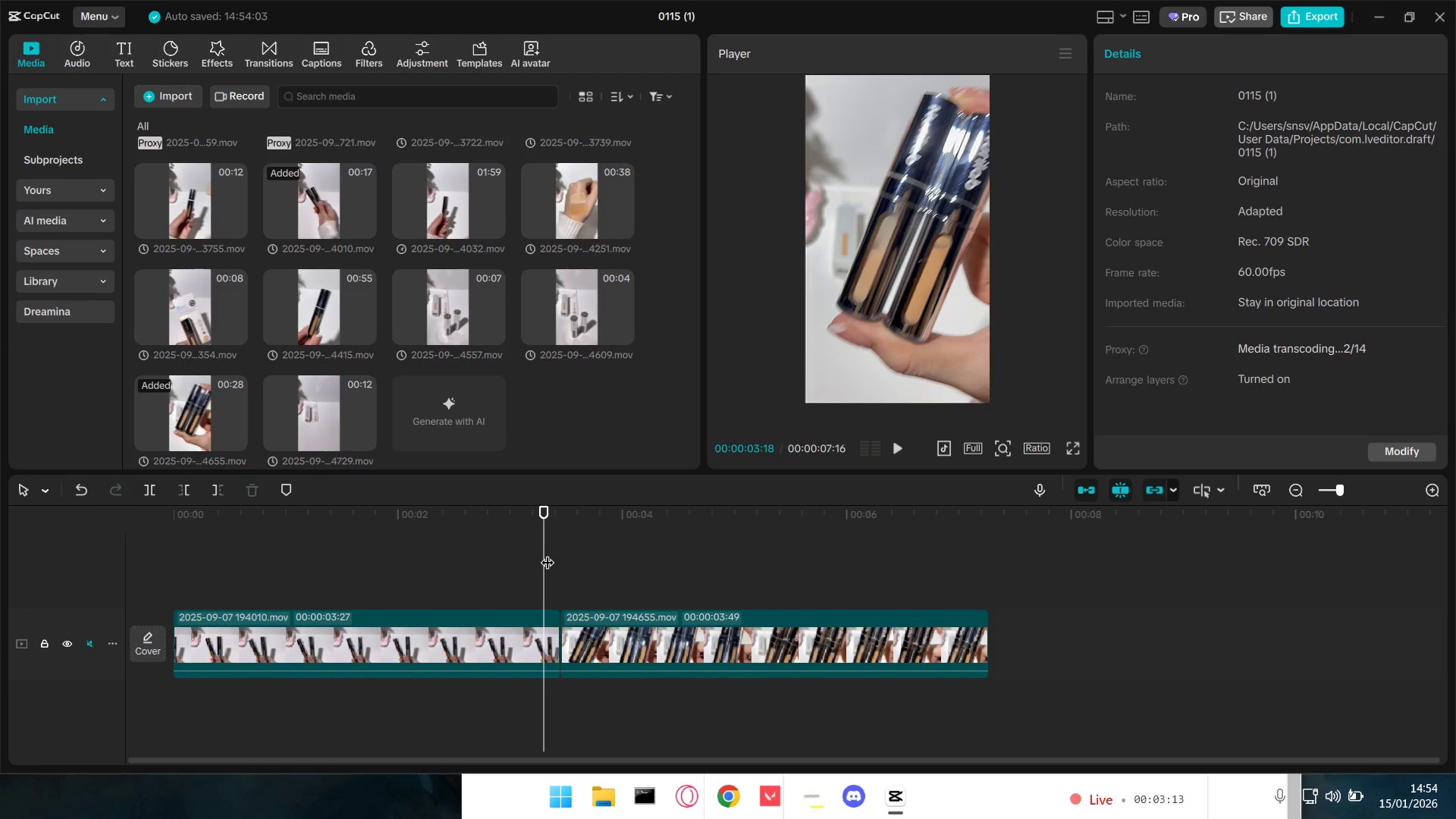 
key(Space)
 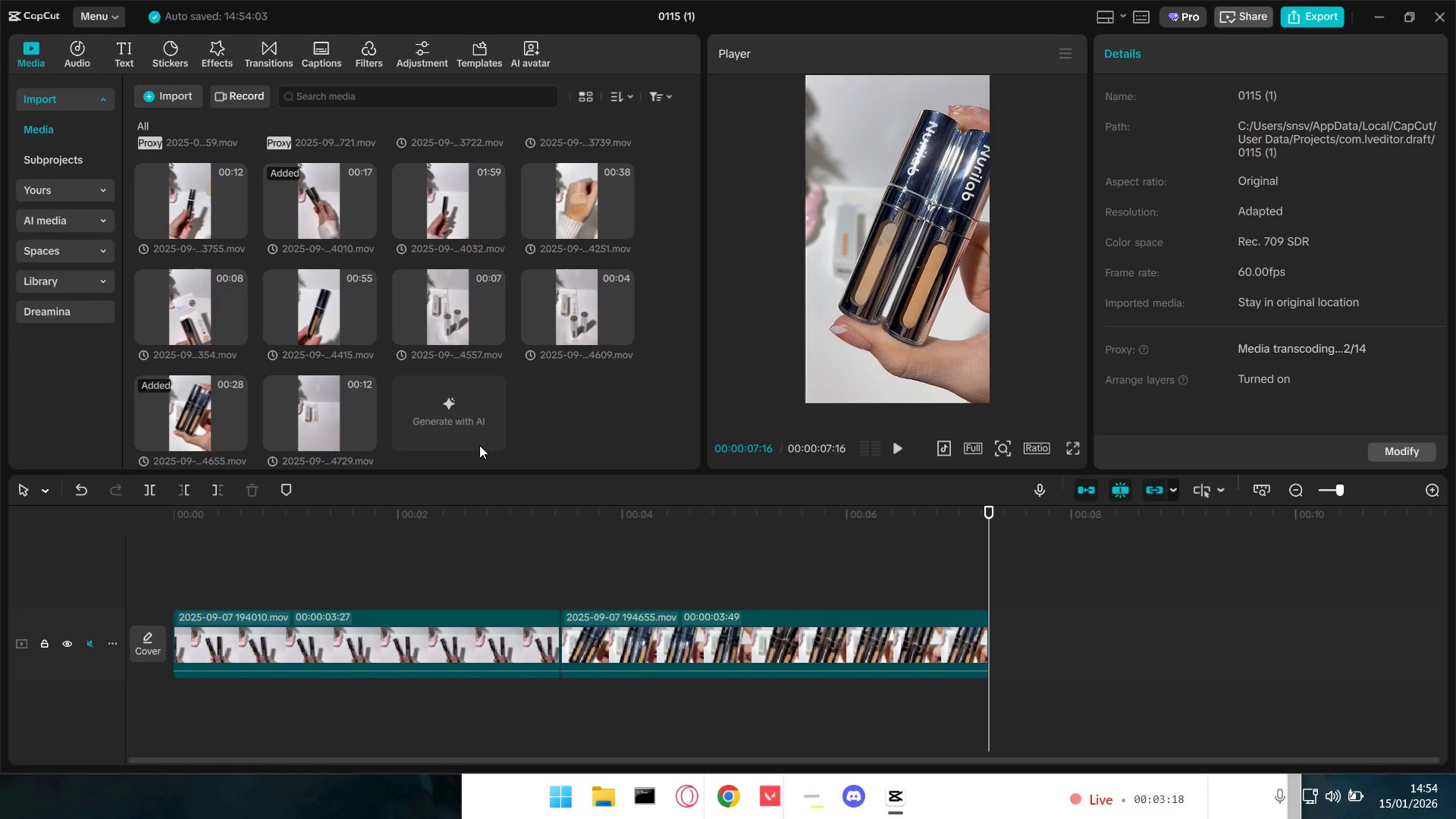 
wait(6.66)
 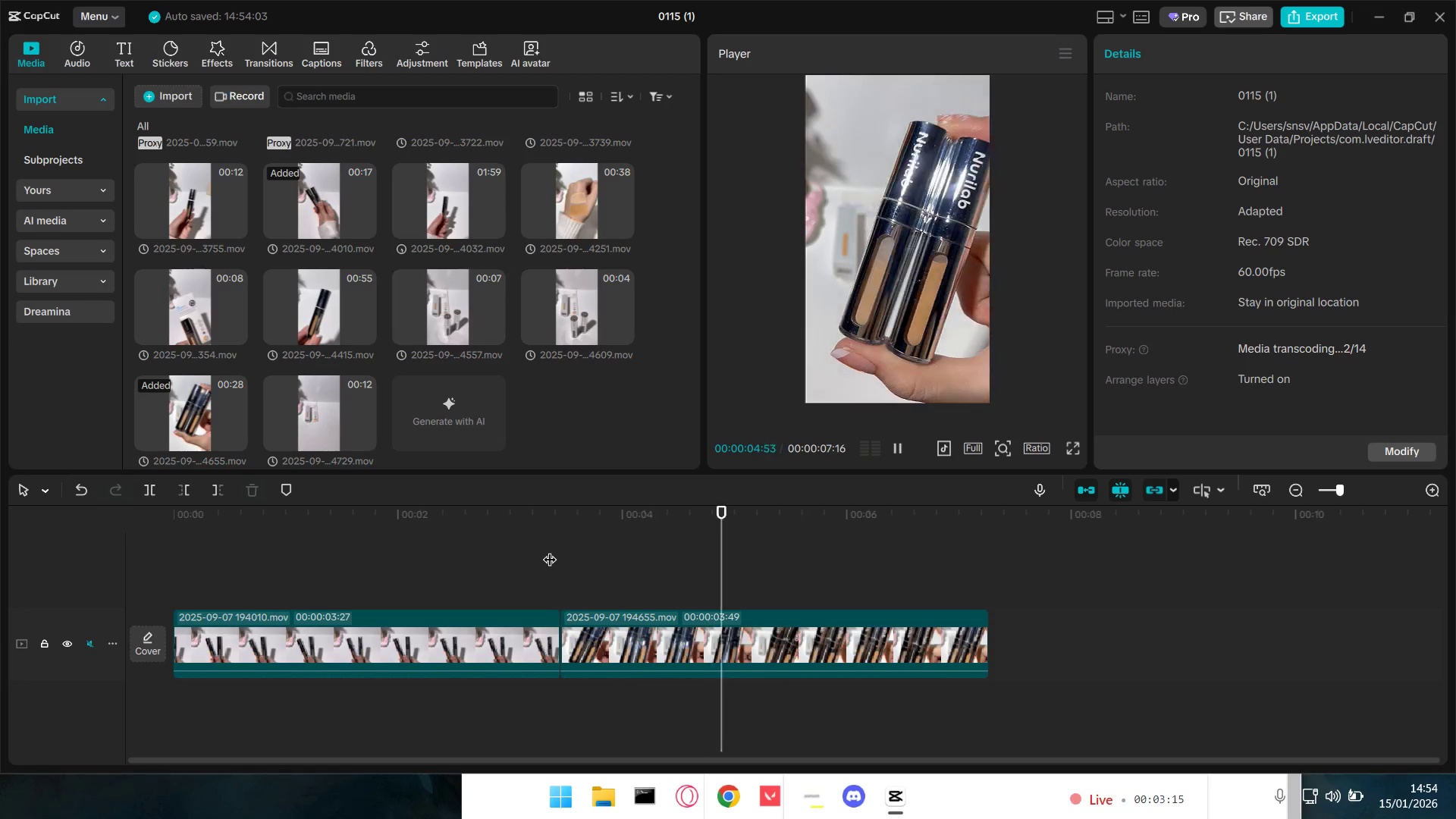 
scroll: coordinate [451, 310], scroll_direction: up, amount: 1.0
 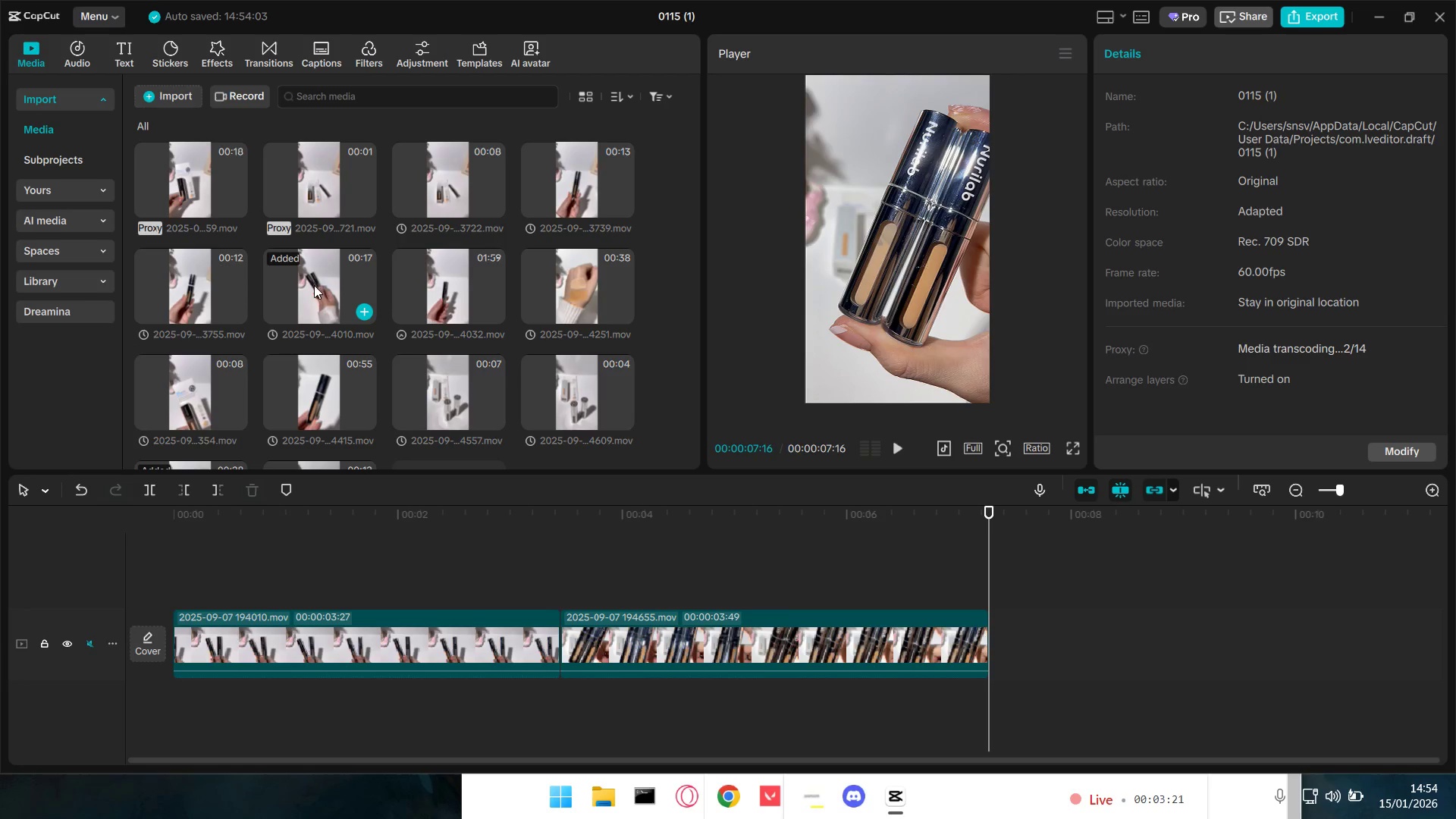 
left_click([323, 285])
 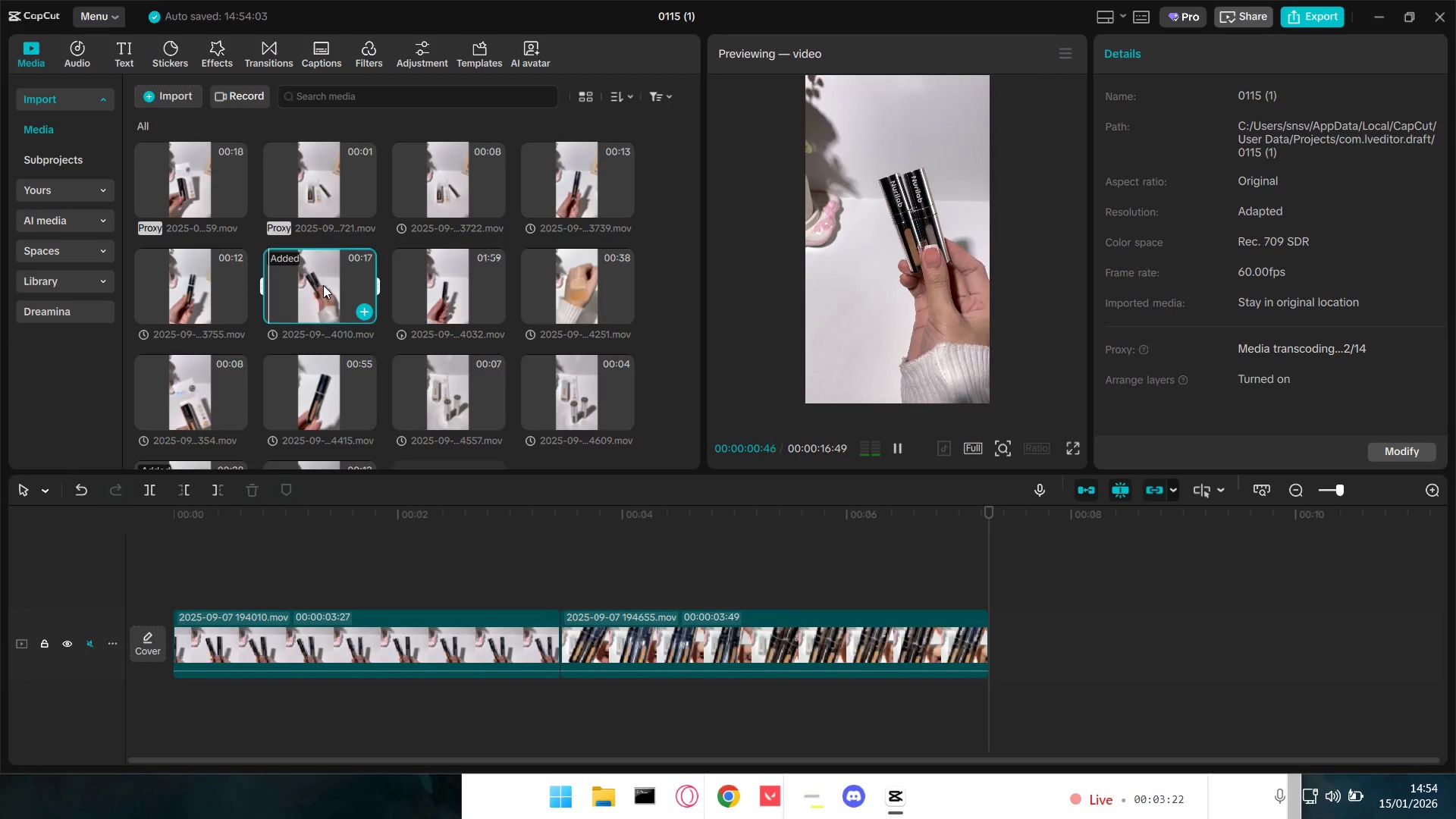 
scroll: coordinate [500, 310], scroll_direction: up, amount: 1.0
 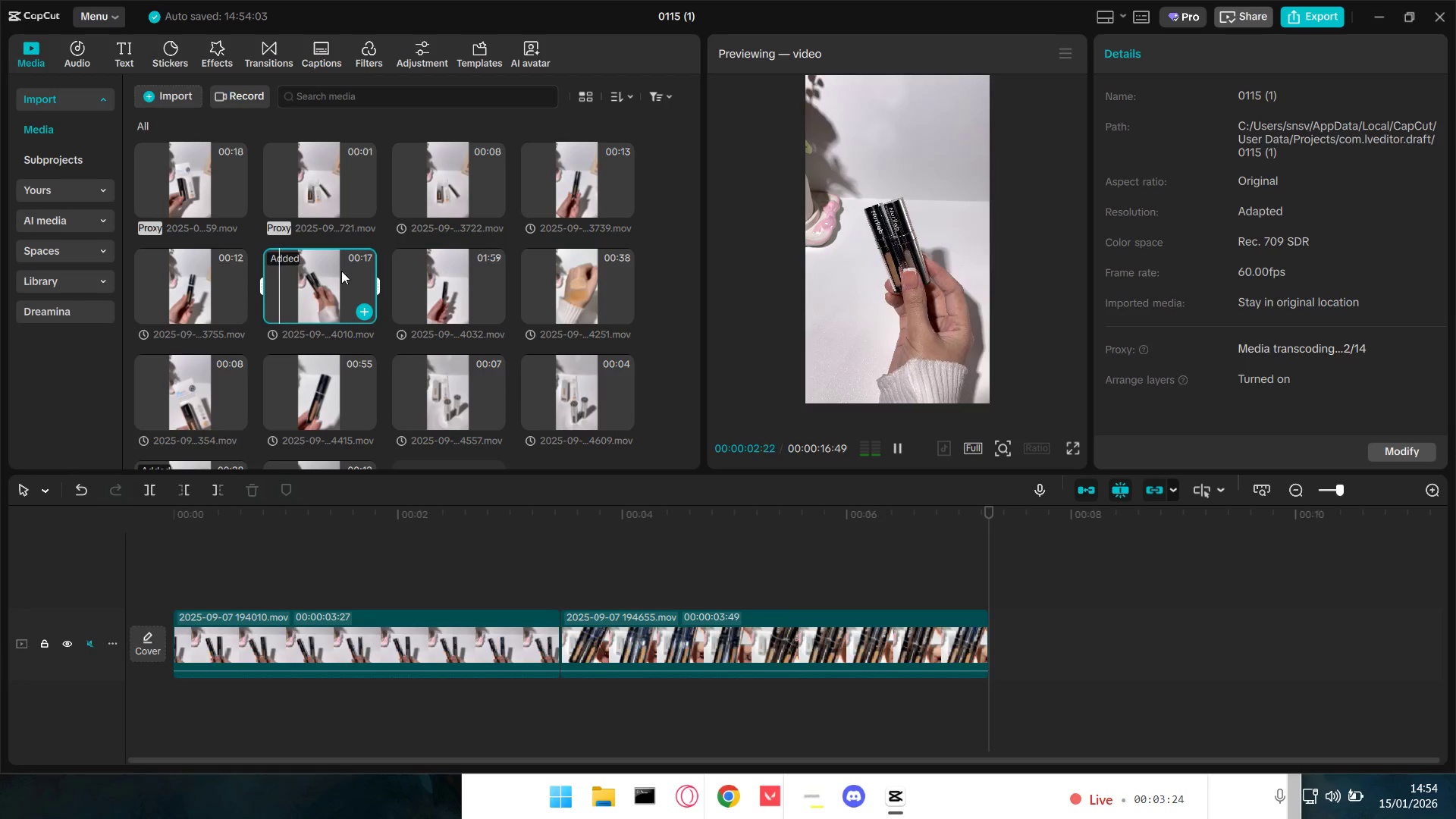 
double_click([589, 176])
 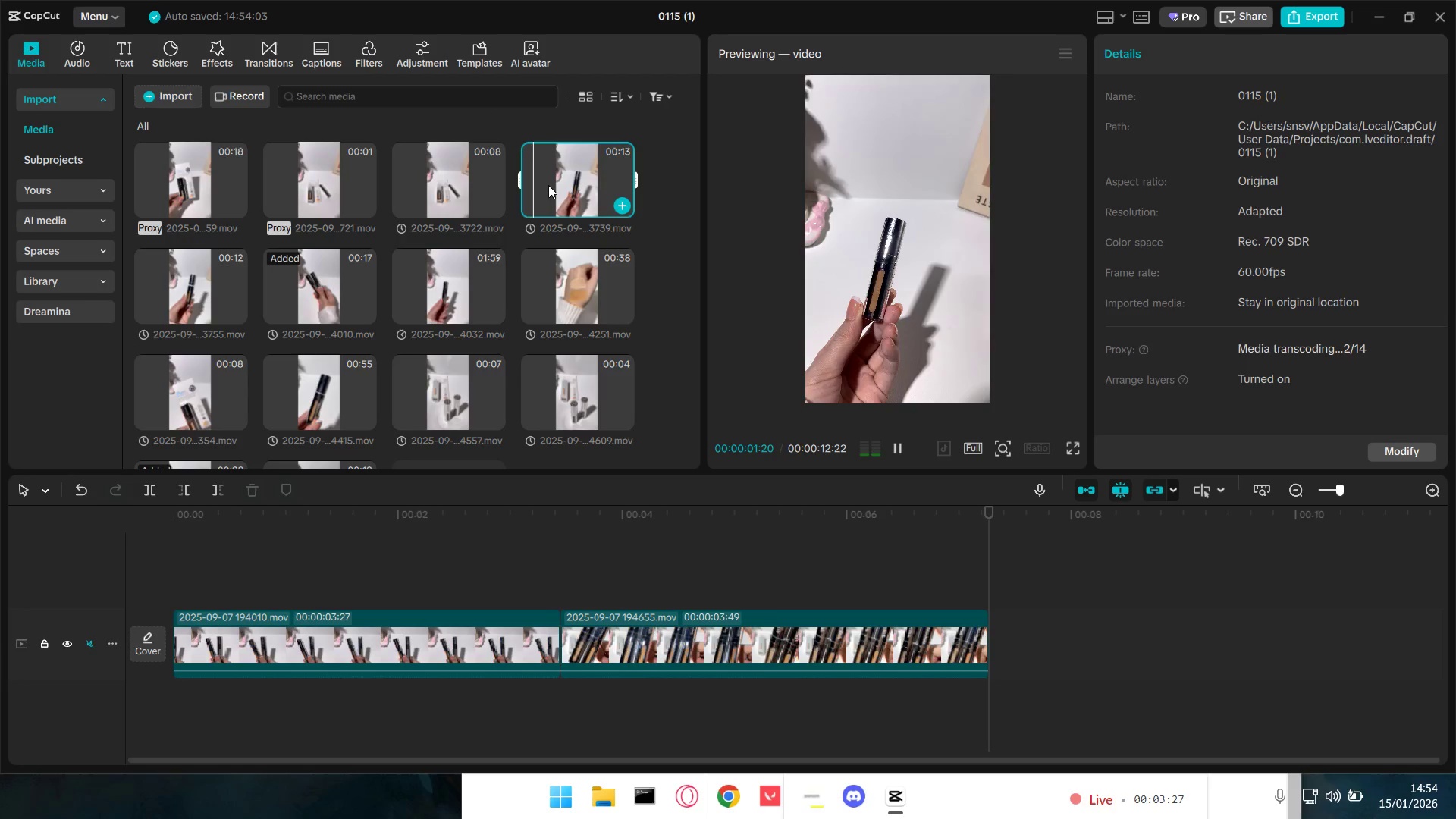 
left_click([152, 290])
 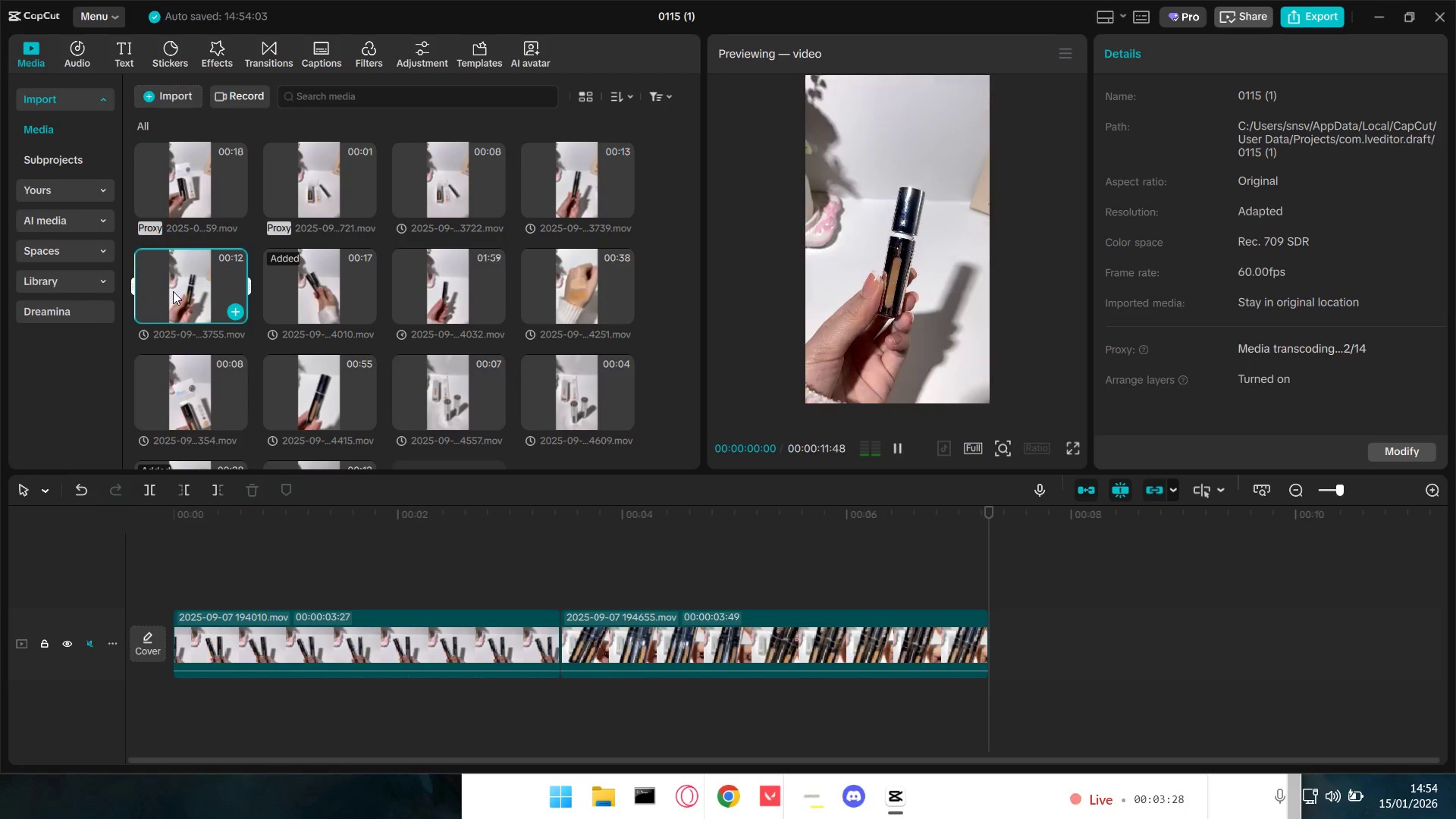 
double_click([174, 290])
 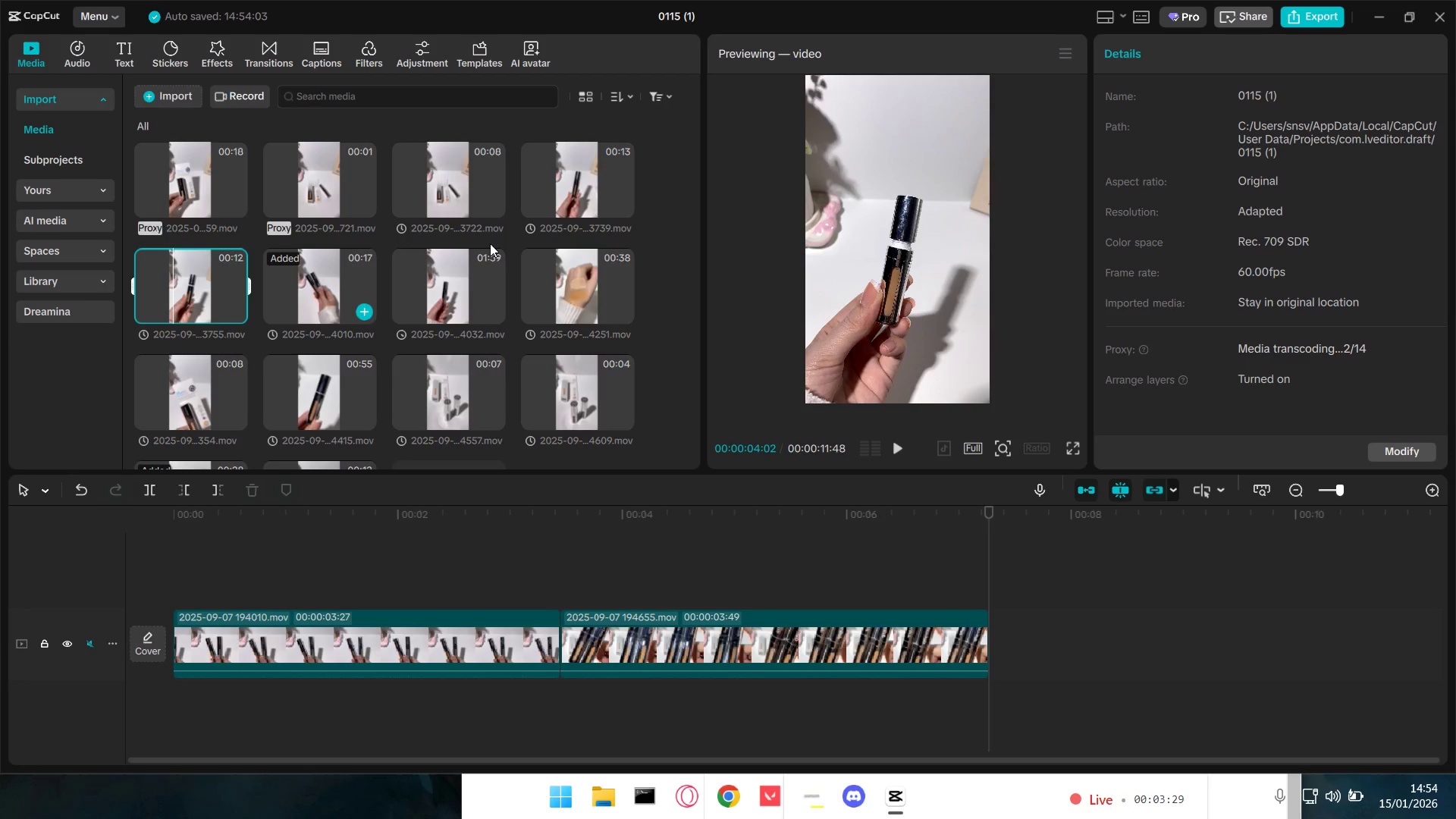 
left_click([557, 174])
 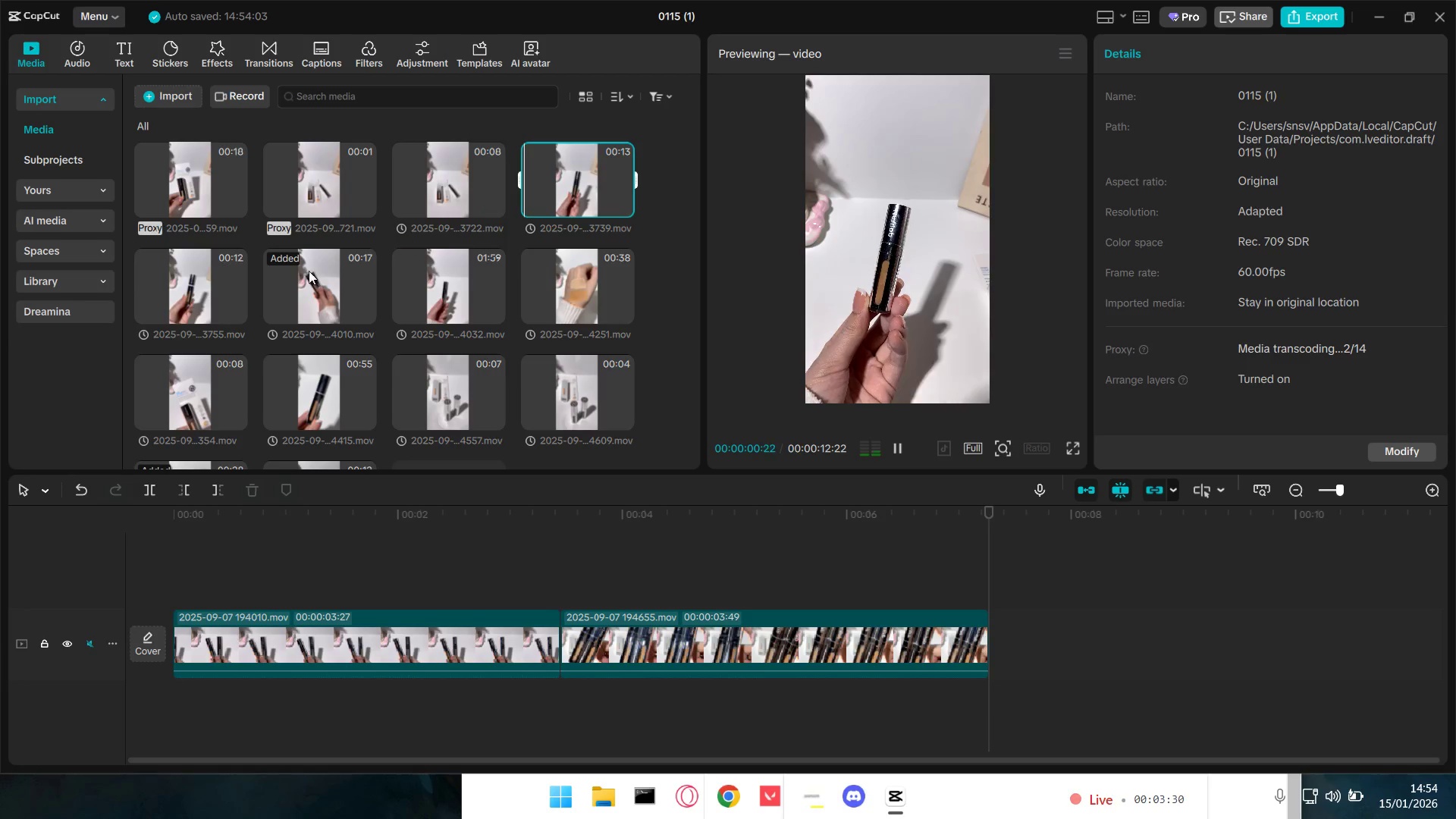 
left_click([193, 296])
 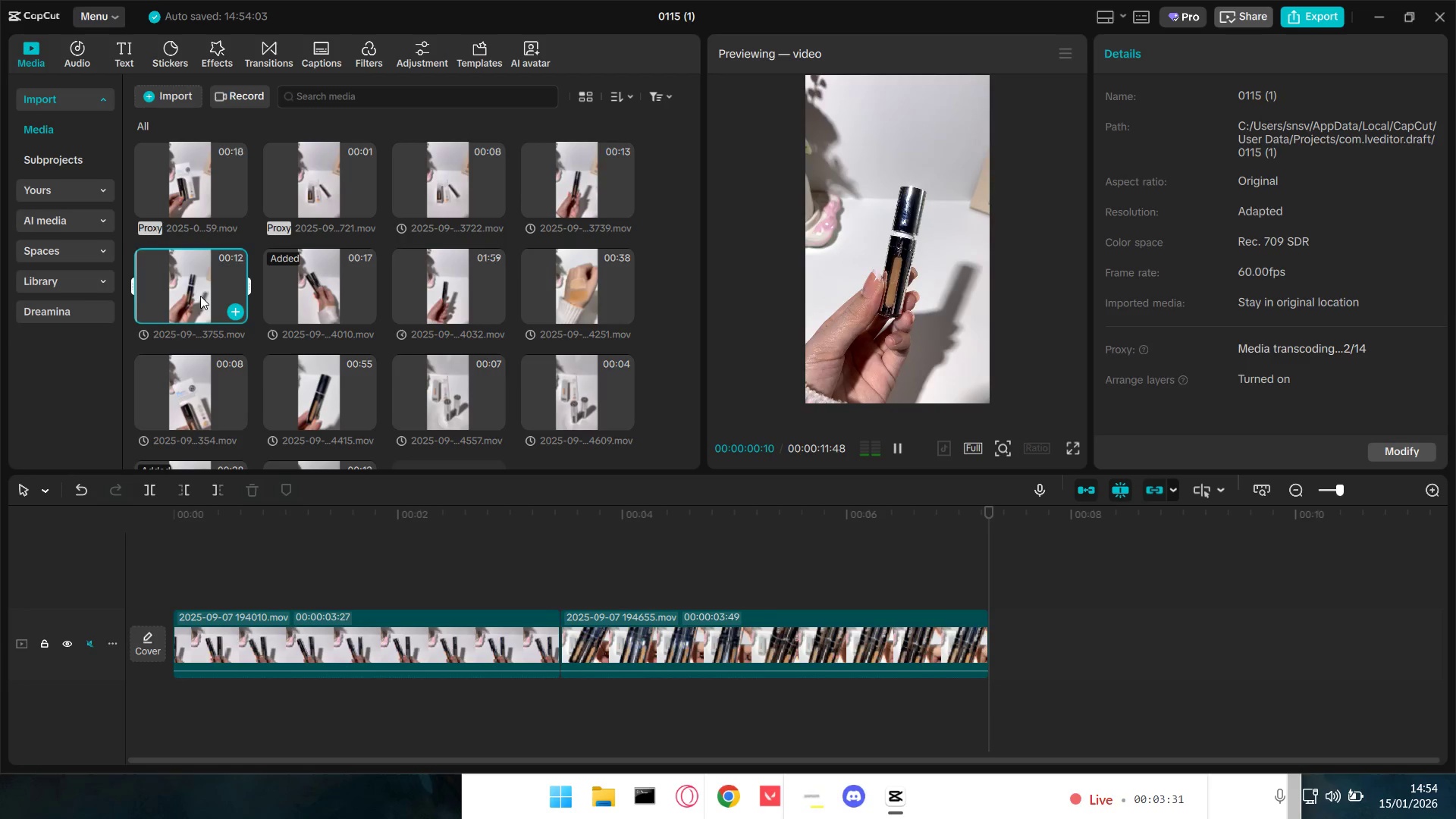 
double_click([488, 291])
 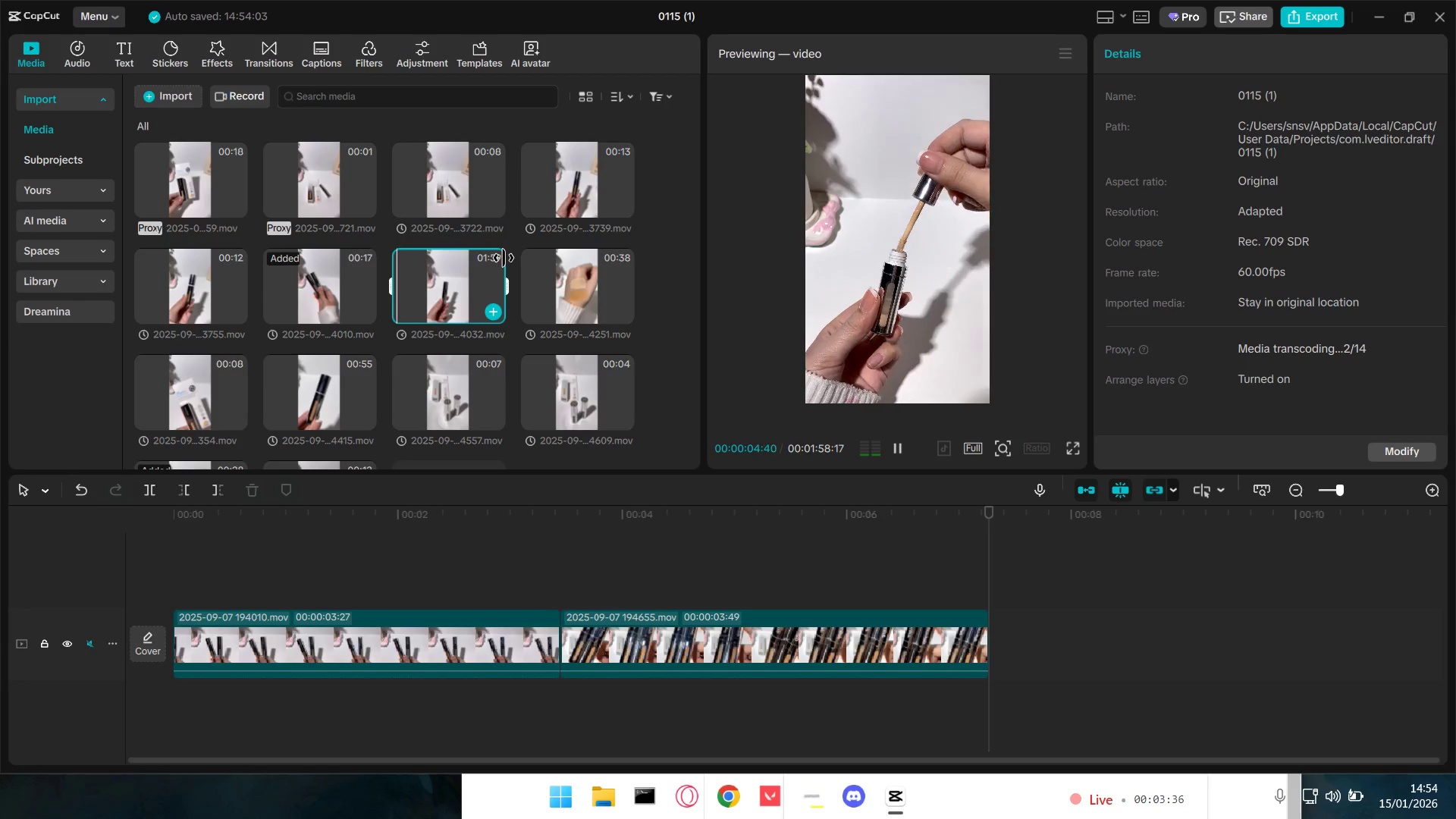 
wait(6.86)
 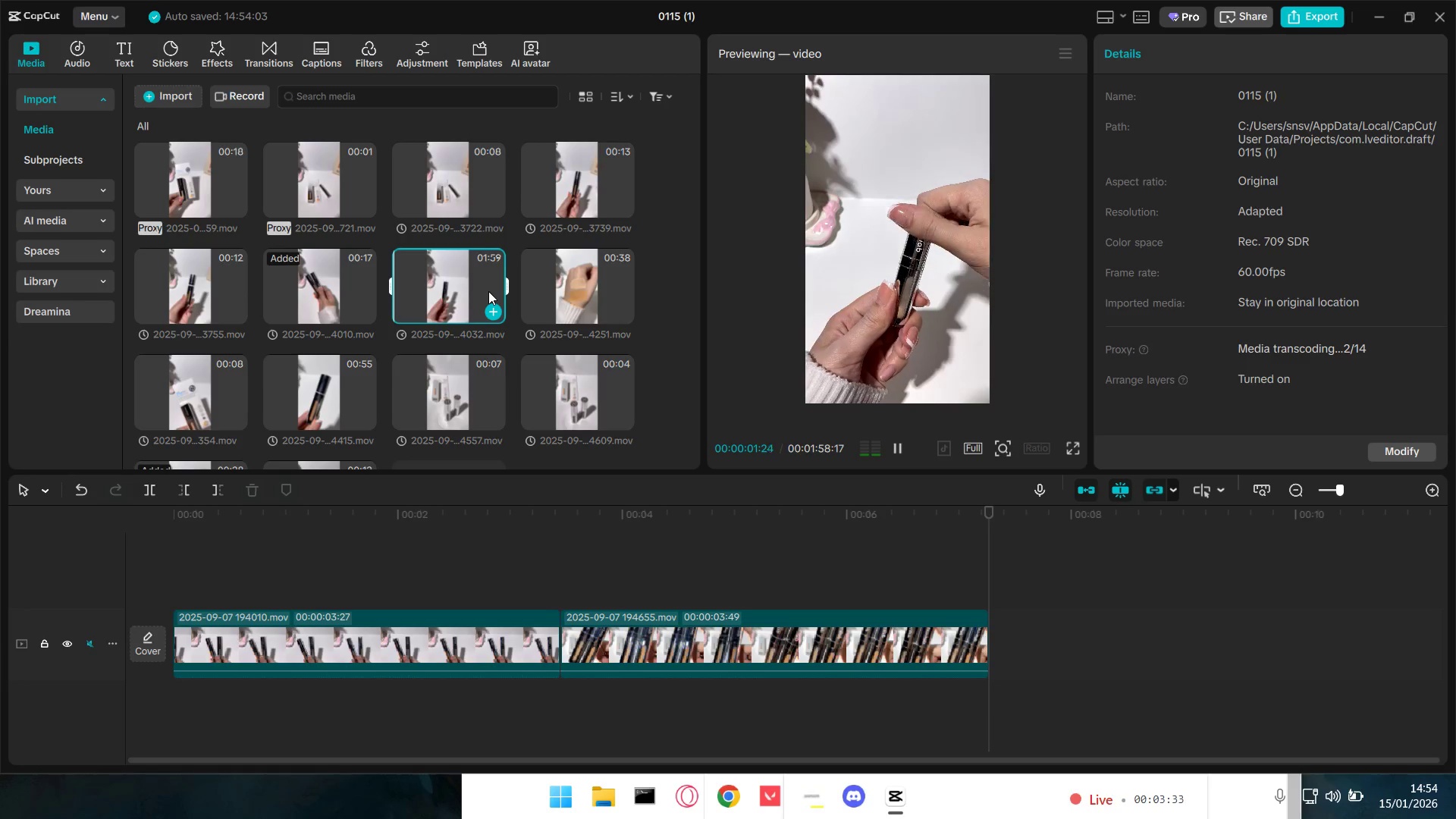 
left_click_drag(start_coordinate=[501, 259], to_coordinate=[996, 649])
 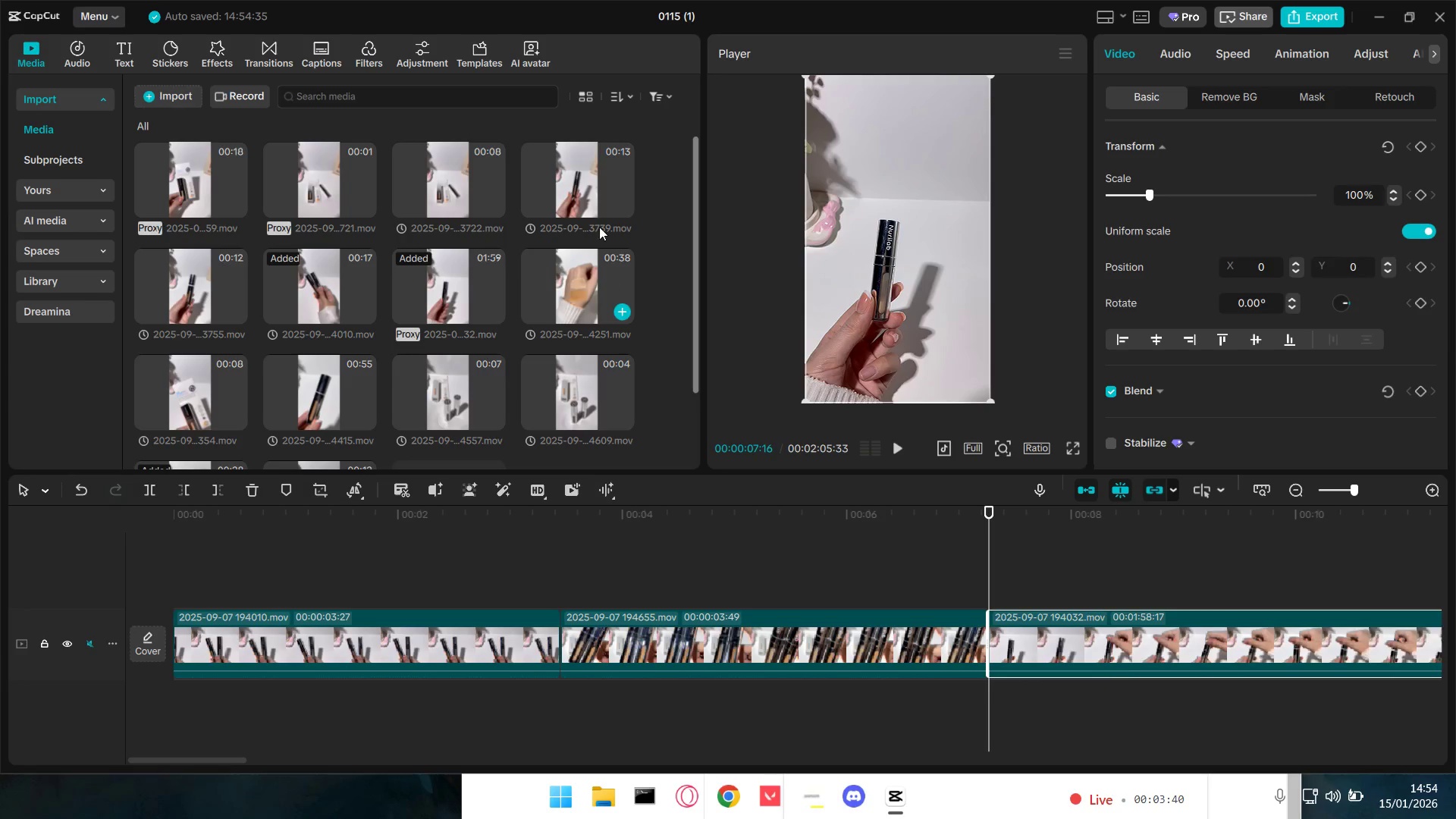 
left_click_drag(start_coordinate=[588, 185], to_coordinate=[991, 566])
 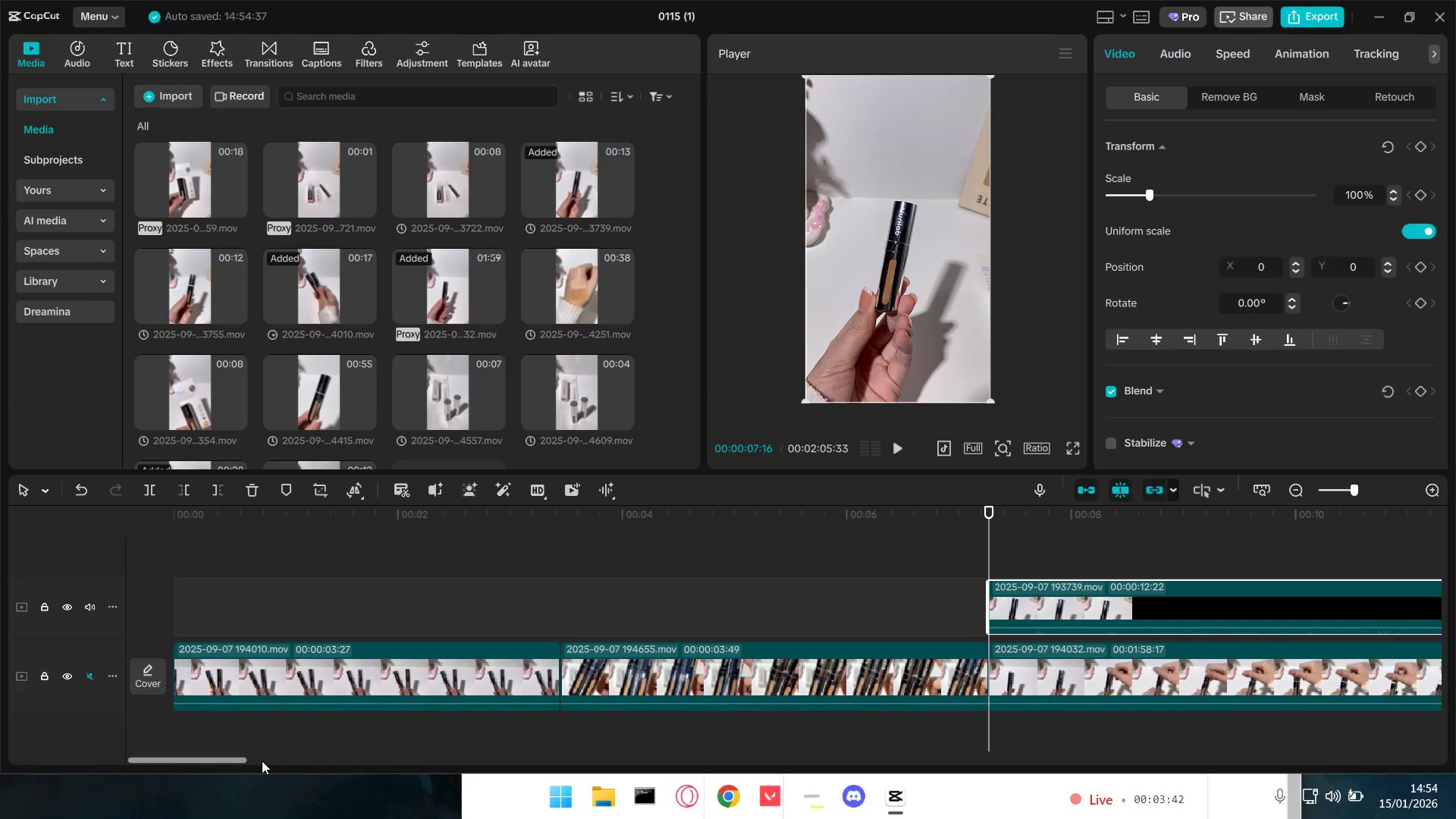 
left_click_drag(start_coordinate=[223, 760], to_coordinate=[261, 765])
 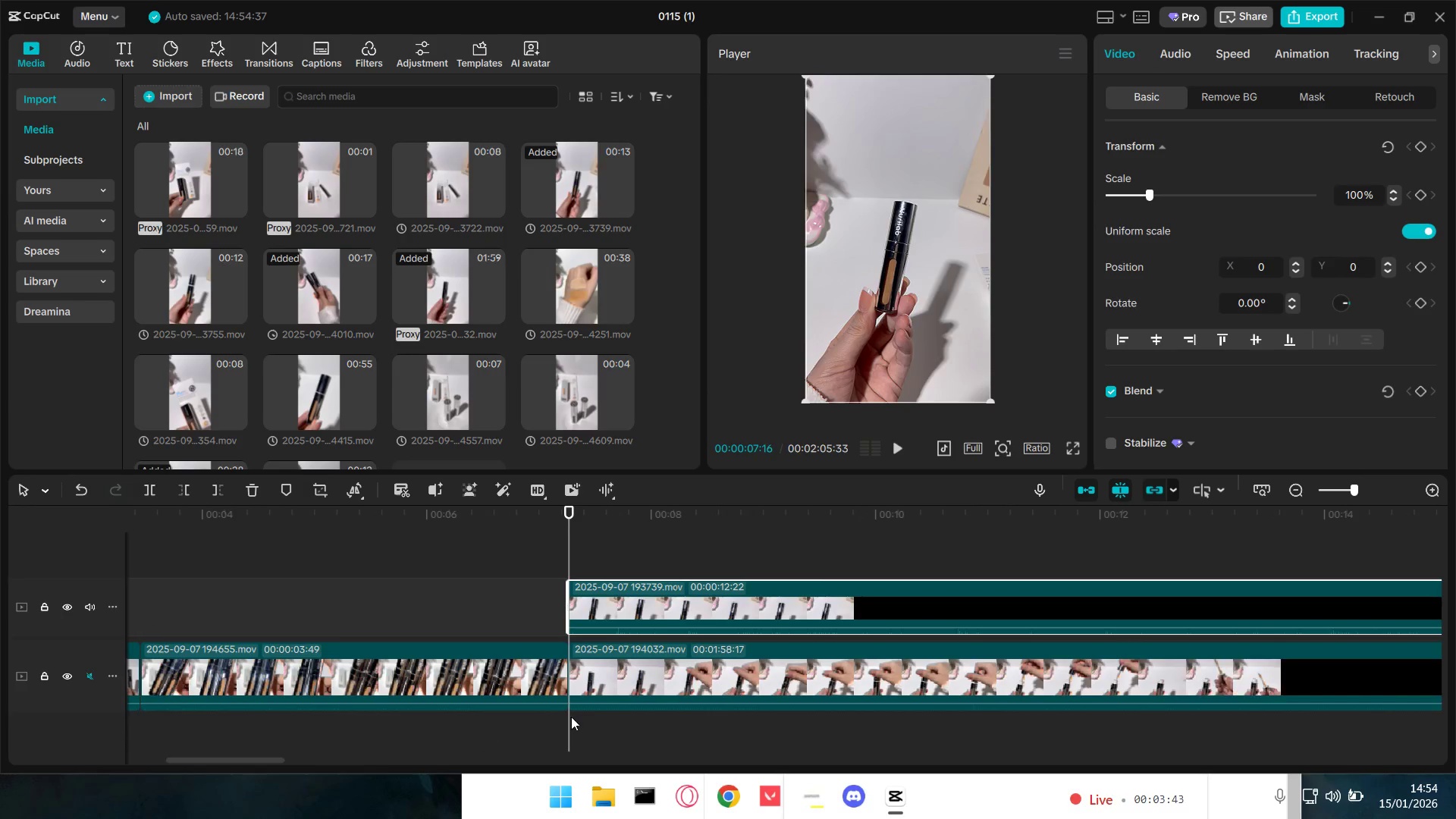 
key(Space)
 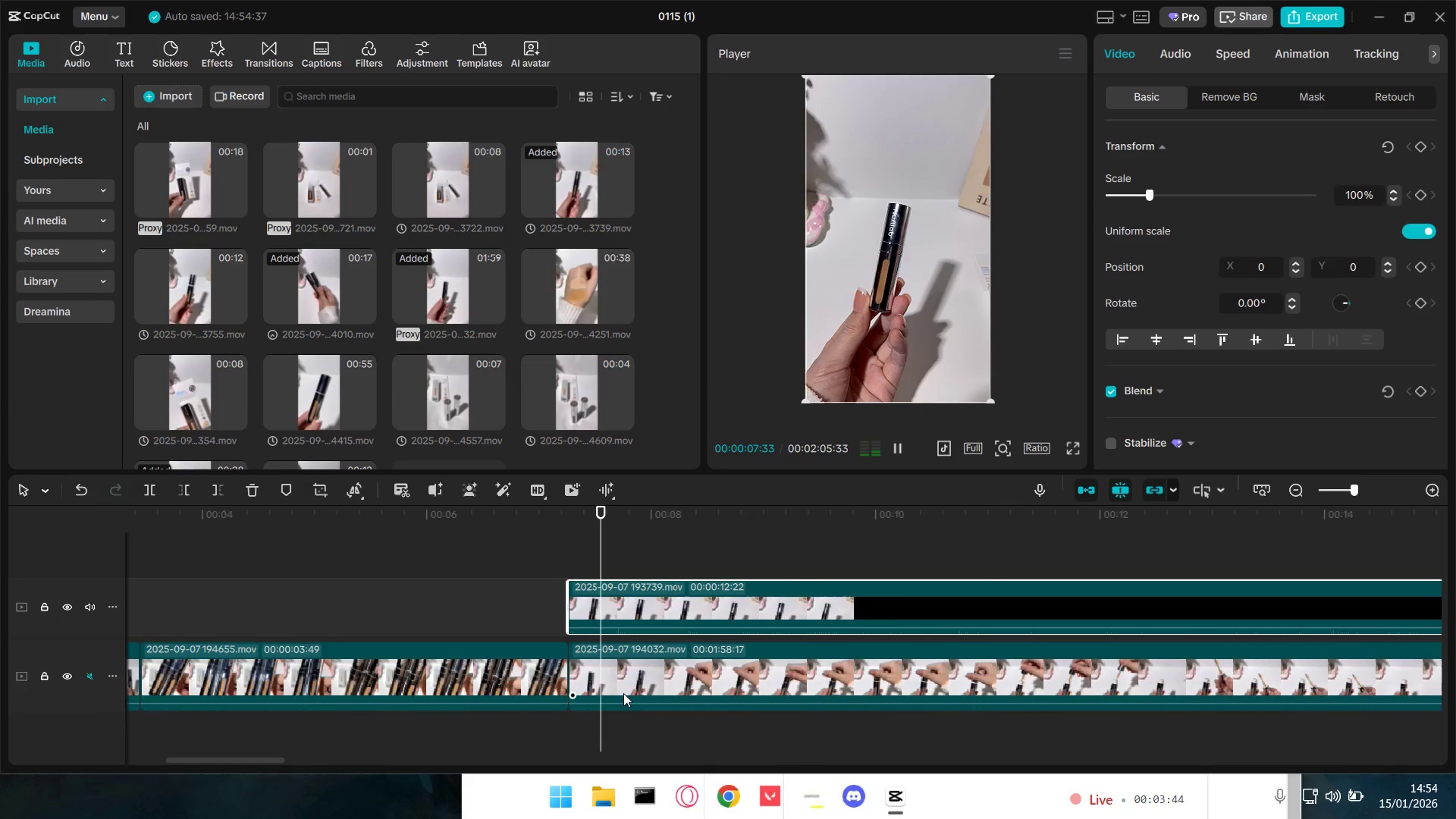 
key(Space)
 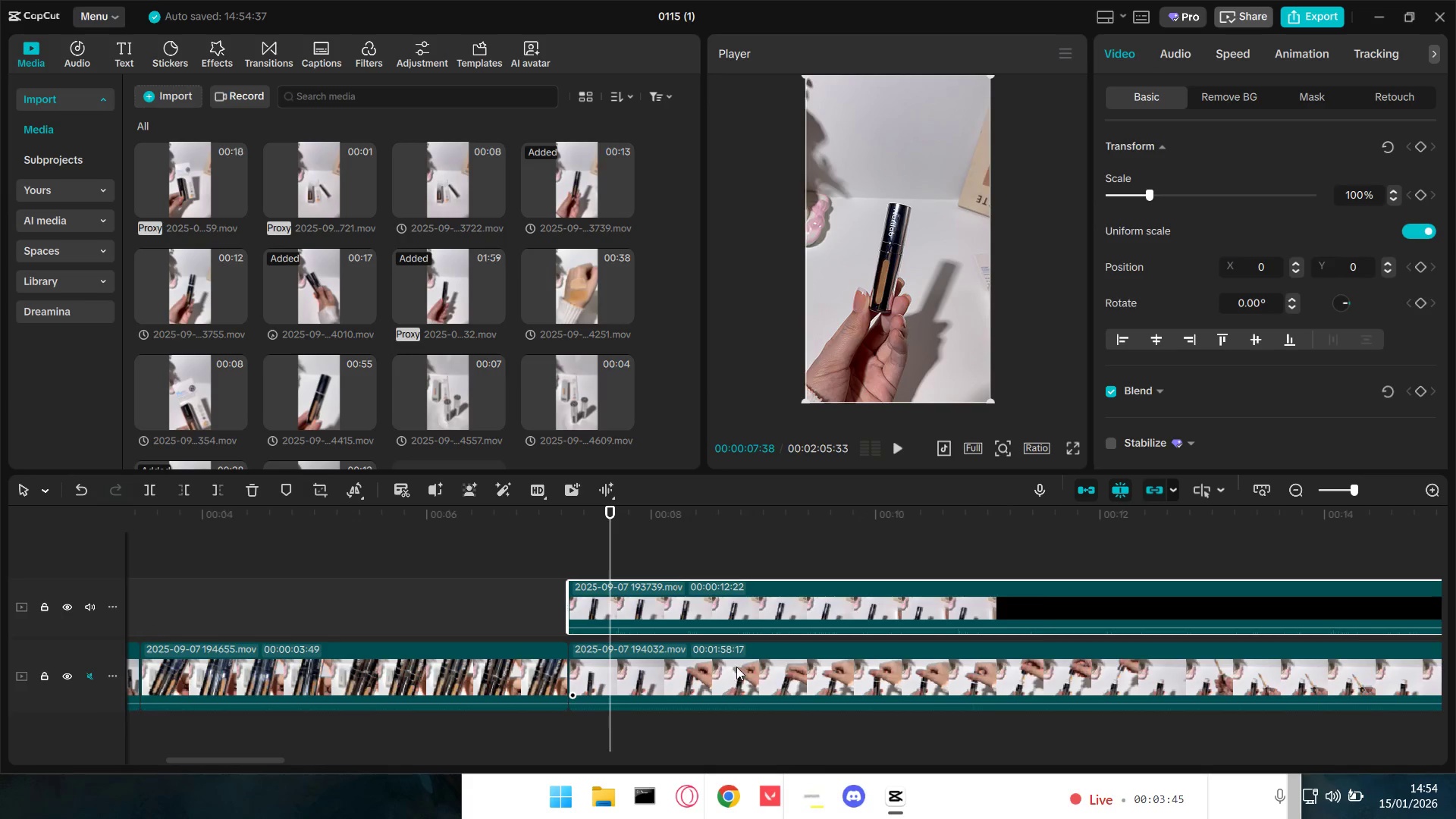 
hold_key(key=ControlLeft, duration=1.11)
scroll: coordinate [746, 663], scroll_direction: down, amount: 4.0
 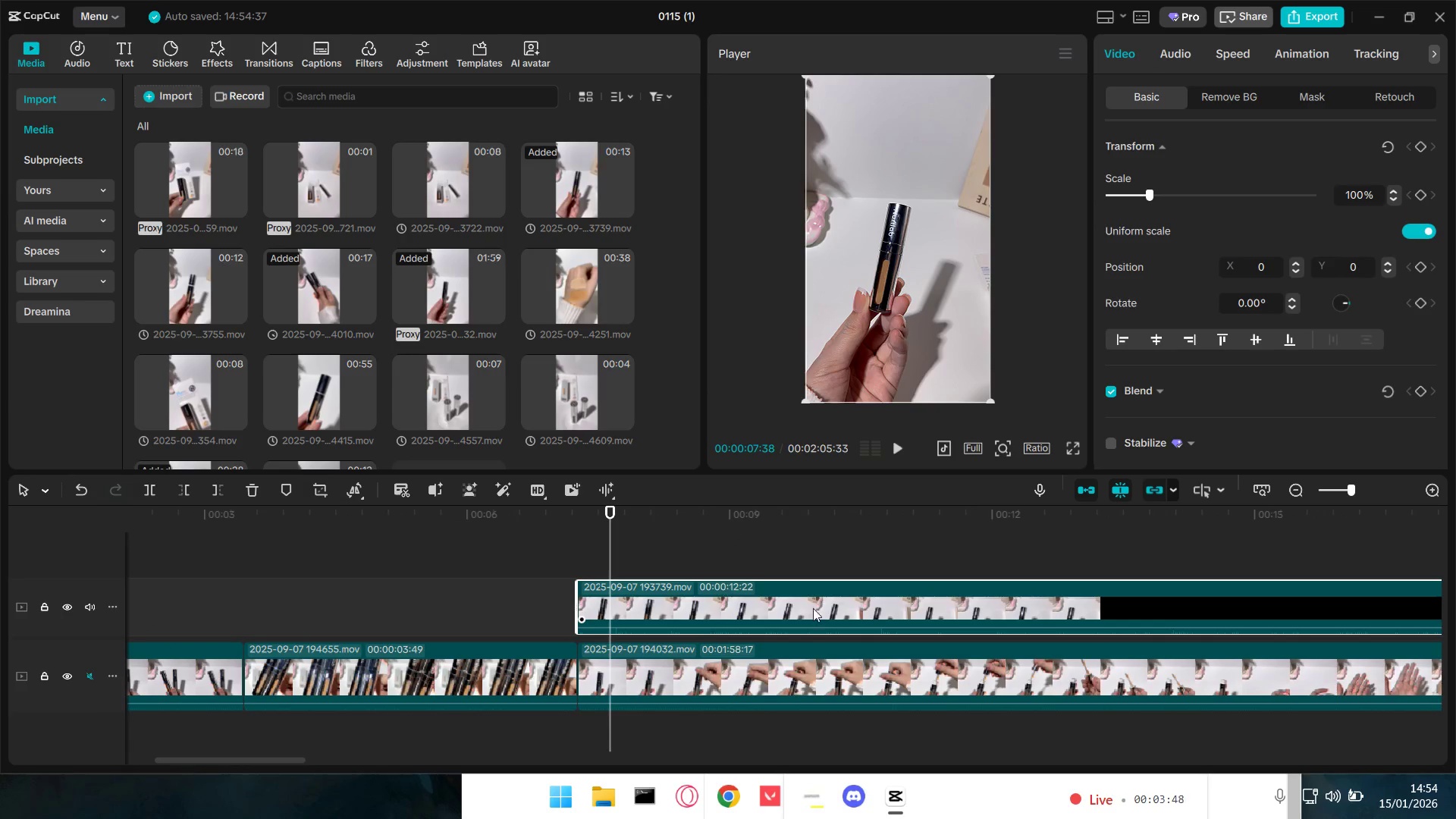 
left_click([874, 670])
 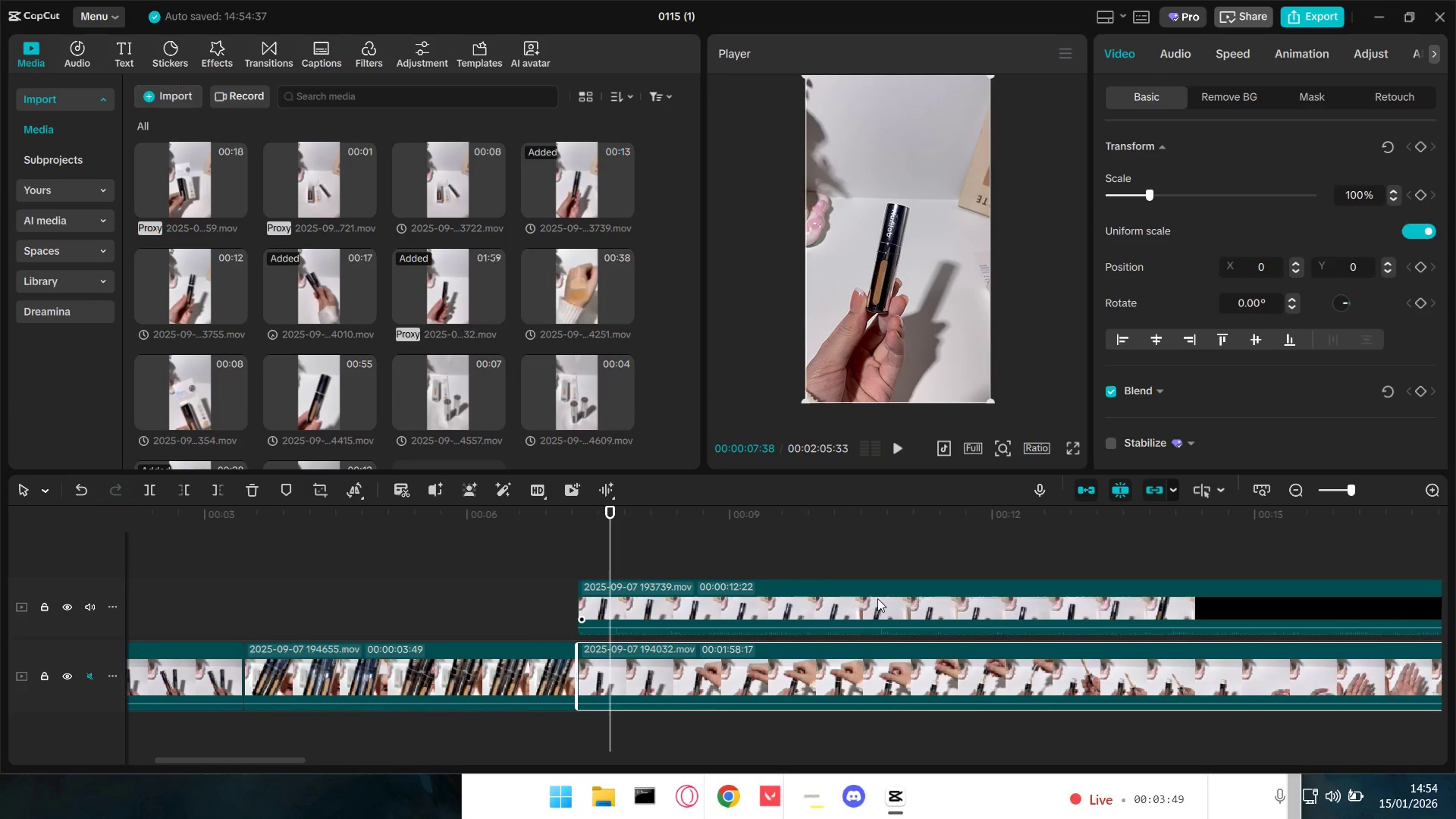 
left_click([849, 595])
 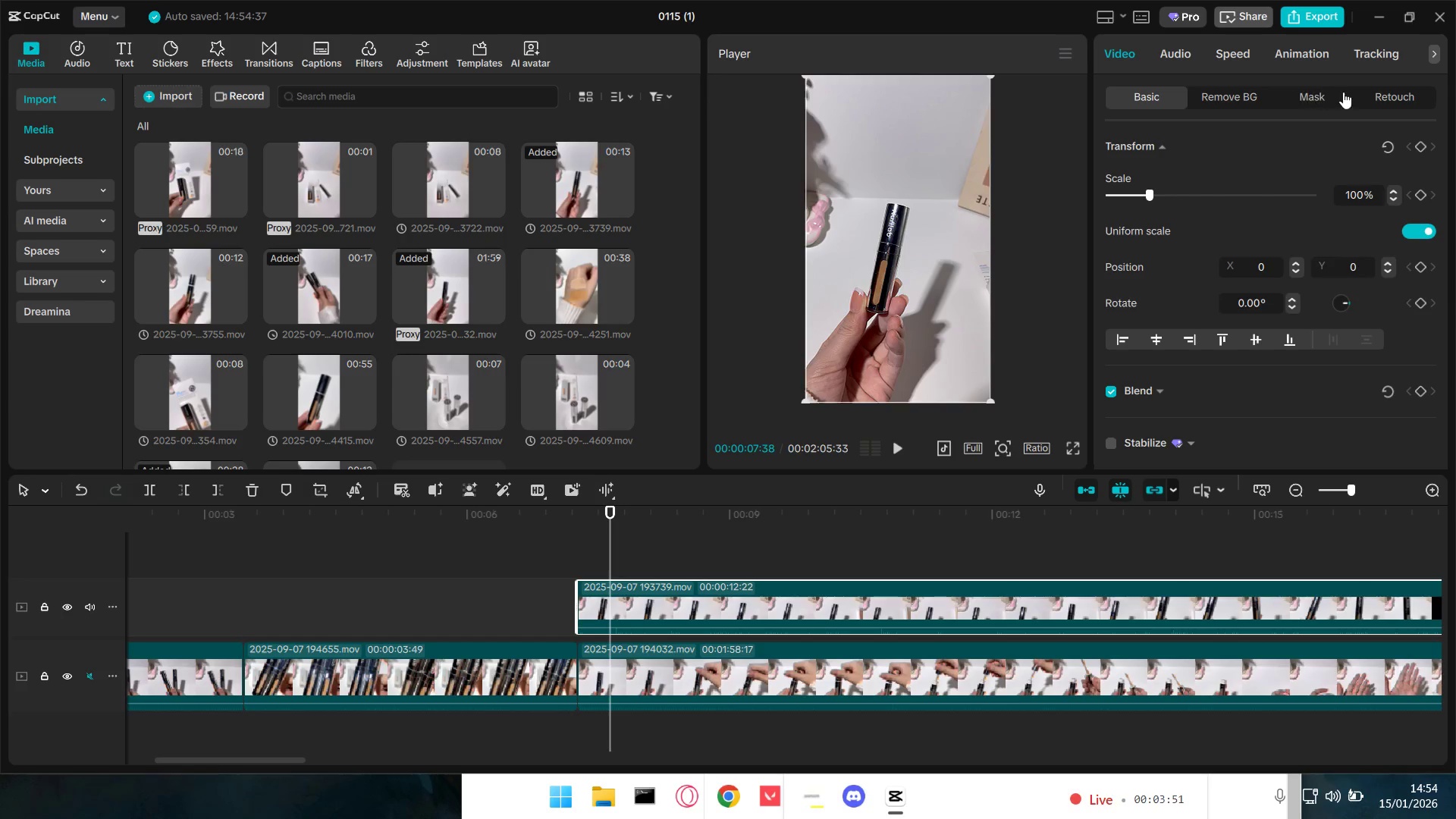 
left_click([1330, 96])
 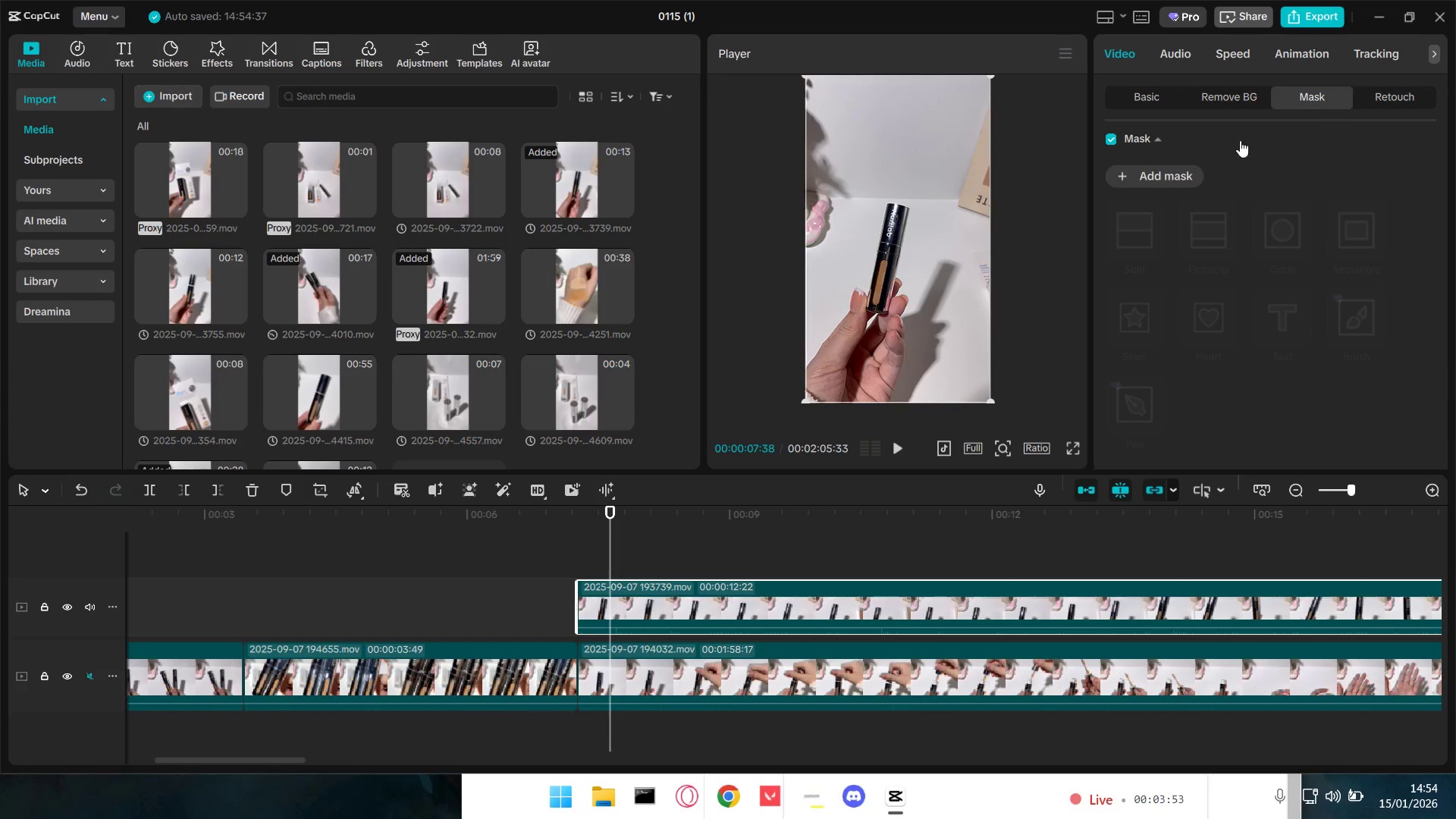 
left_click([1127, 174])
 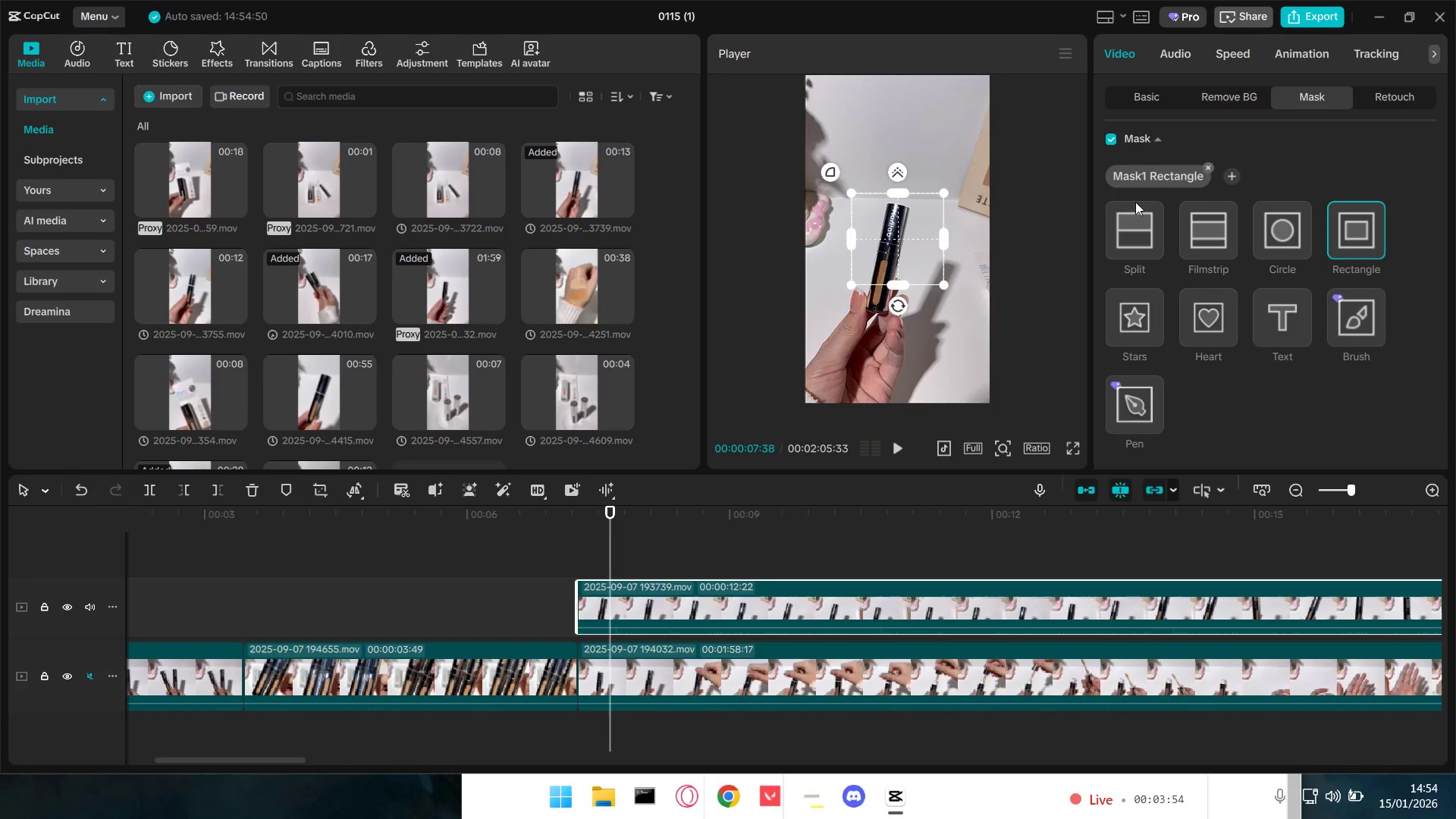 
double_click([1134, 236])
 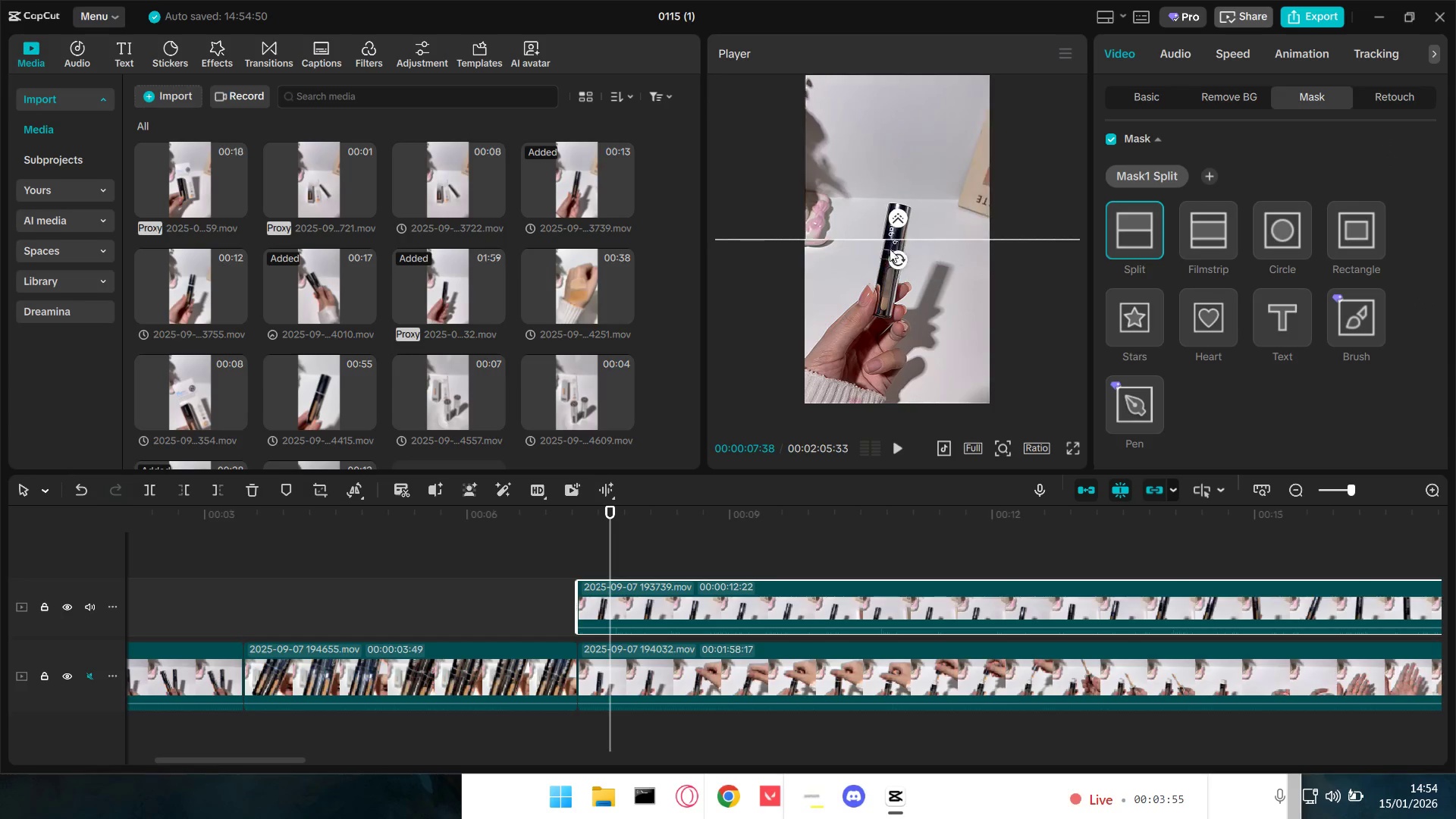 
left_click_drag(start_coordinate=[896, 258], to_coordinate=[935, 262])
 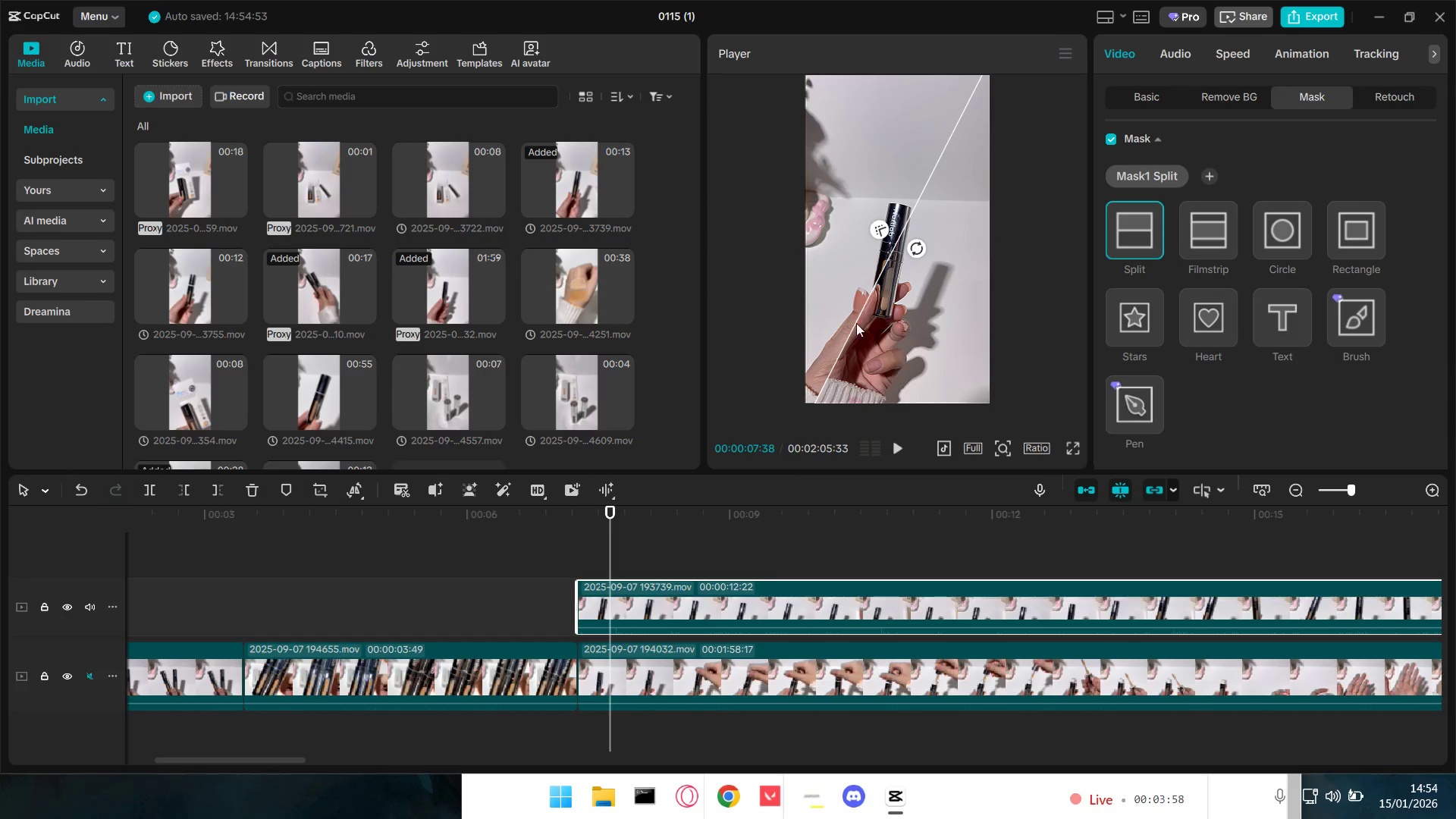 
left_click_drag(start_coordinate=[861, 322], to_coordinate=[886, 337])
 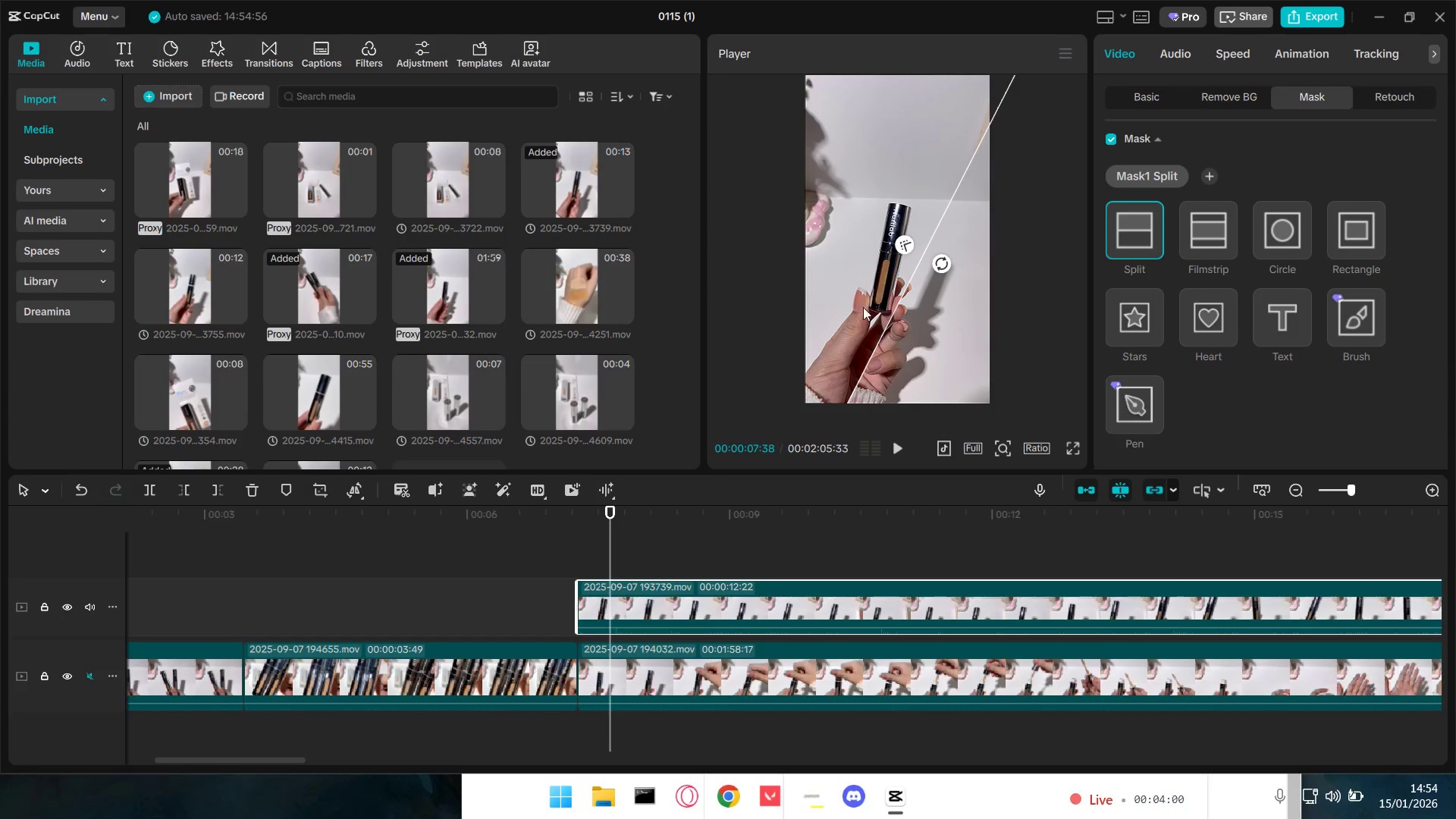 
left_click_drag(start_coordinate=[860, 303], to_coordinate=[838, 250])
 